 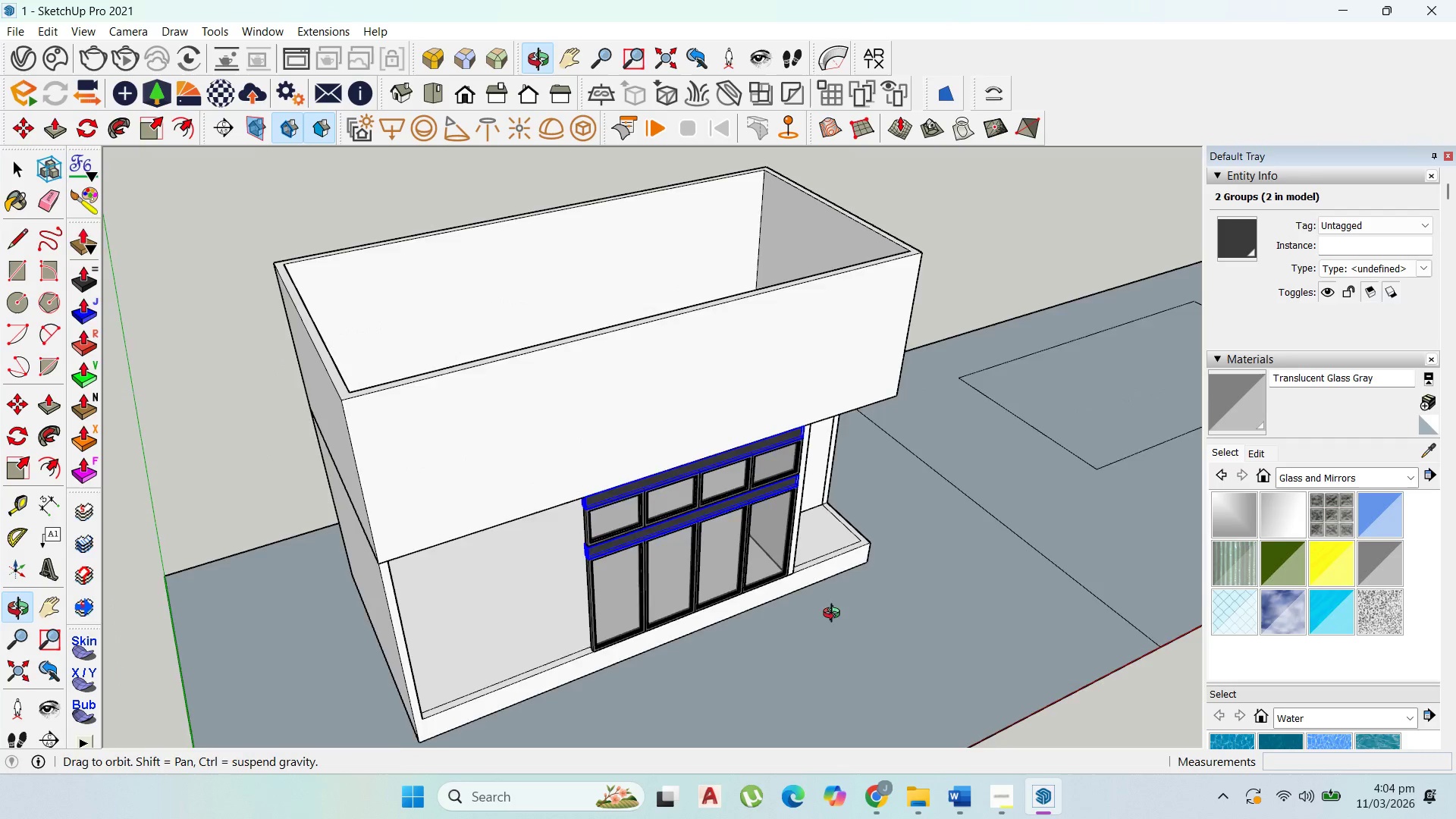 
scroll: coordinate [853, 608], scroll_direction: down, amount: 2.0
 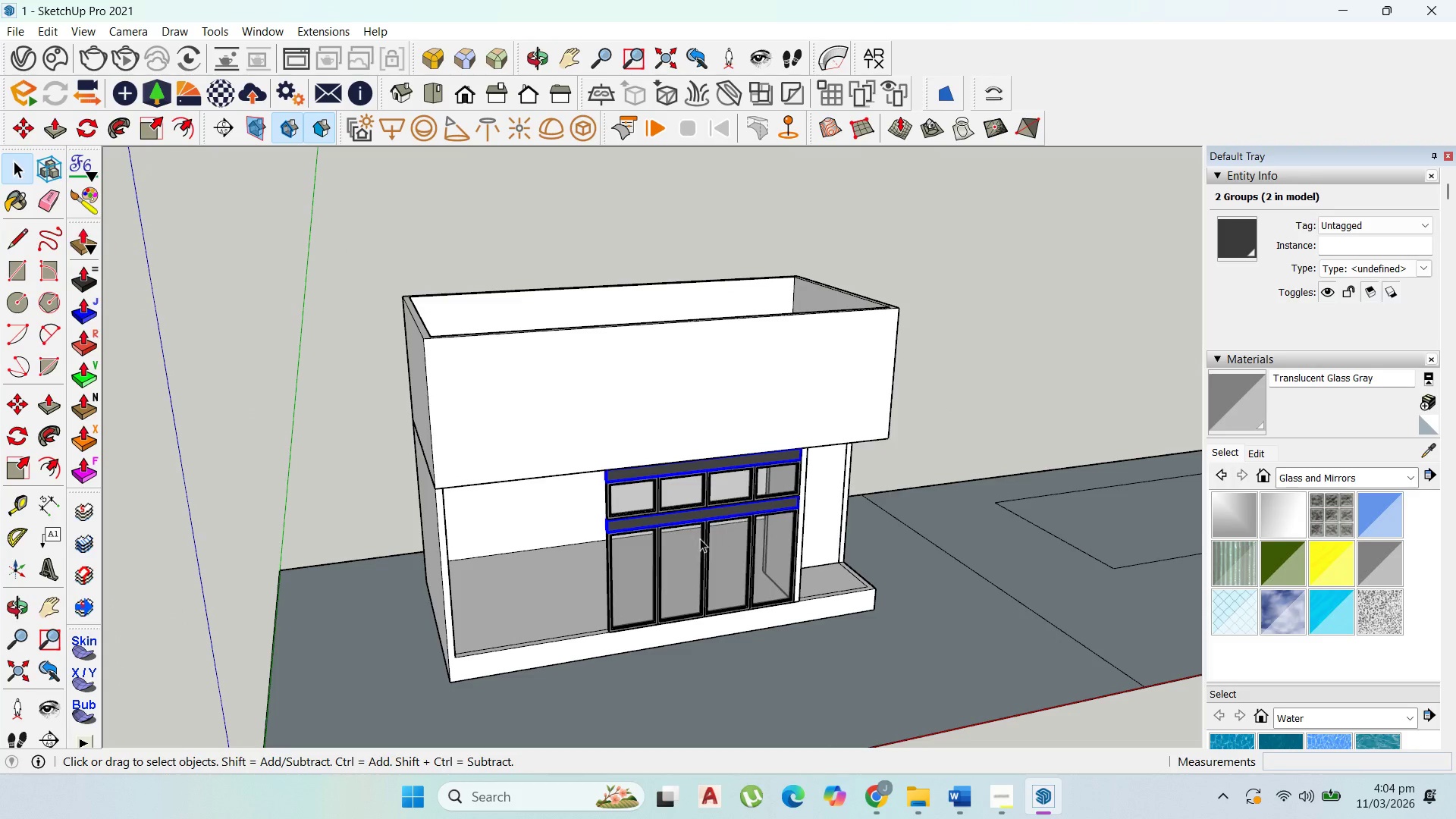 
scroll: coordinate [754, 645], scroll_direction: up, amount: 15.0
 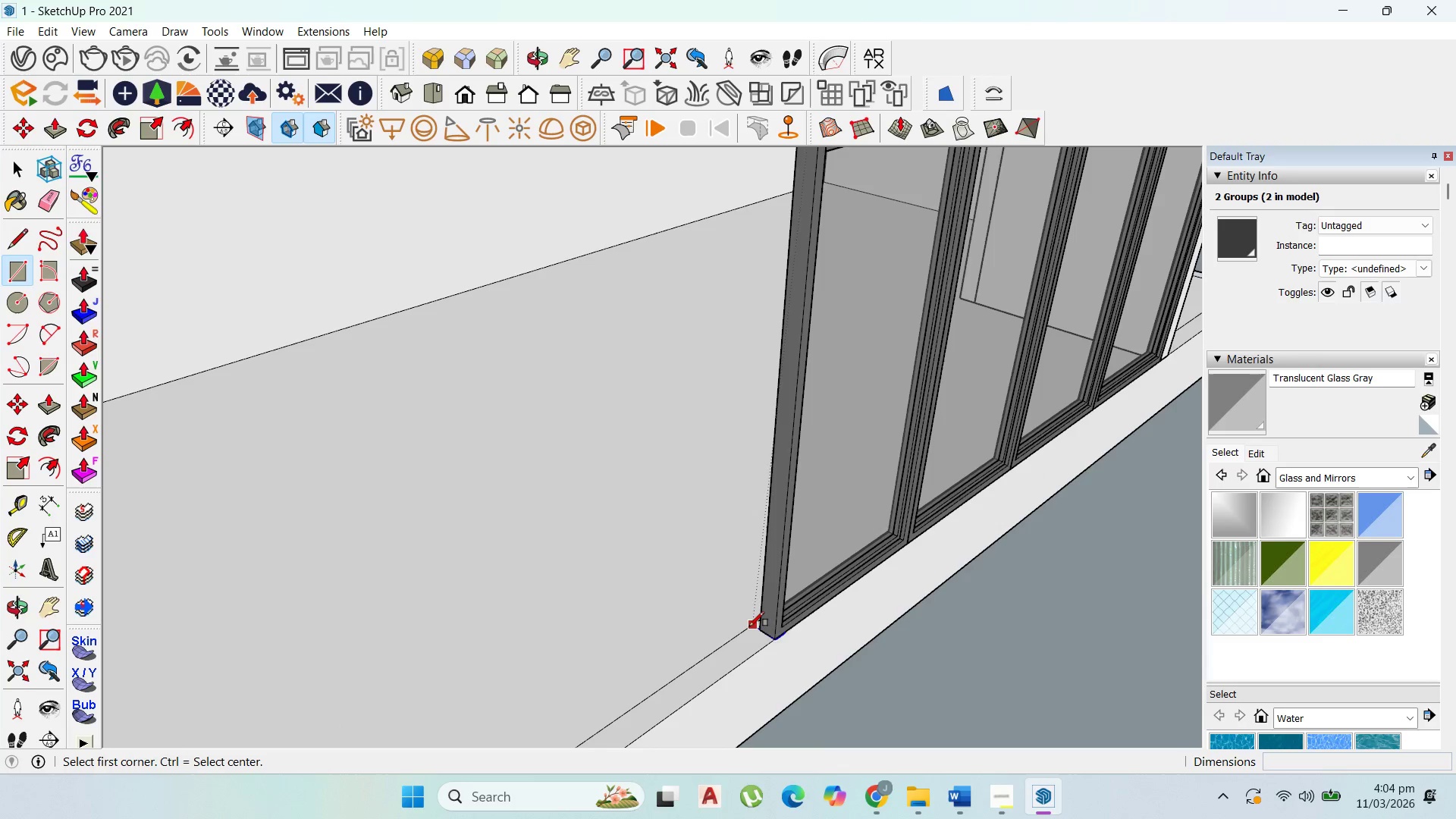 
left_click([749, 626])
 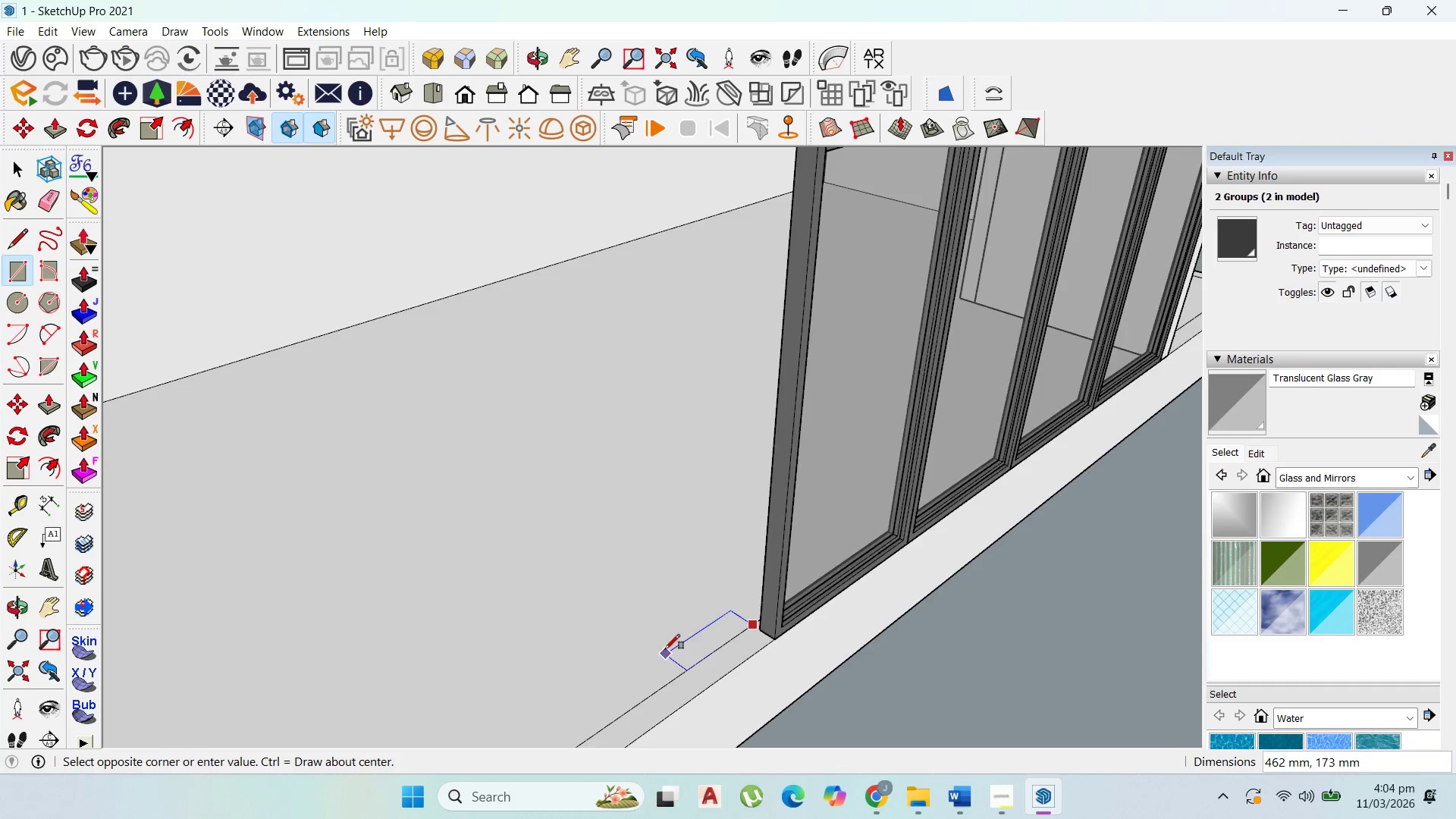 
scroll: coordinate [680, 632], scroll_direction: down, amount: 9.0
 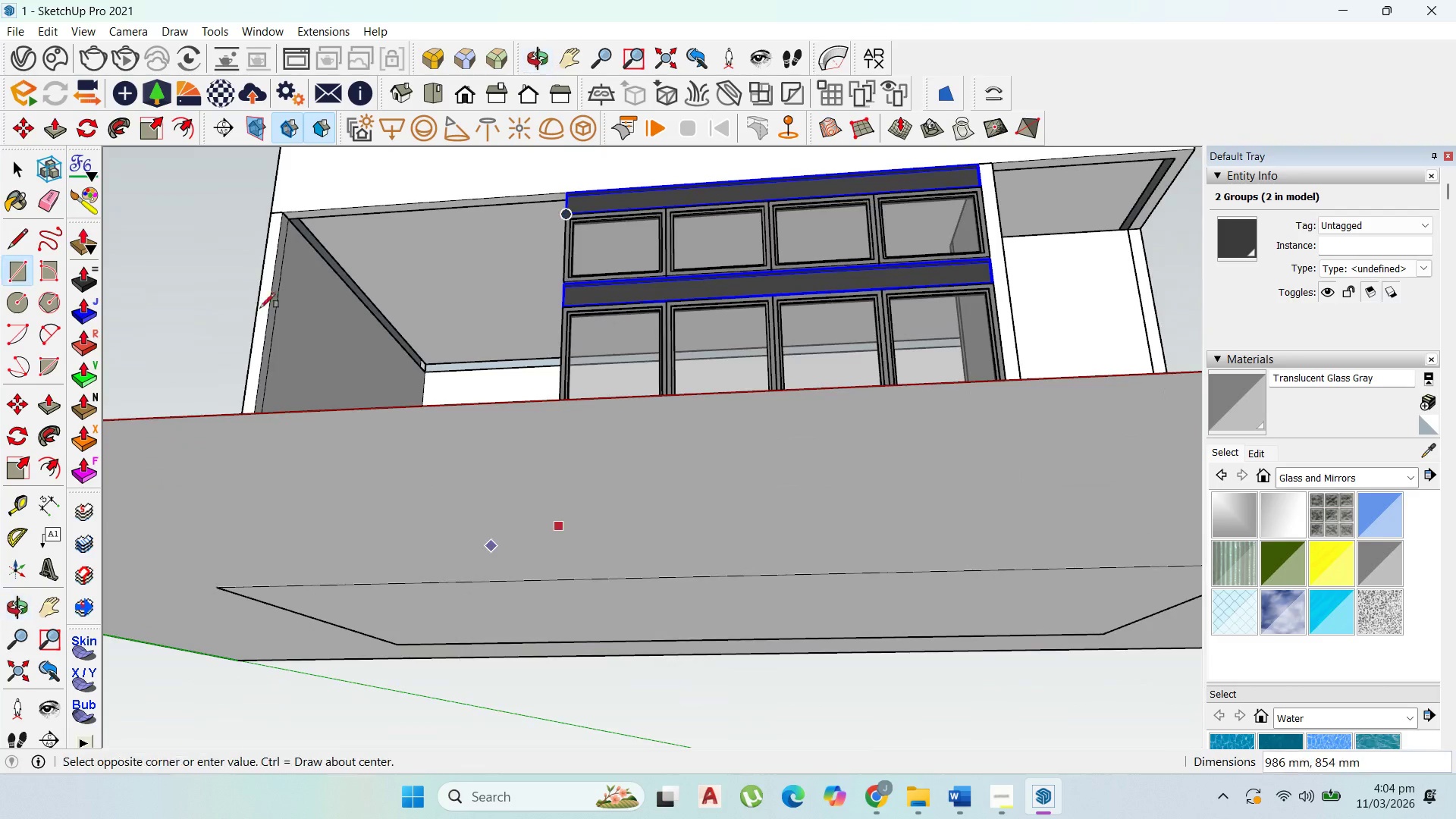 
scroll: coordinate [302, 222], scroll_direction: up, amount: 2.0
 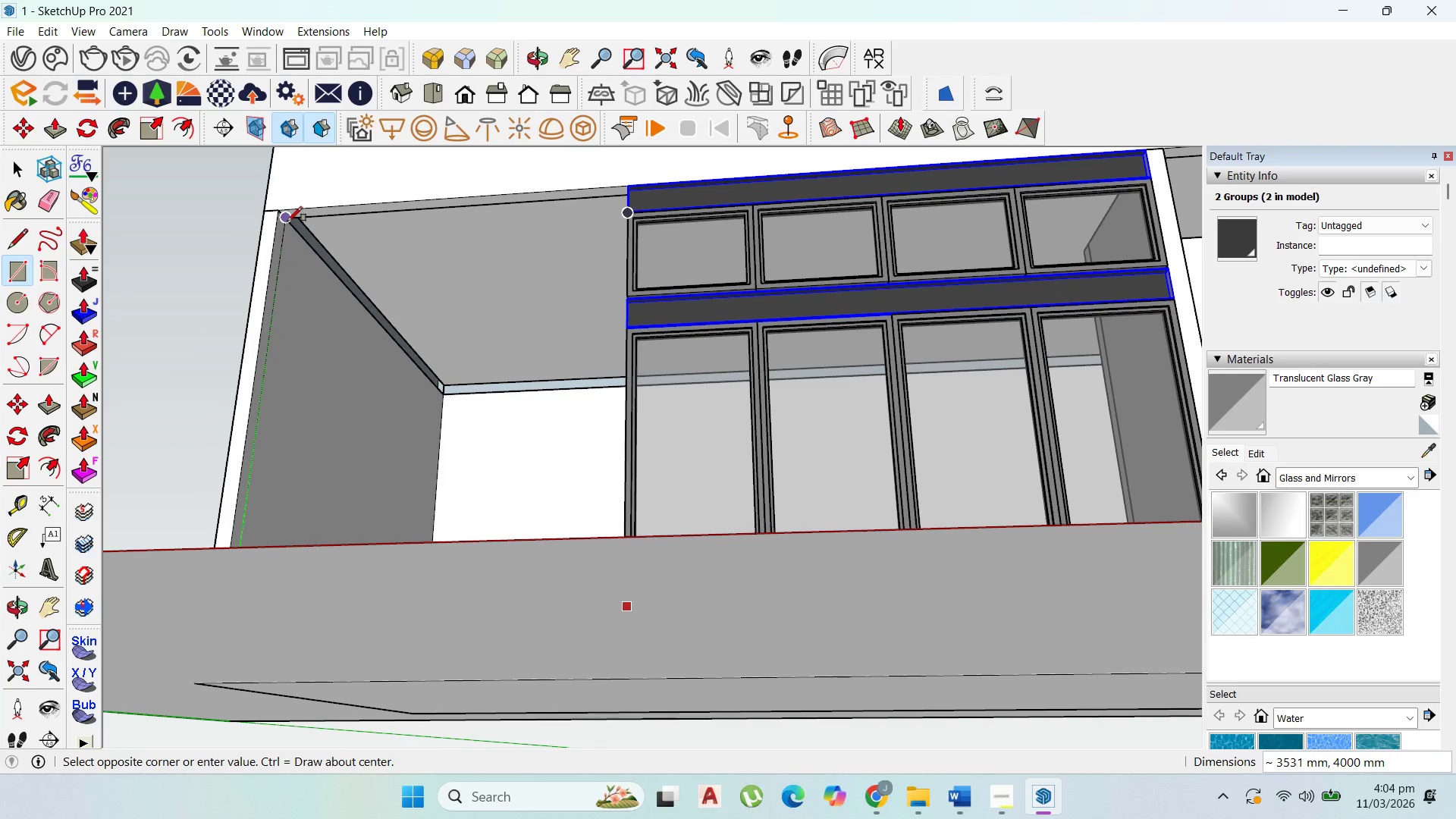 
left_click([287, 221])
 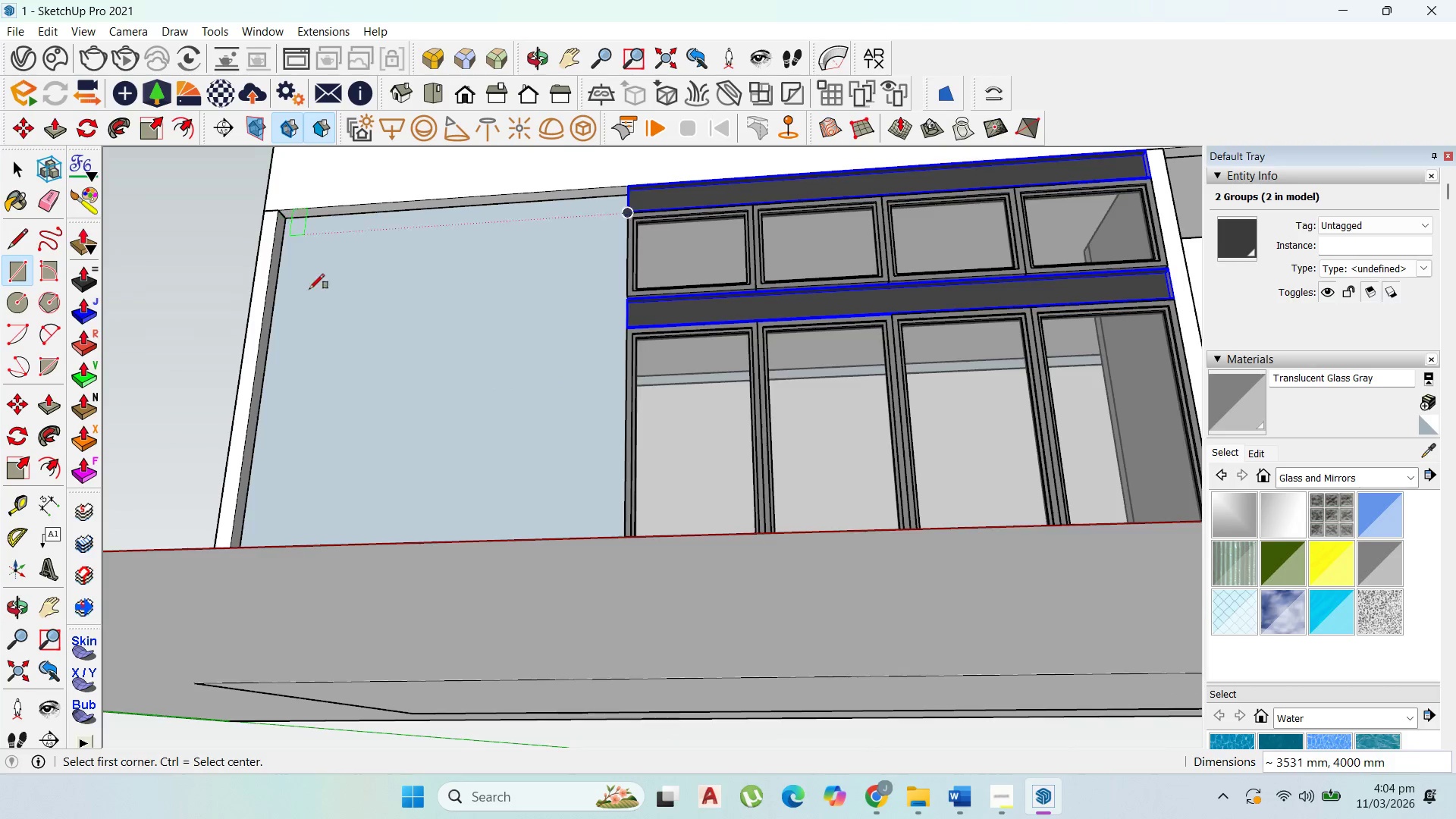 
scroll: coordinate [312, 298], scroll_direction: up, amount: 1.0
 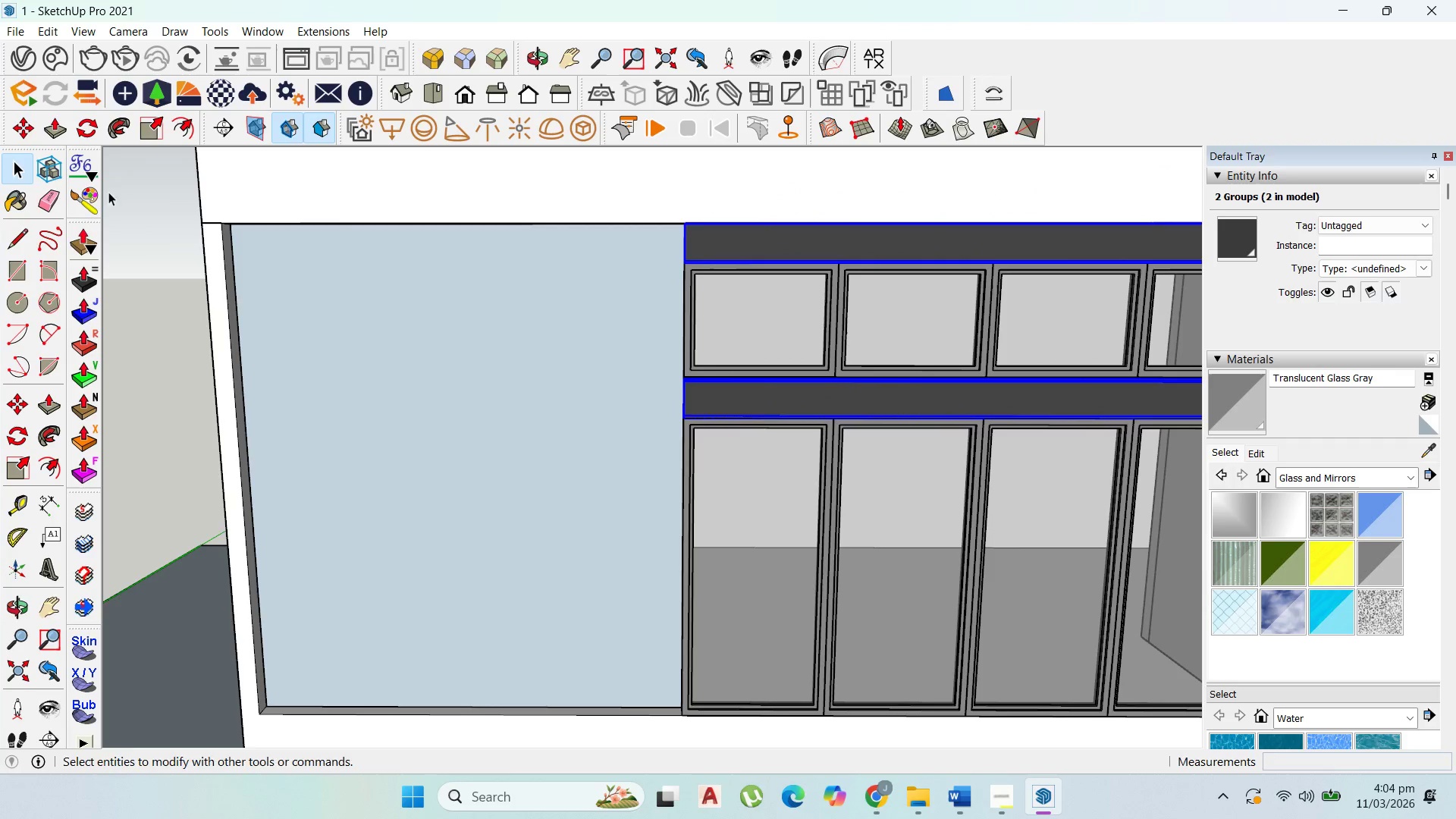 
double_click([369, 326])
 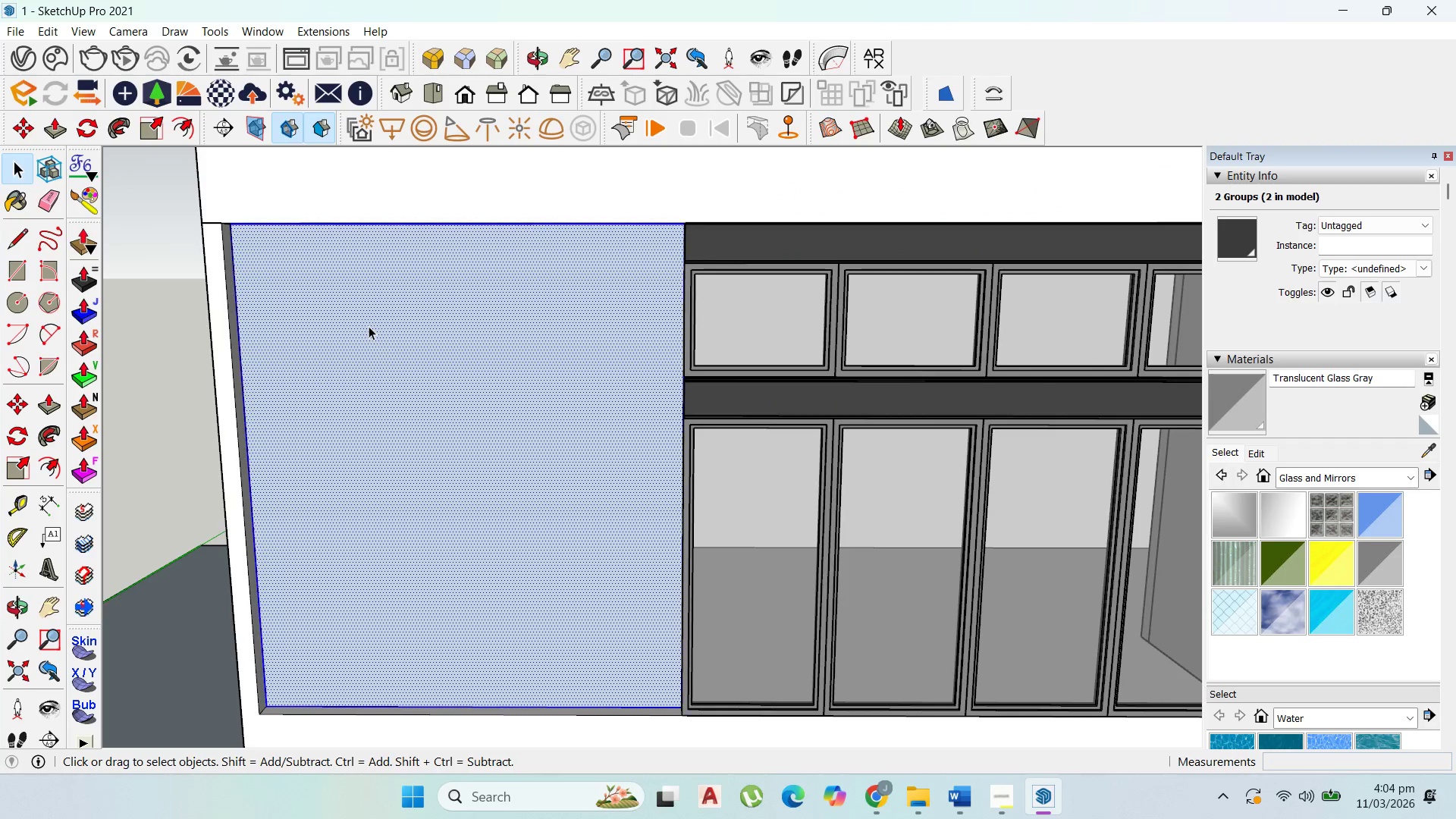 
triple_click([369, 326])
 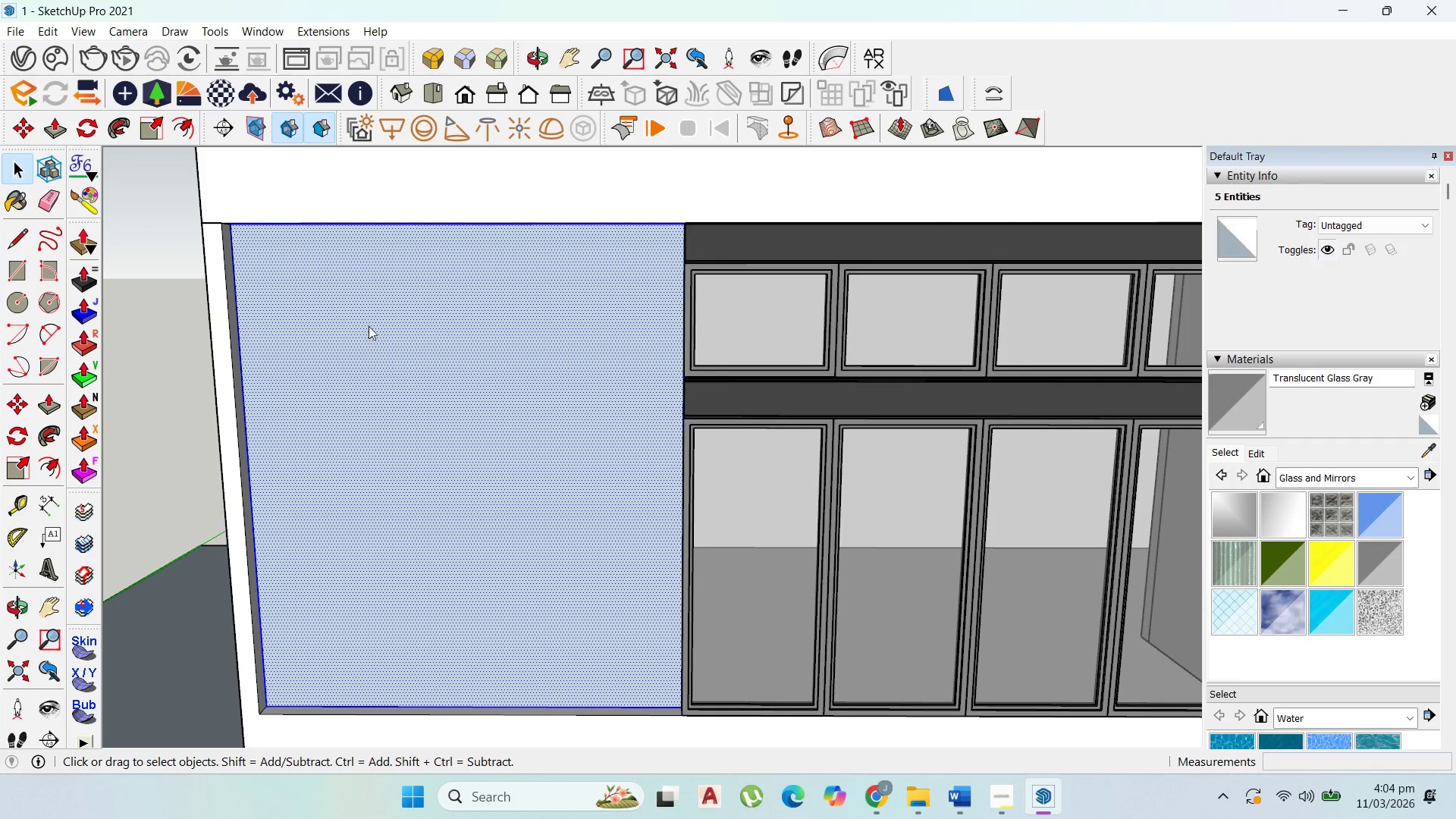 
right_click([369, 326])
 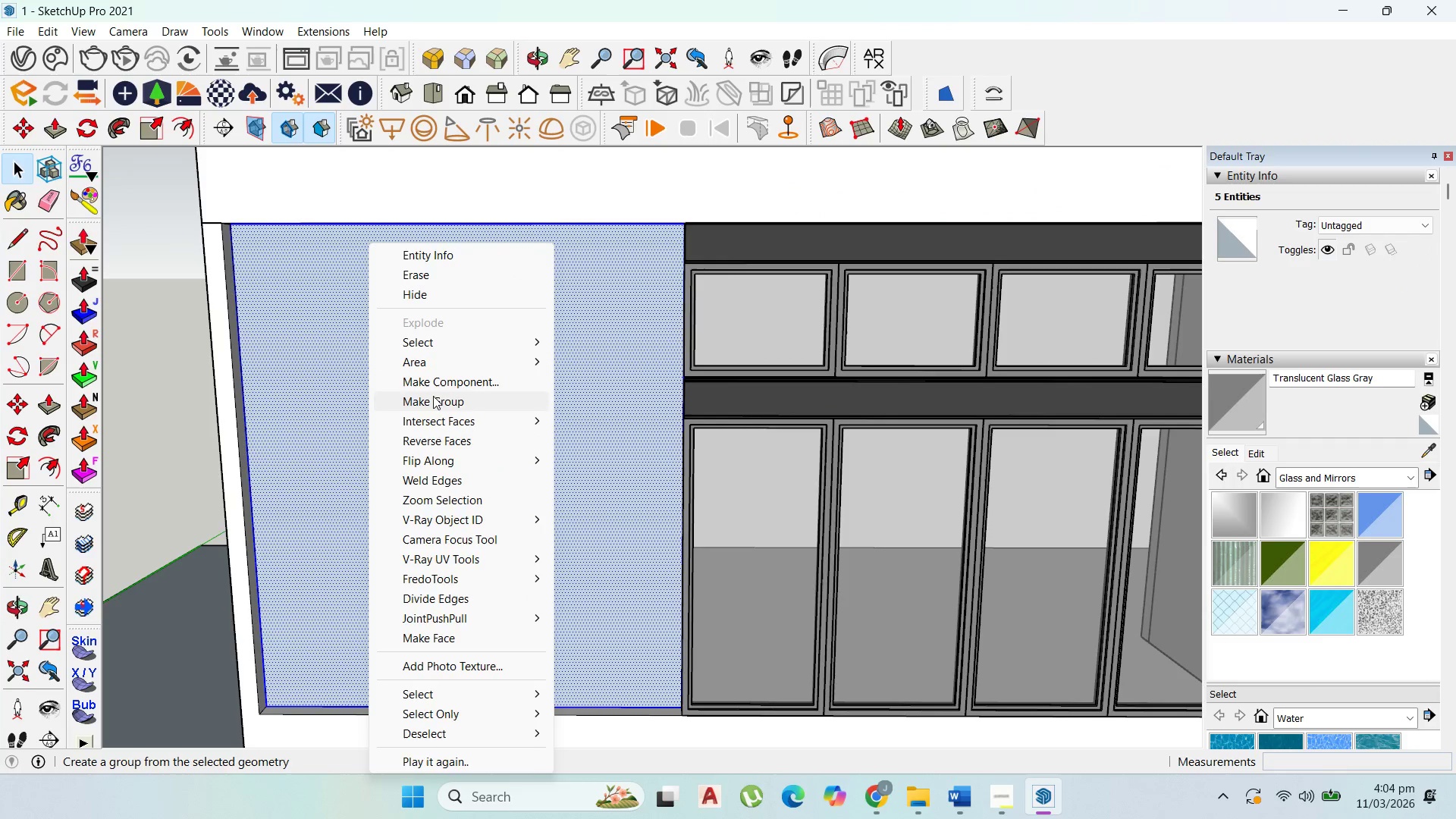 
left_click([433, 396])
 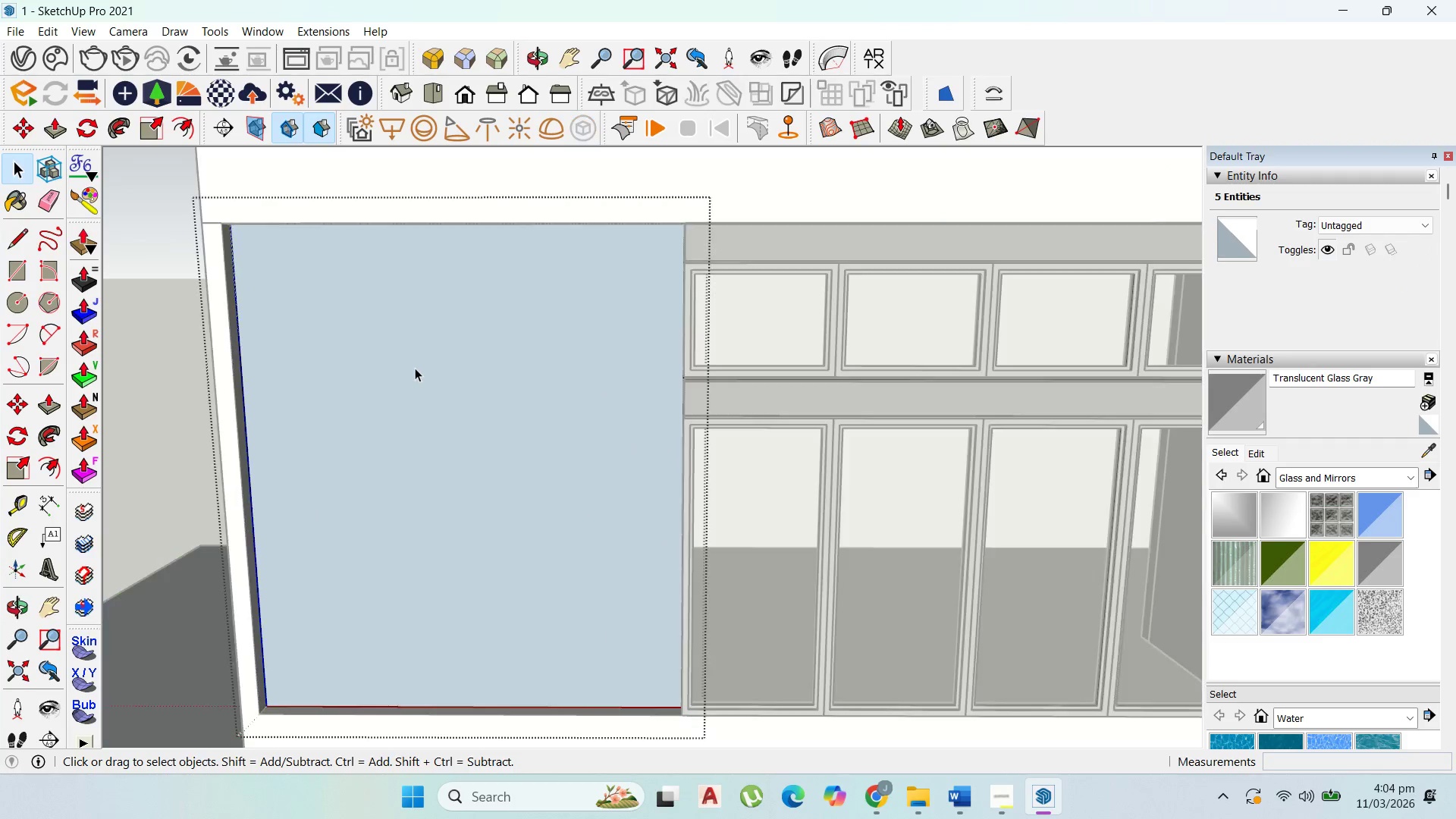 
triple_click([415, 368])
 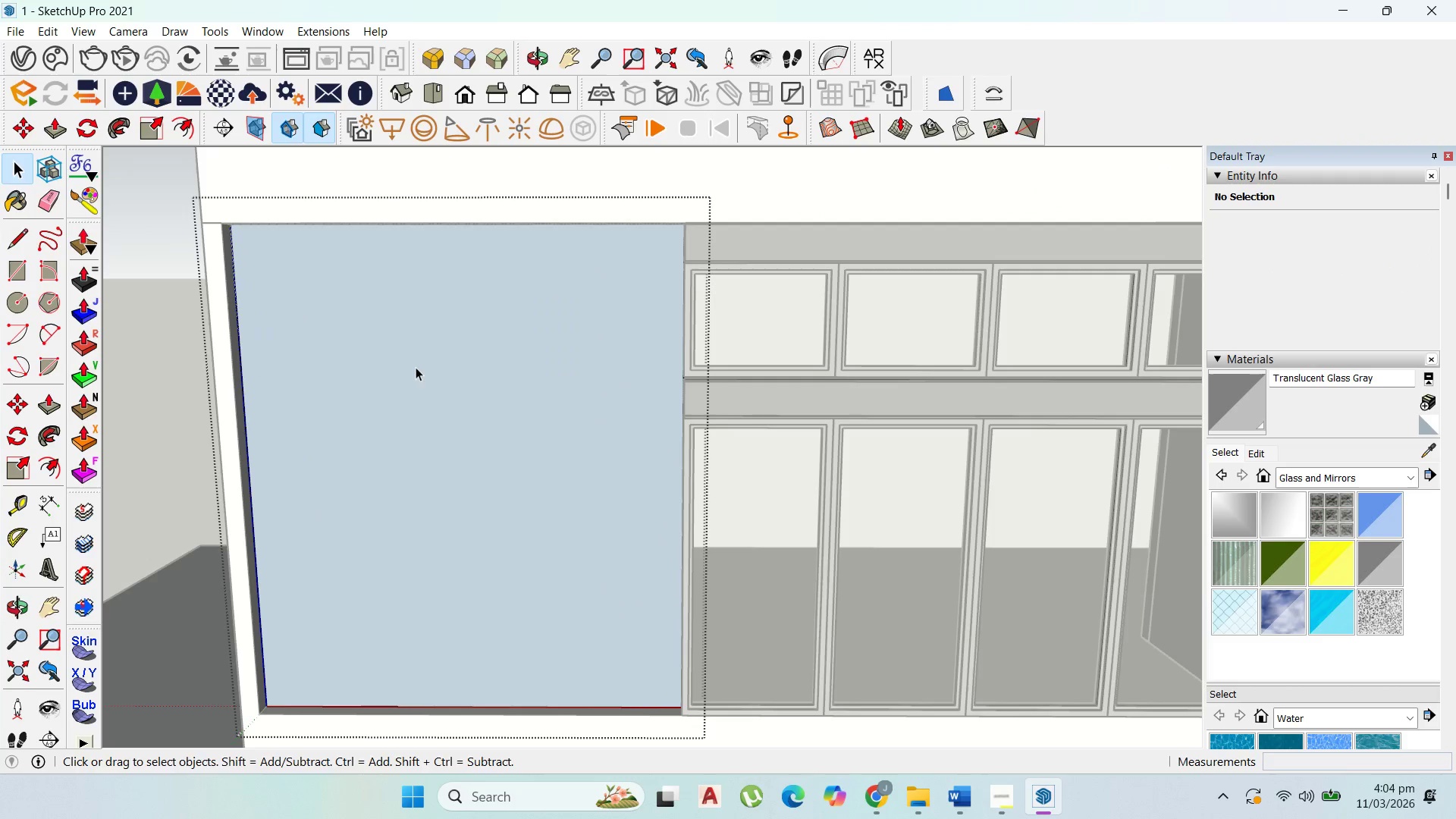 
key(P)
 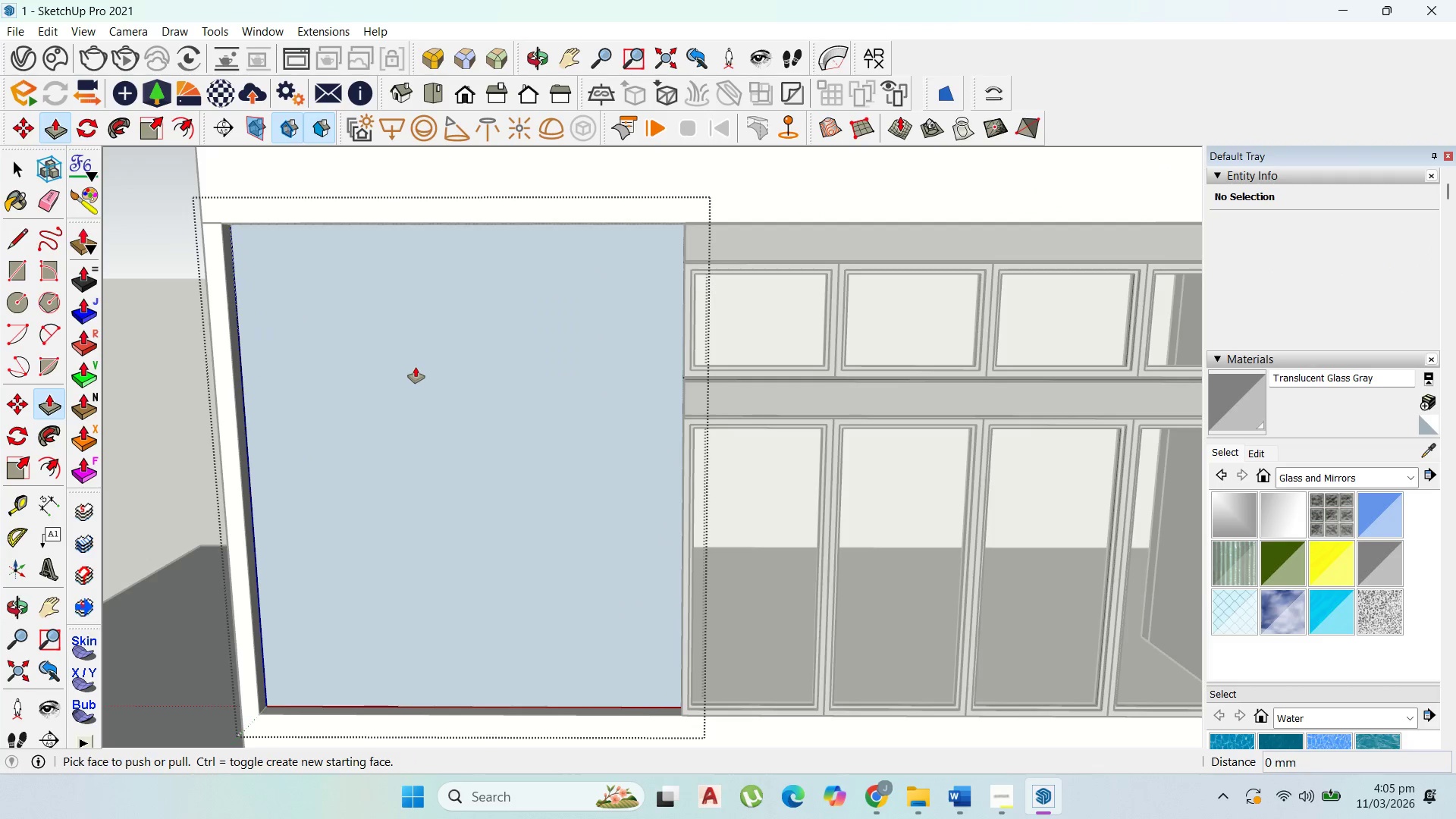 
left_click([416, 367])
 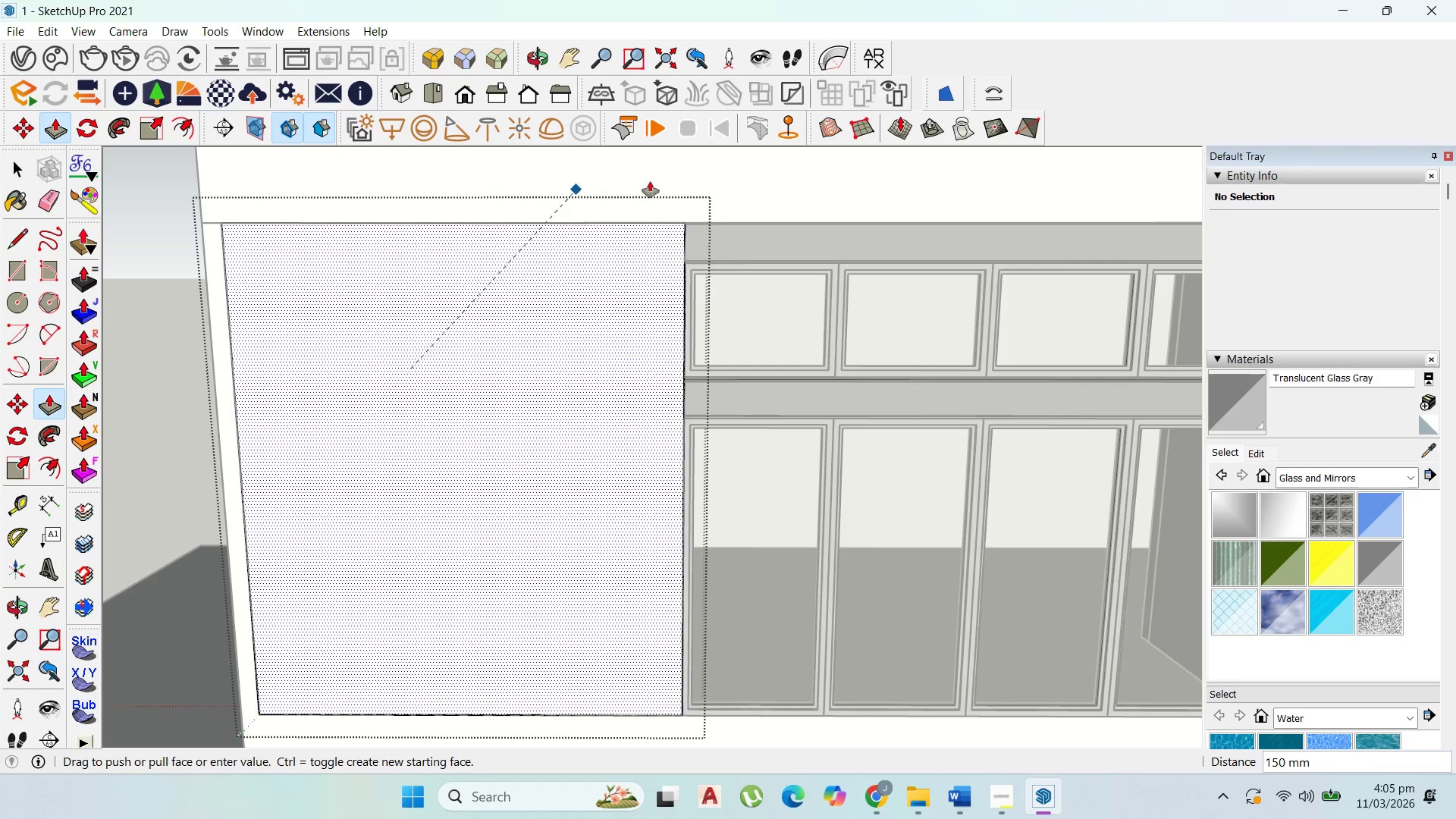 
left_click([671, 180])
 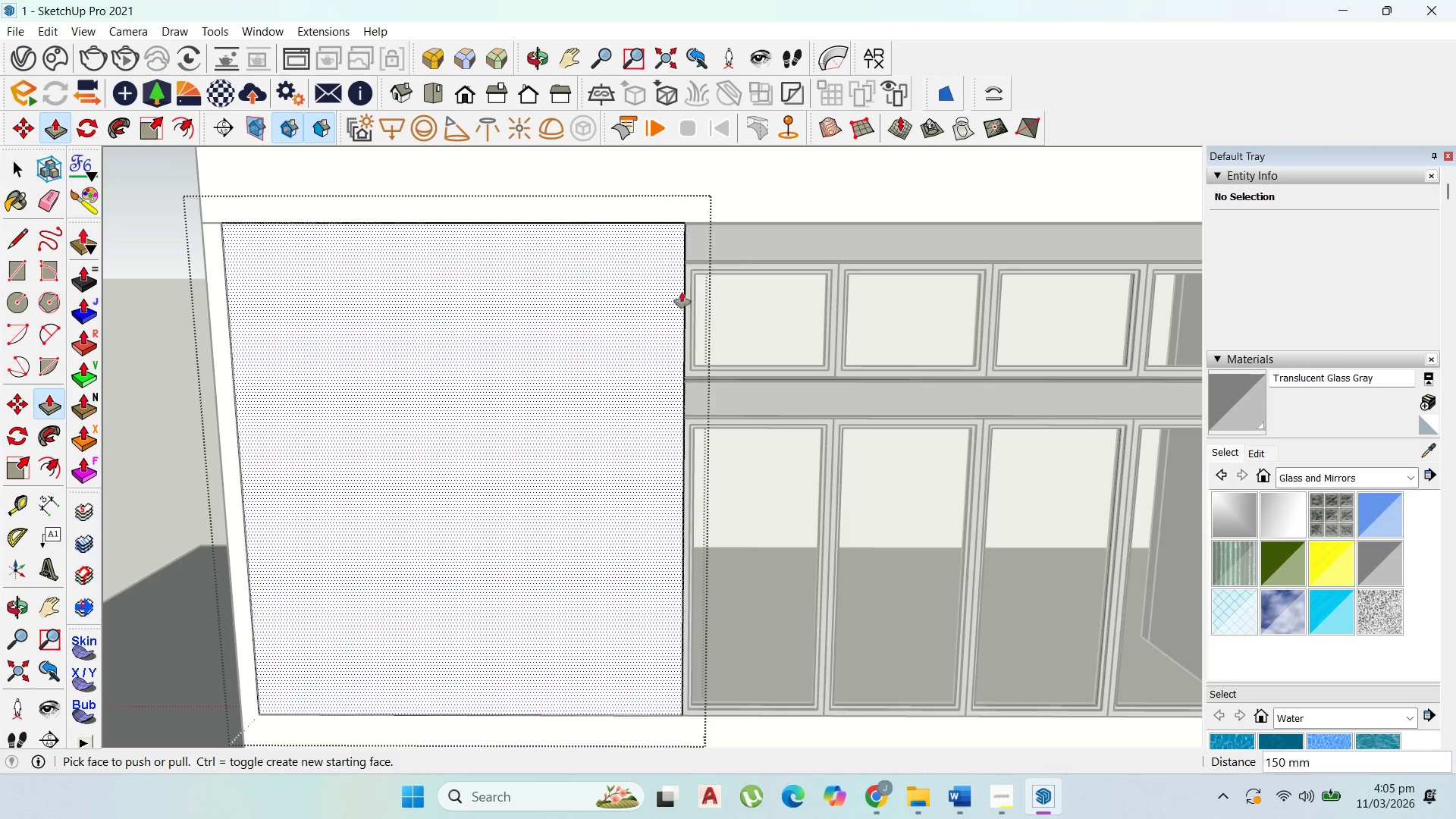 
scroll: coordinate [646, 461], scroll_direction: down, amount: 5.0
 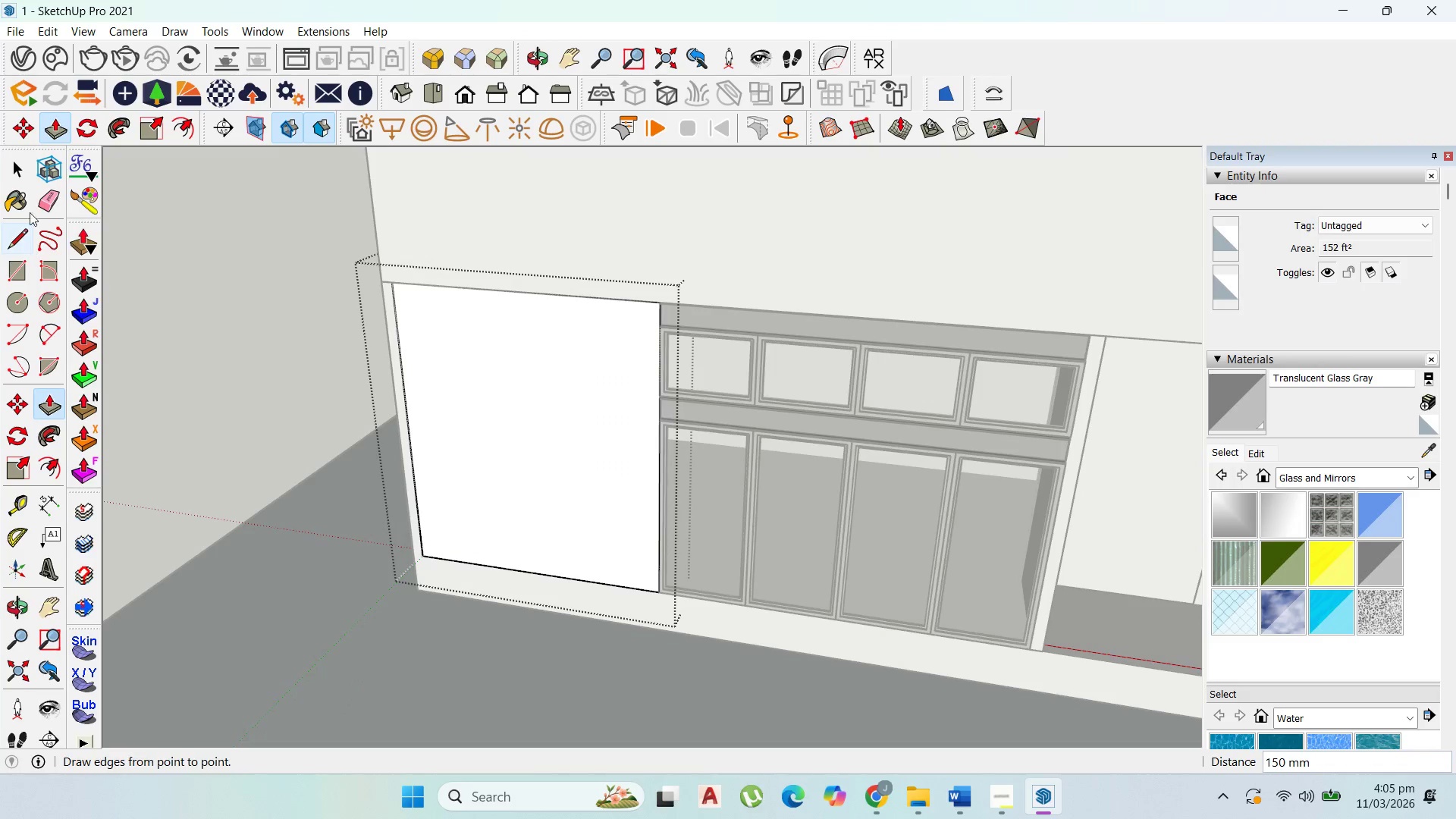 
left_click([23, 168])
 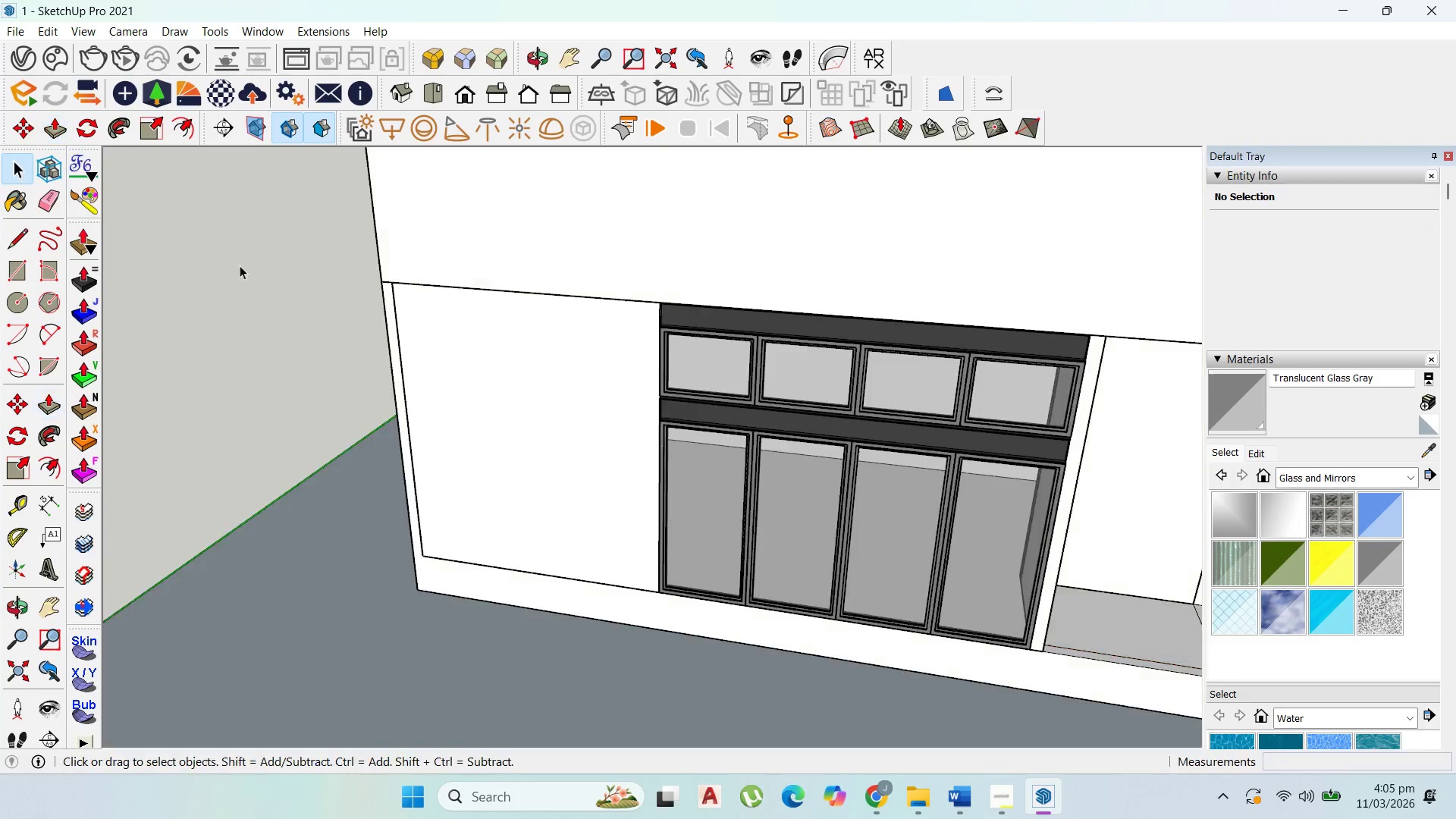 
key(Escape)
 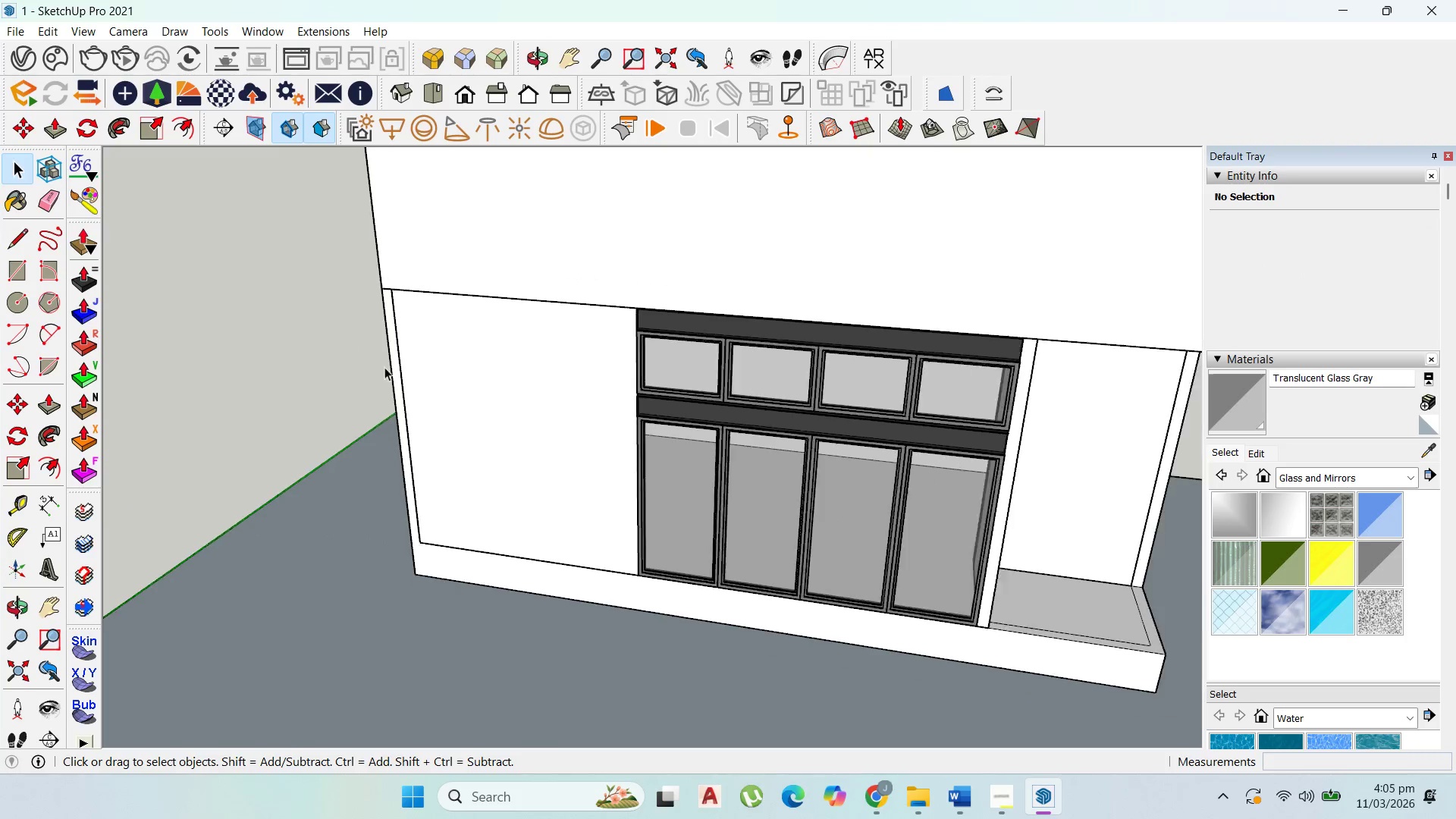 
scroll: coordinate [465, 348], scroll_direction: down, amount: 5.0
 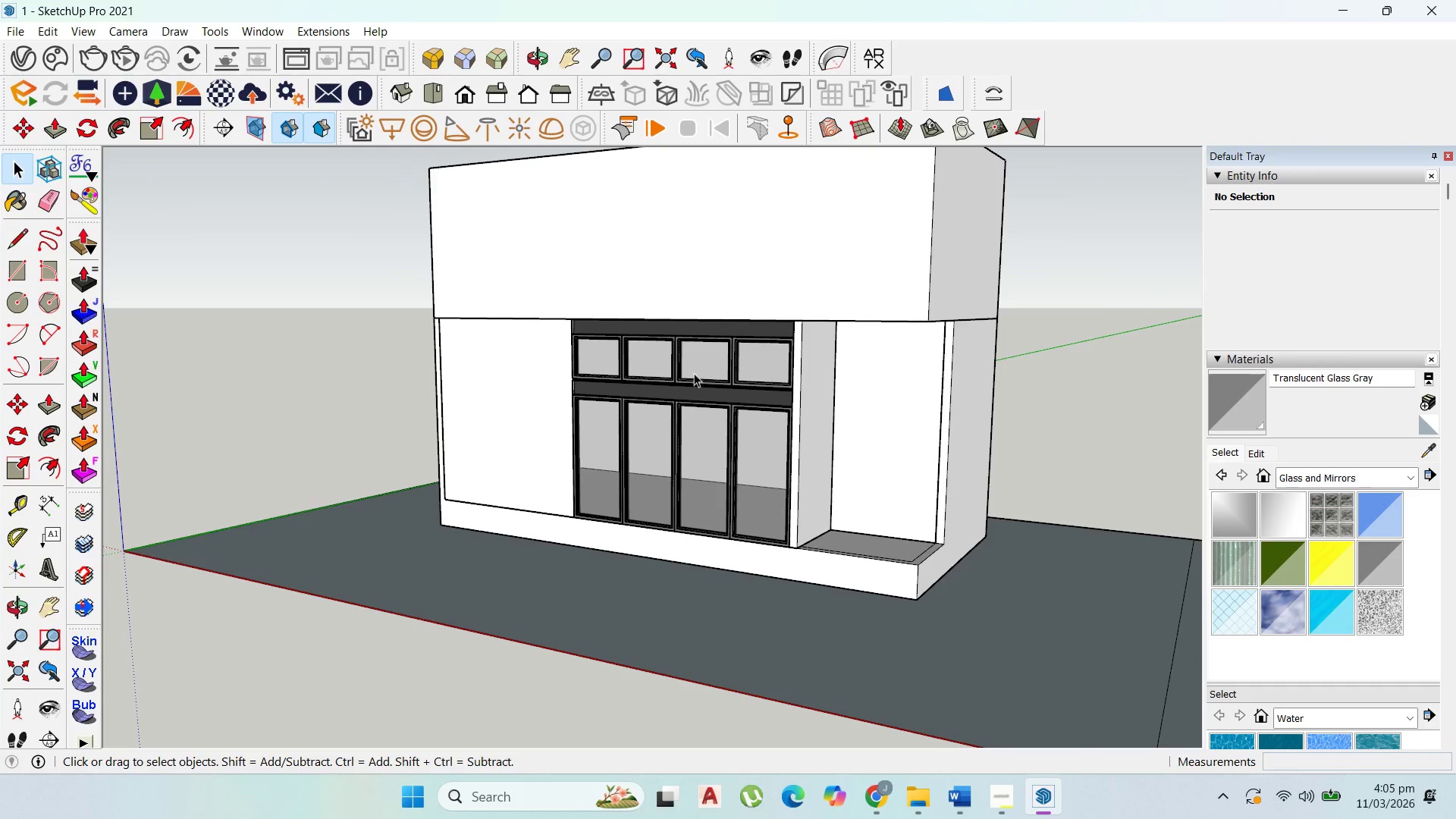 
scroll: coordinate [598, 410], scroll_direction: up, amount: 10.0
 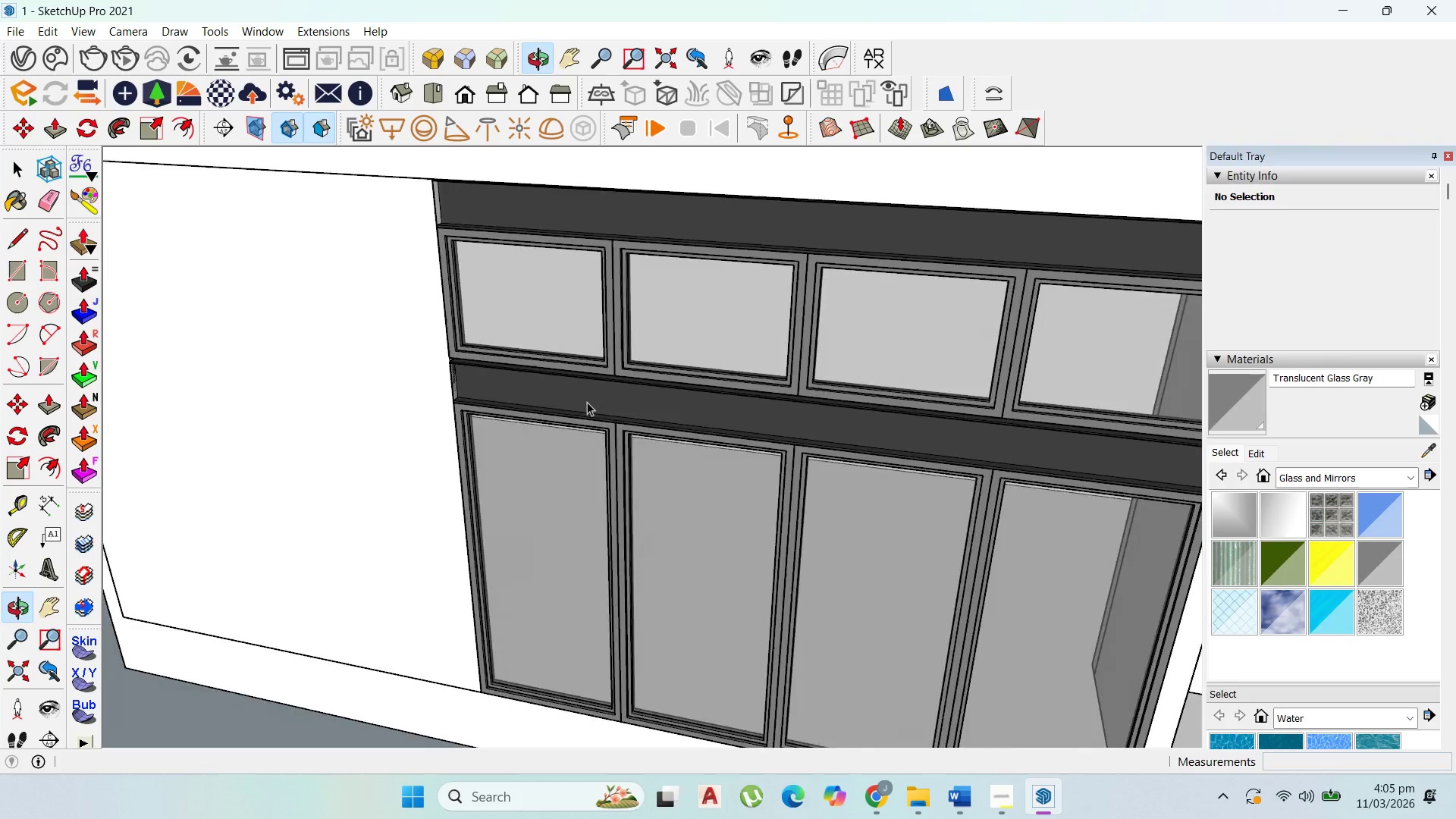 
scroll: coordinate [980, 443], scroll_direction: down, amount: 12.0
 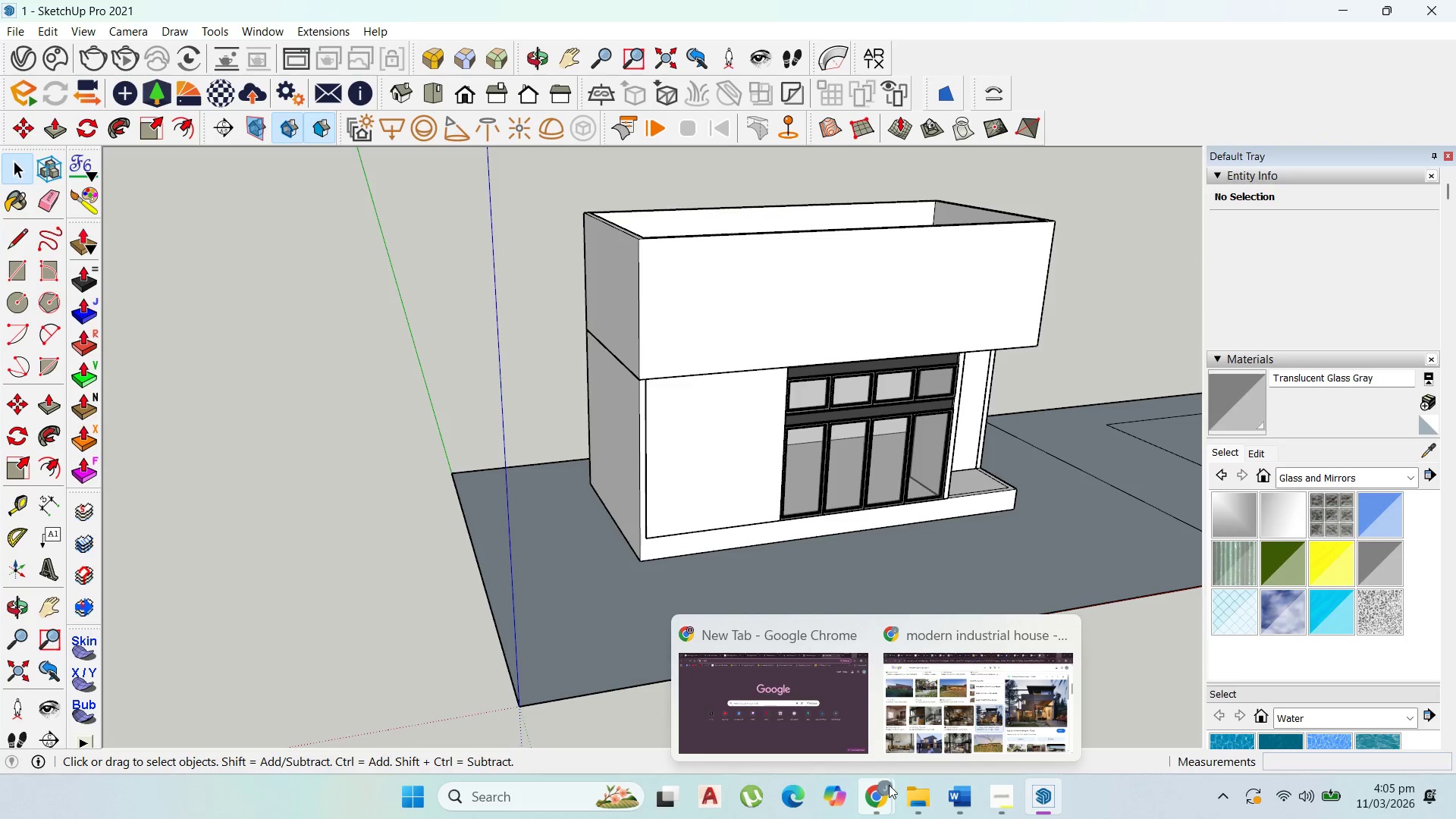 
left_click([967, 711])
 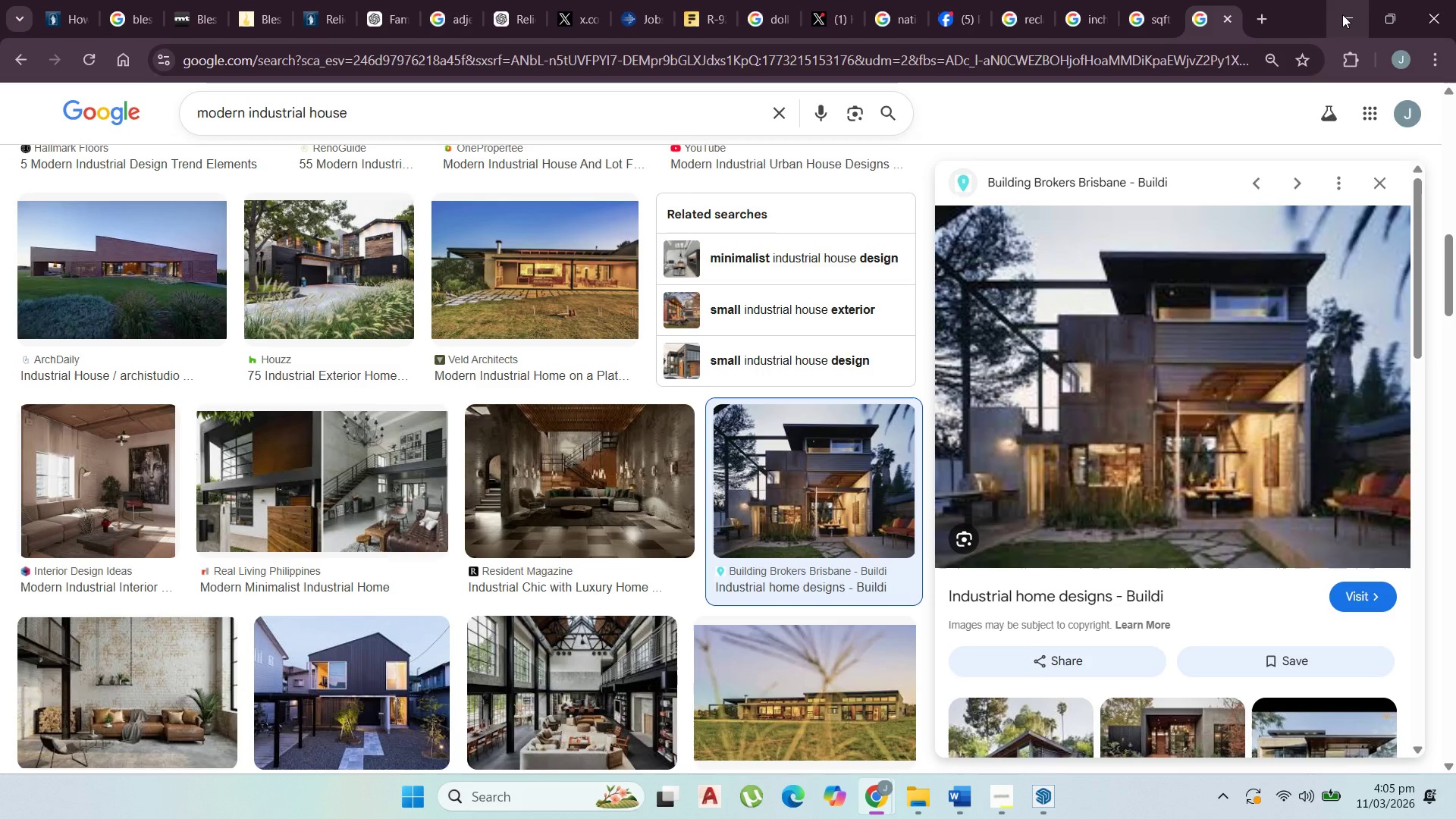 
left_click([1338, 12])
 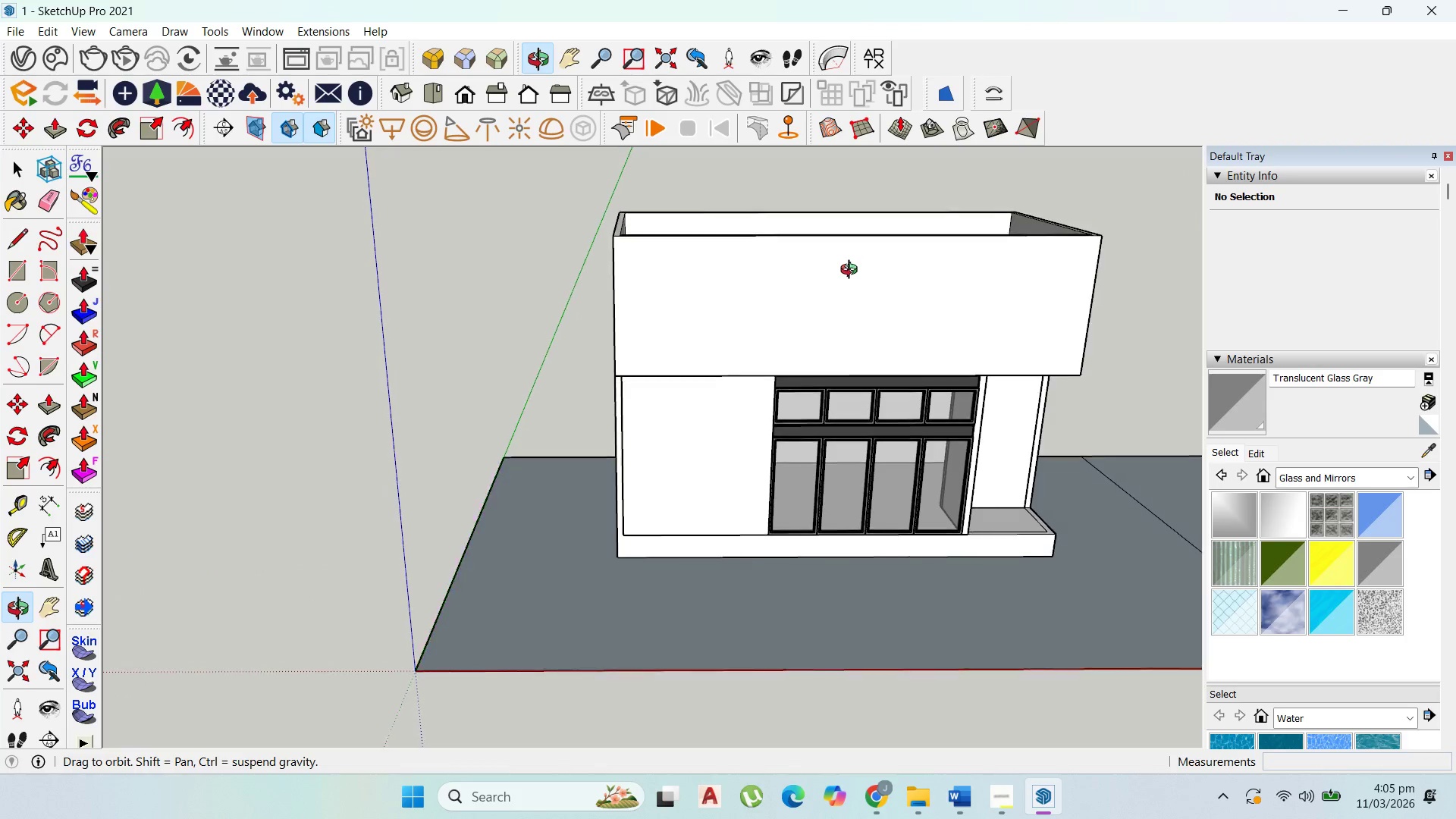 
wait(5.91)
 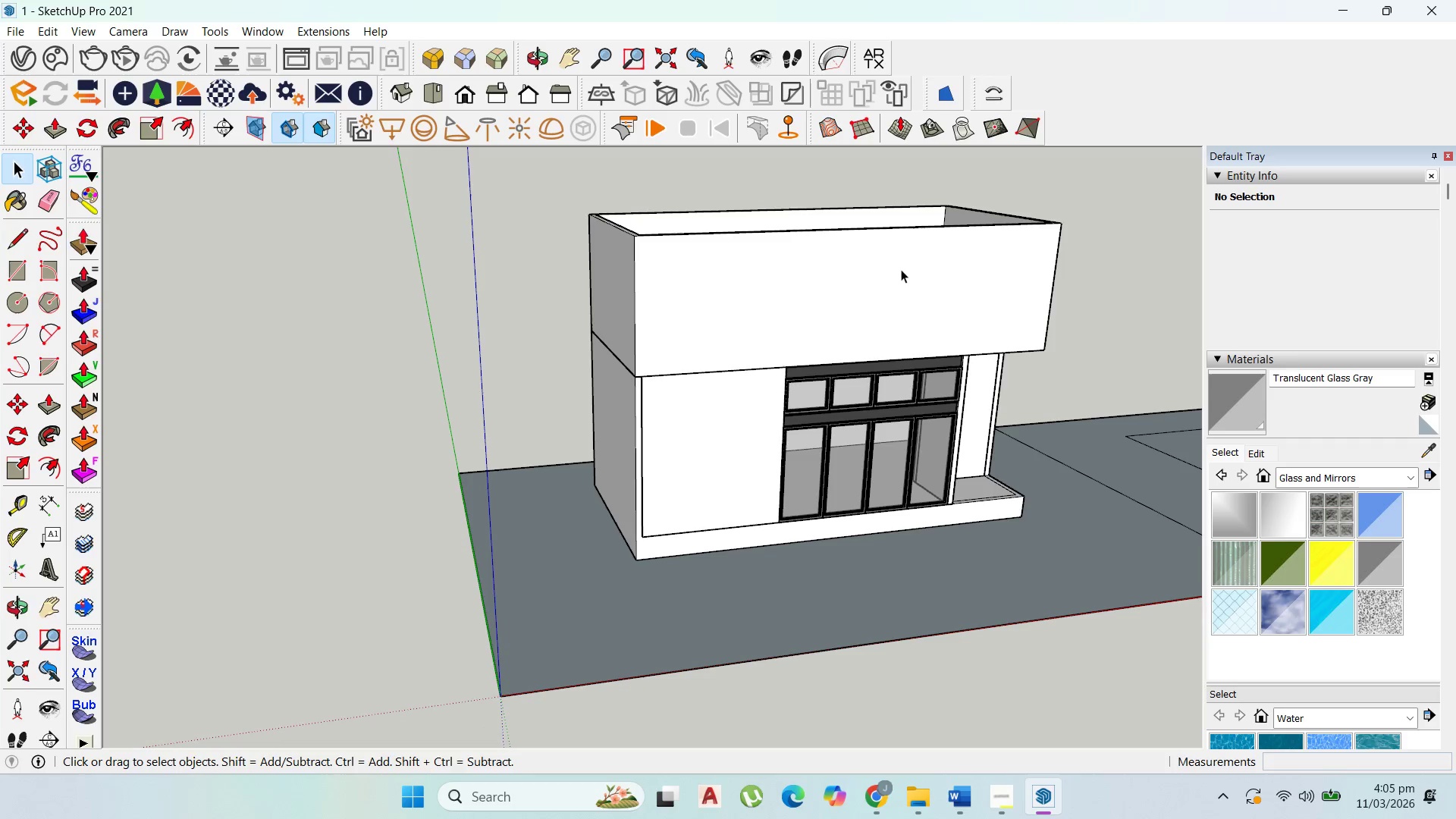 
scroll: coordinate [663, 477], scroll_direction: down, amount: 4.0
 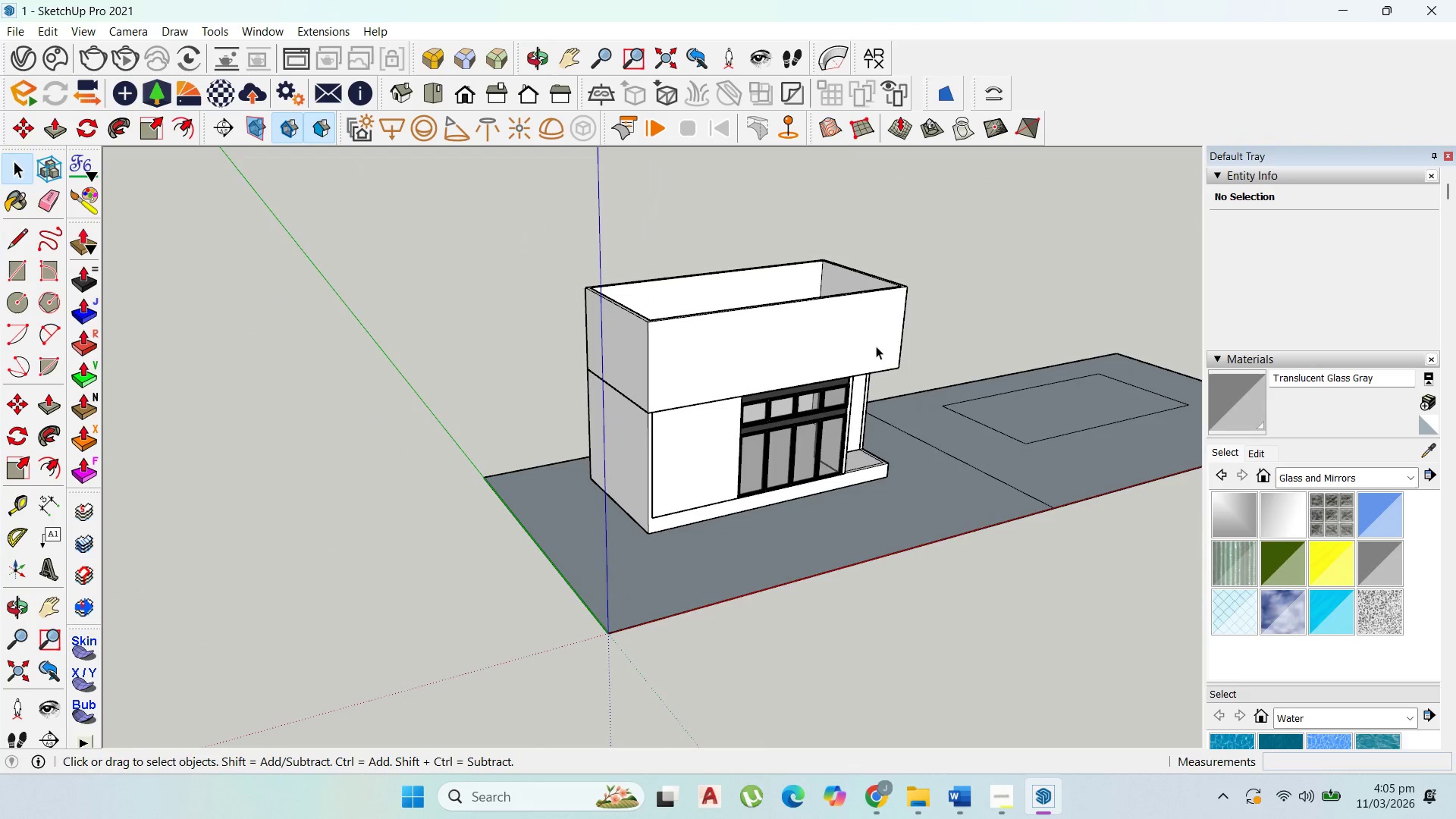 
left_click([883, 339])
 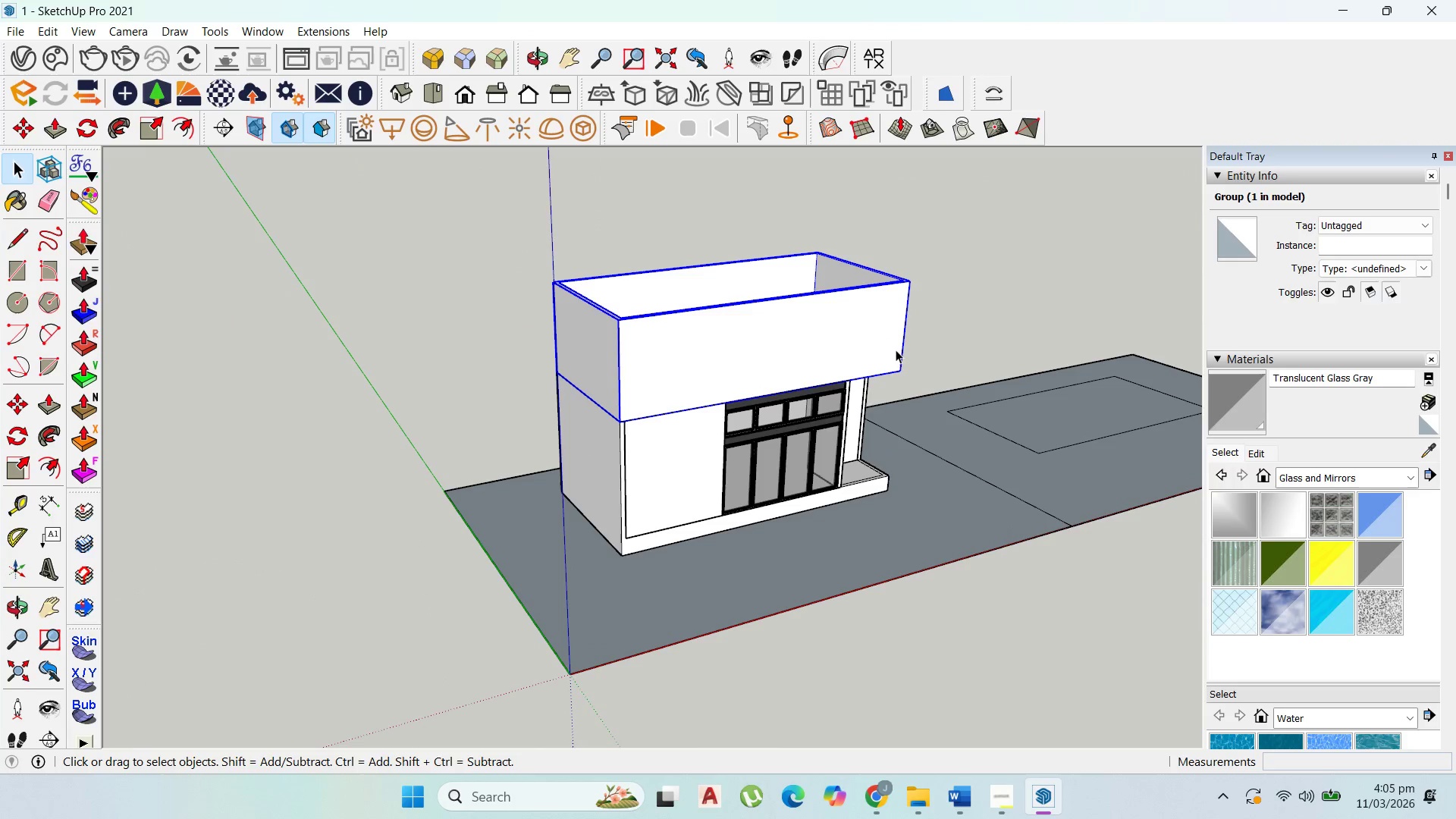 
scroll: coordinate [883, 339], scroll_direction: up, amount: 1.0
 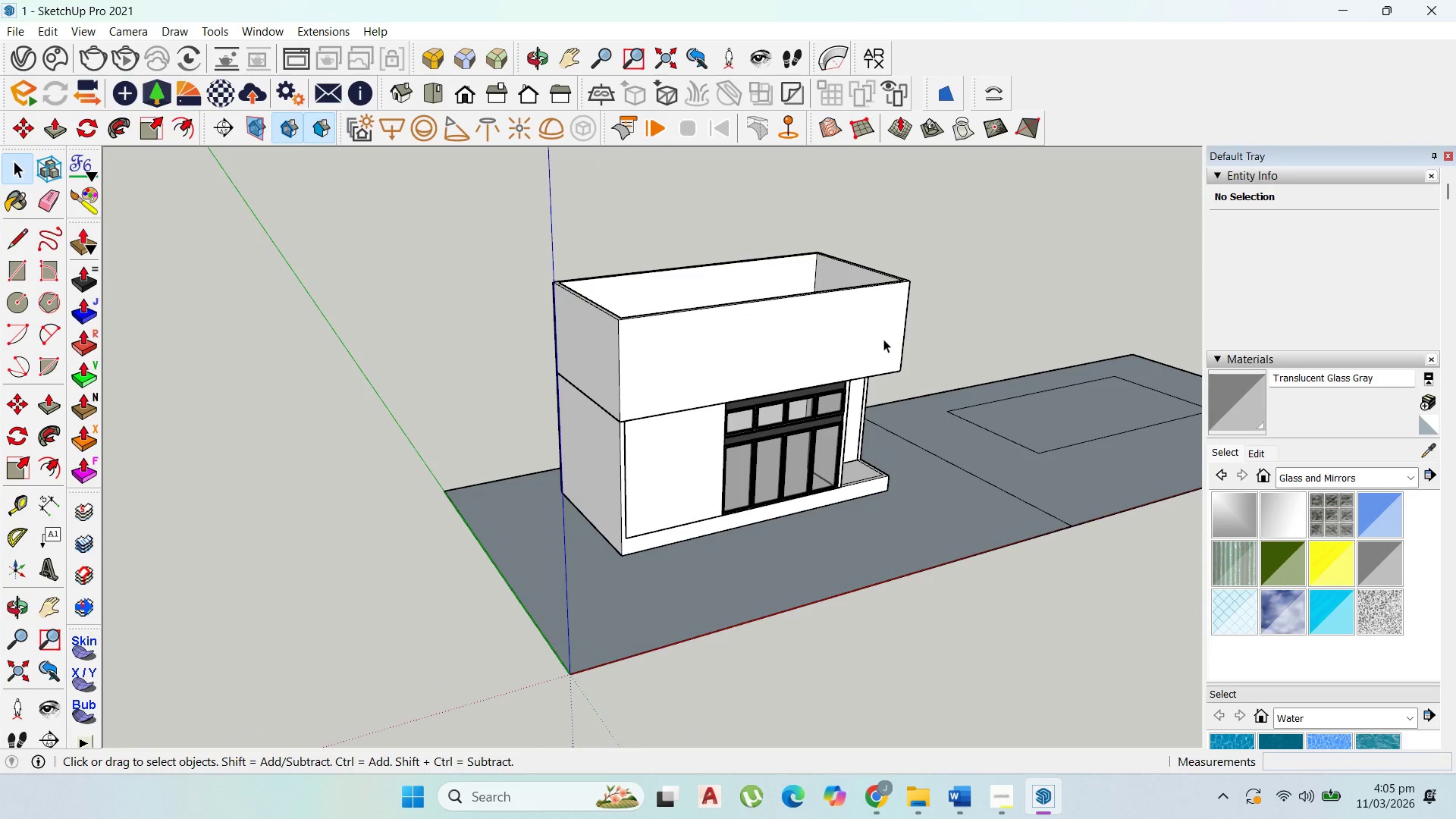 
key(M)
 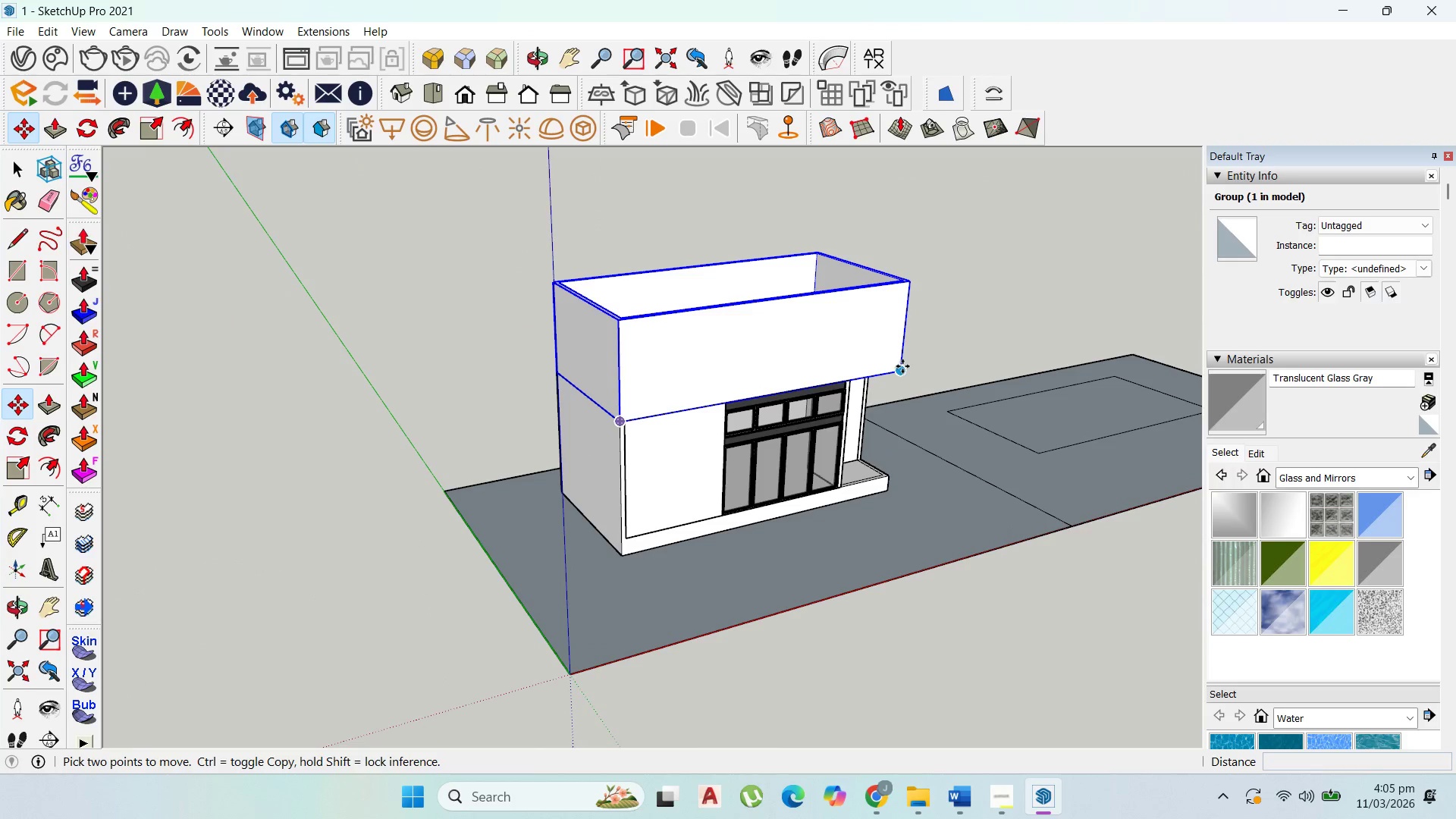 
left_click([902, 368])
 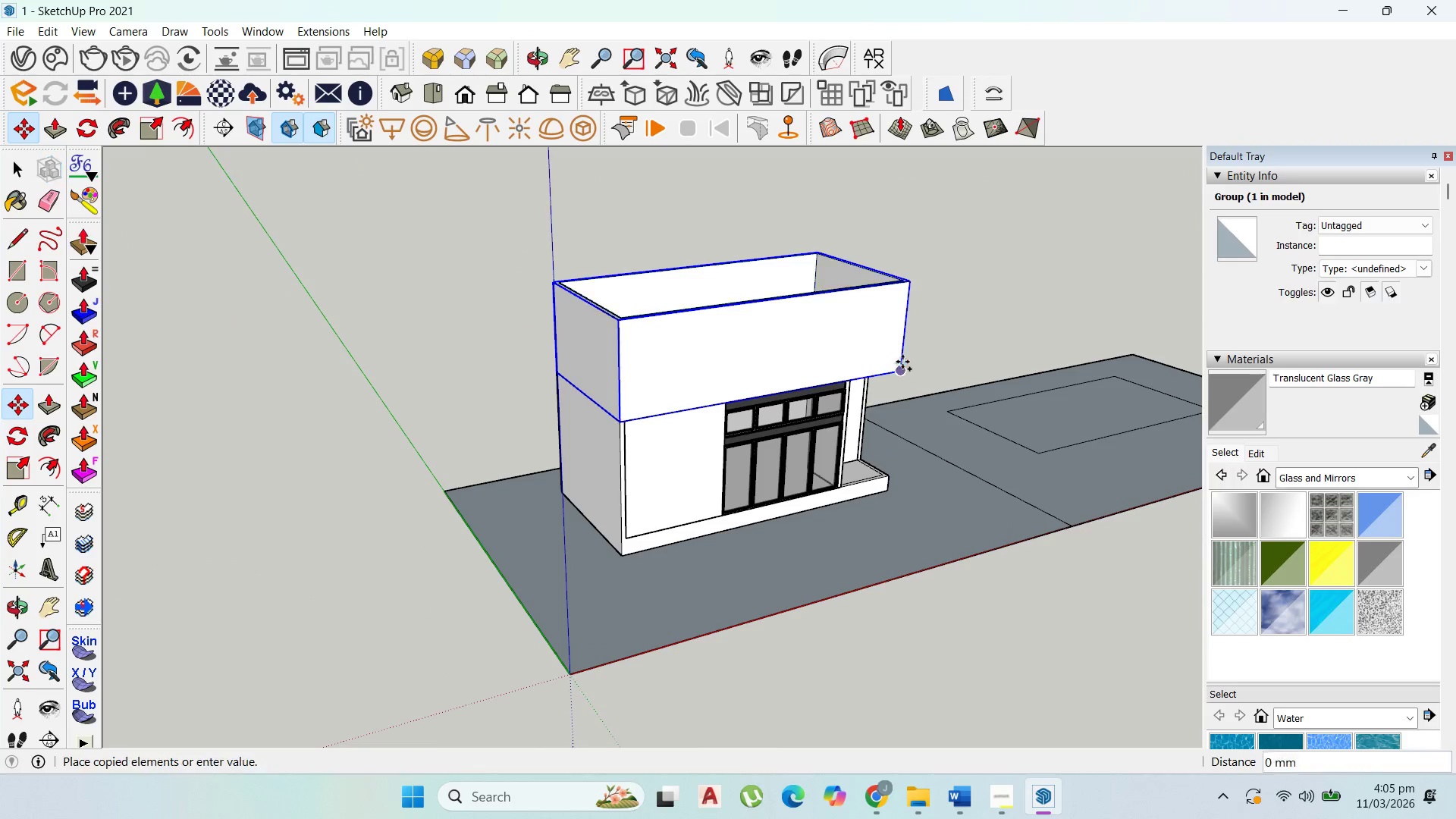 
key(Control+ControlLeft)
 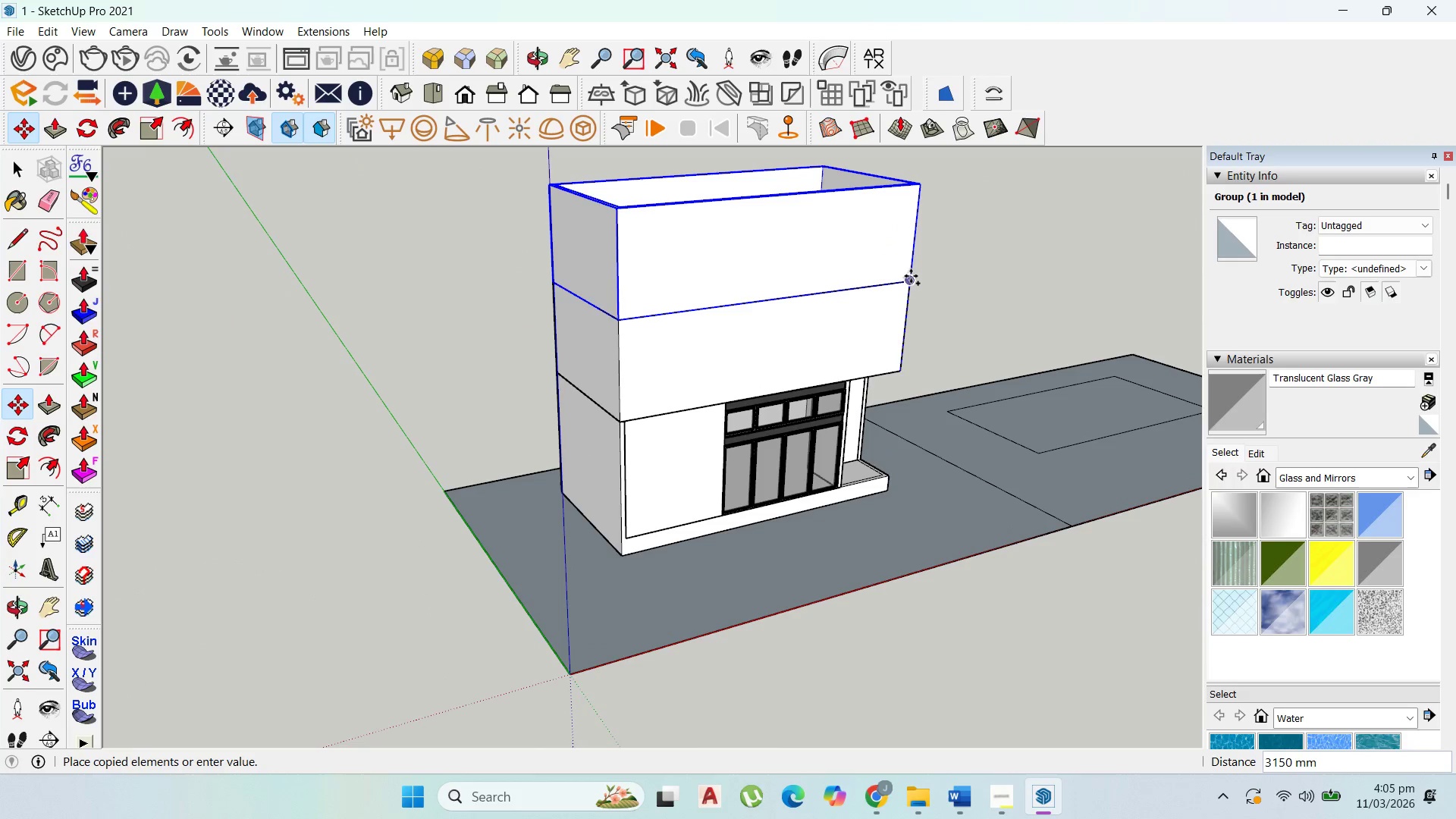 
left_click([911, 276])
 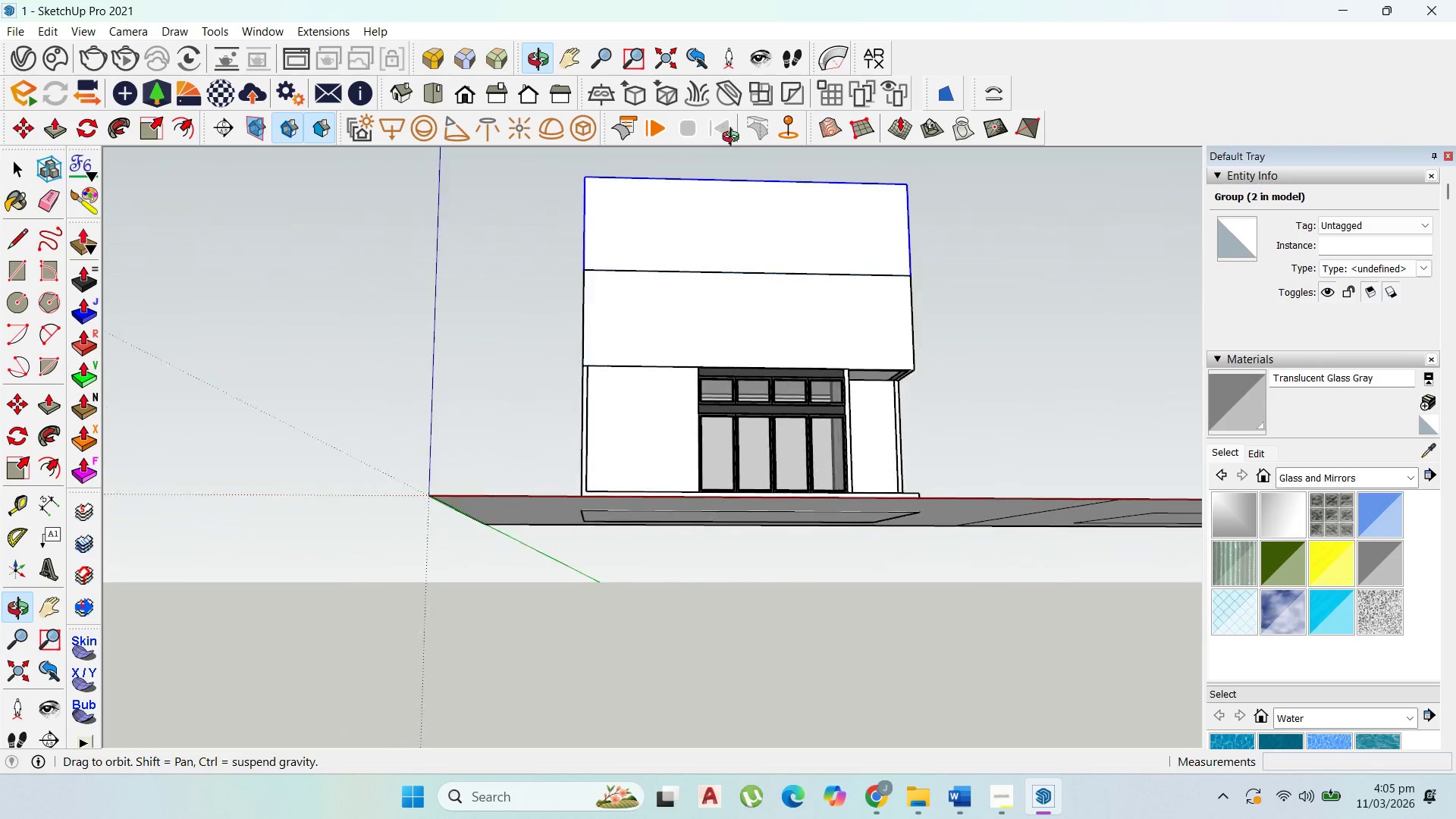 
scroll: coordinate [836, 510], scroll_direction: up, amount: 7.0
 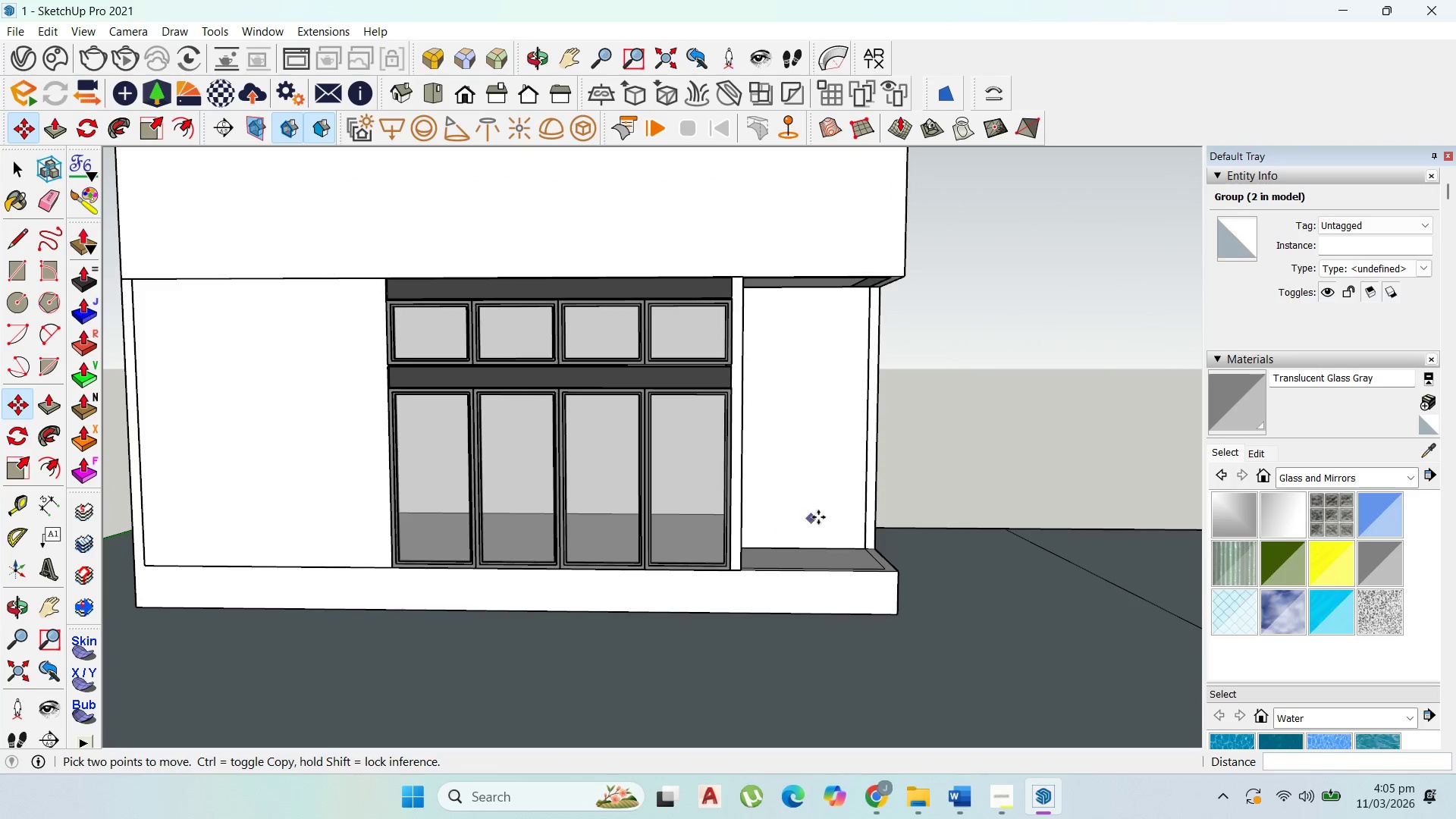 
wait(5.04)
 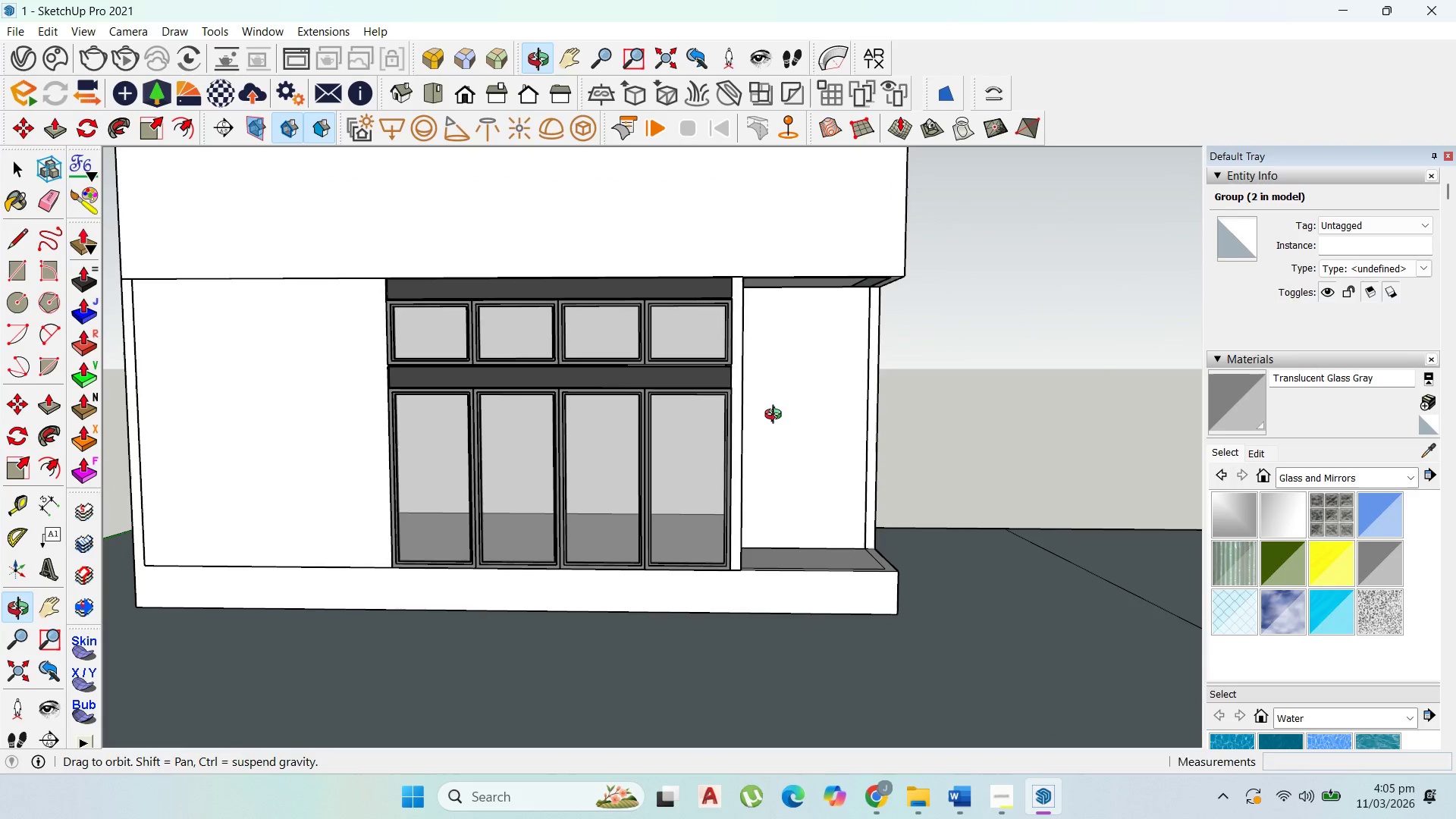 
scroll: coordinate [574, 422], scroll_direction: up, amount: 1.0
 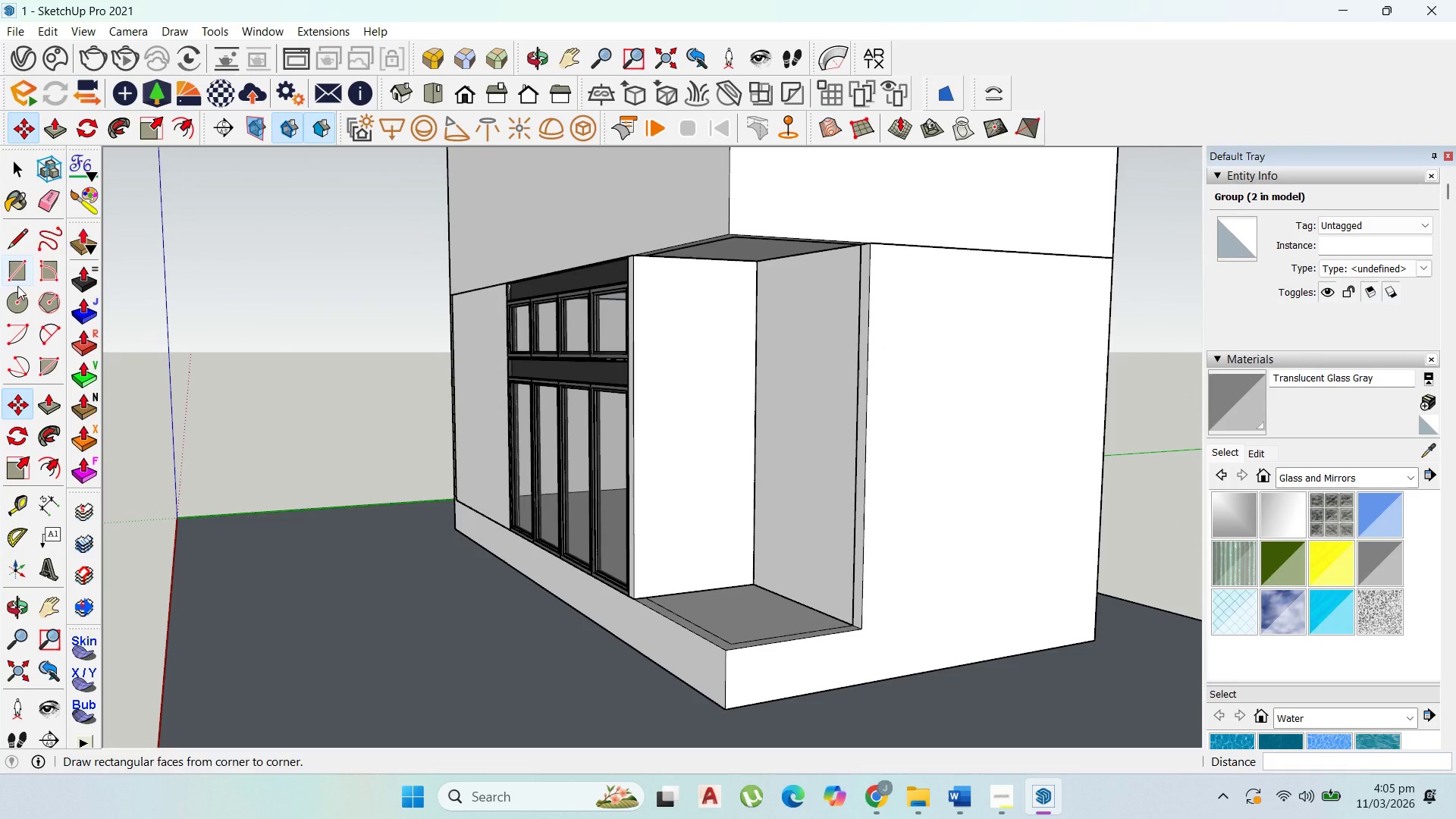 
left_click_drag(start_coordinate=[14, 266], to_coordinate=[85, 275])
 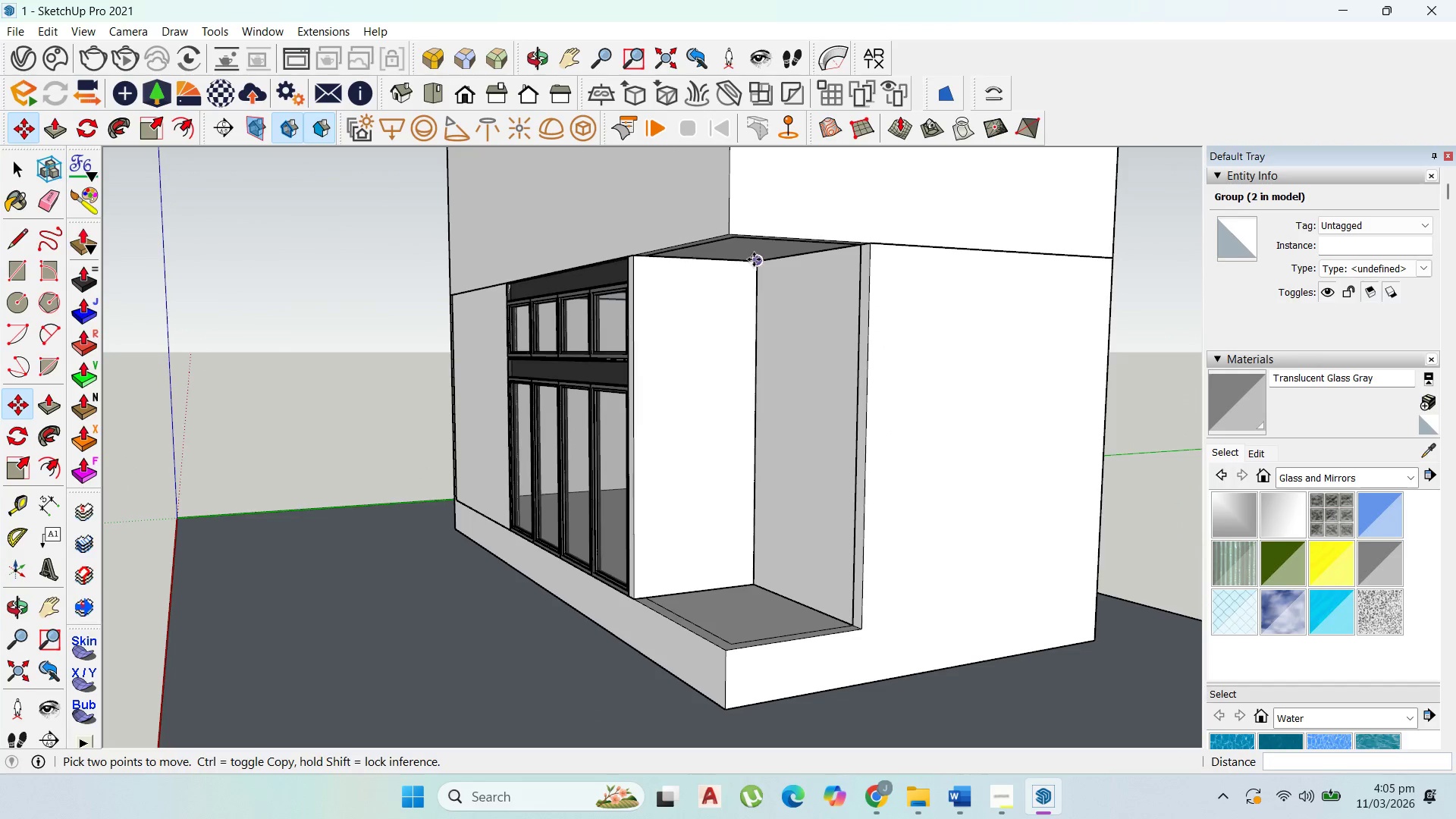 
left_click([755, 259])
 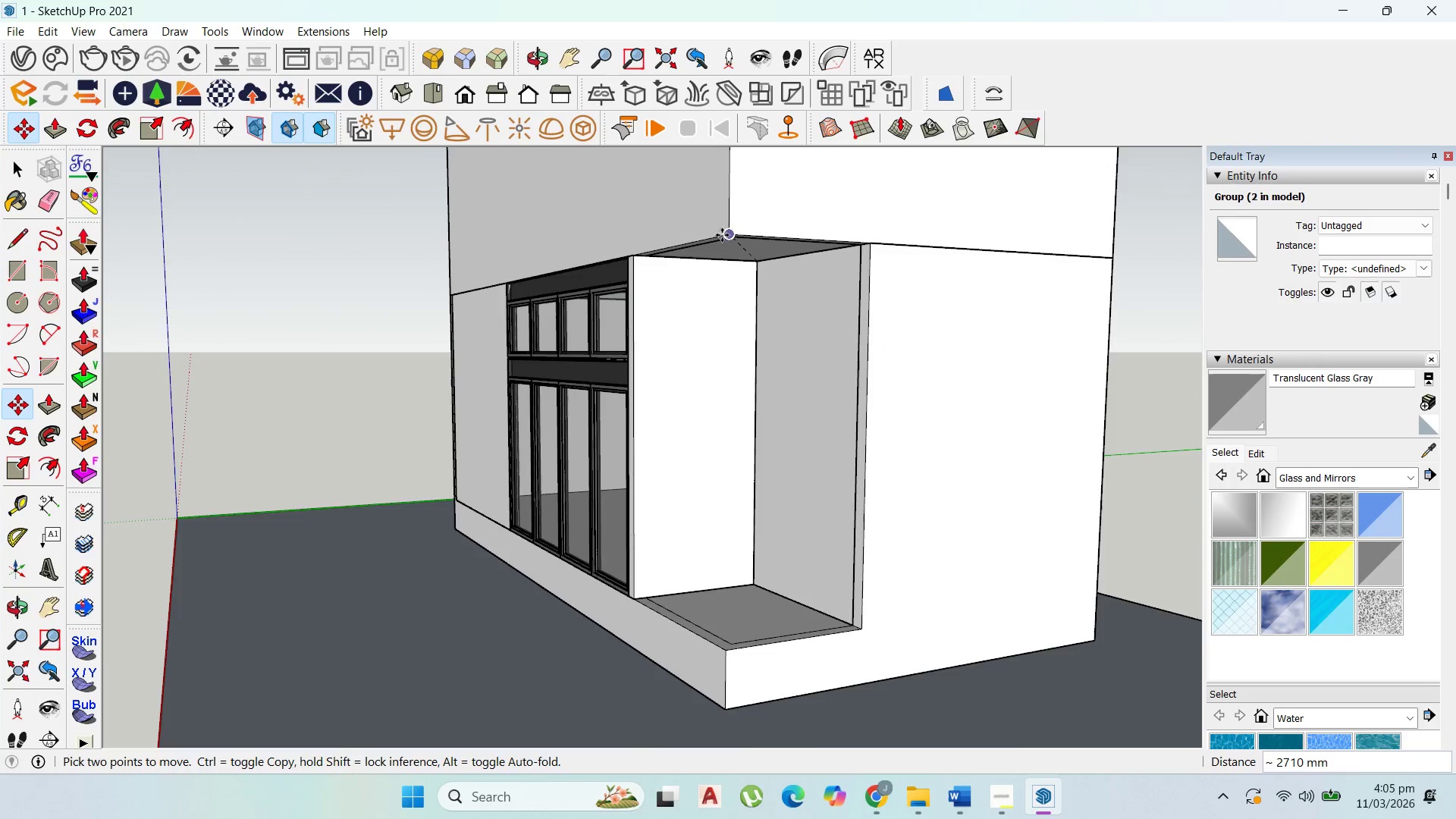 
scroll: coordinate [728, 238], scroll_direction: up, amount: 2.0
 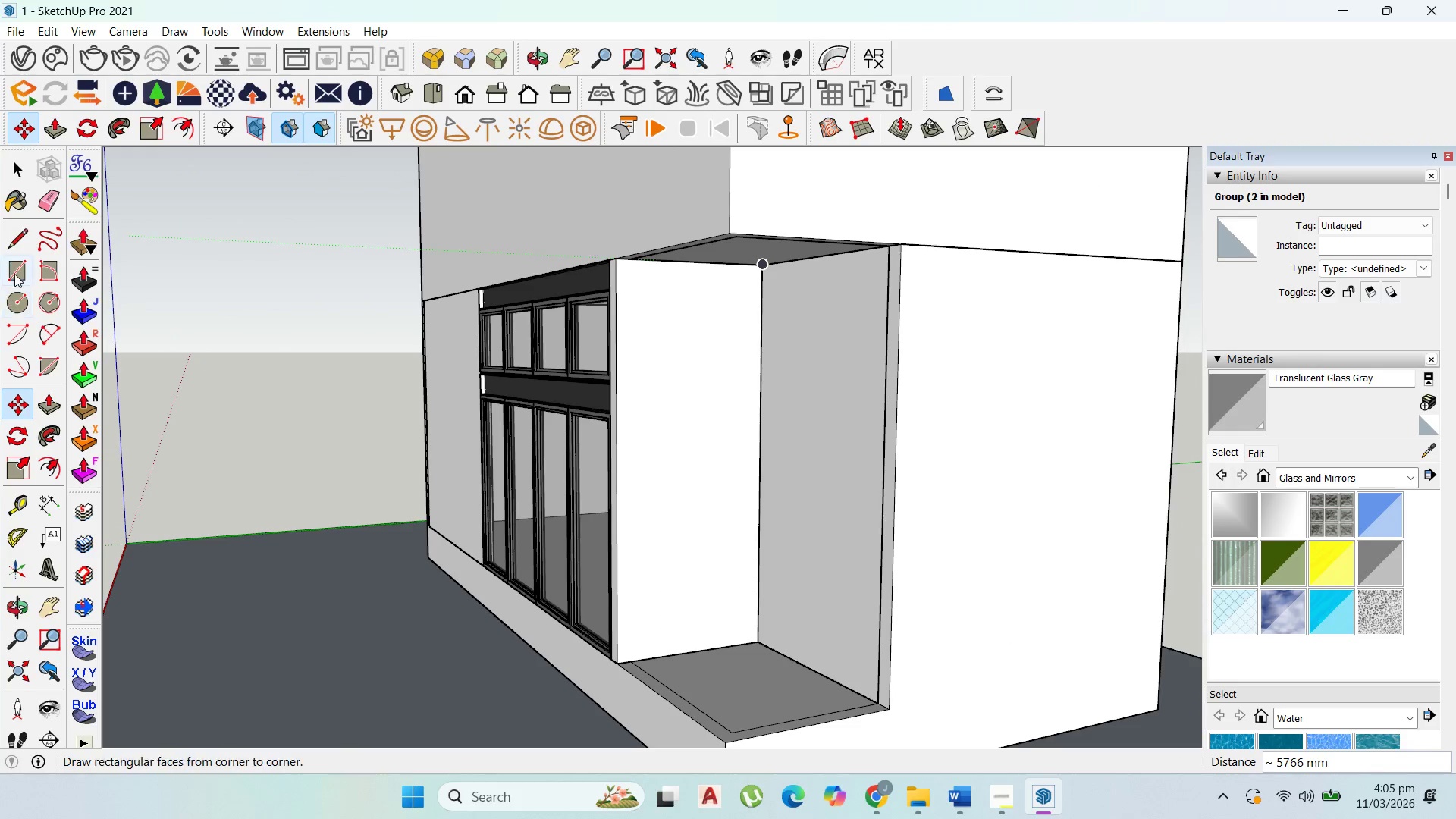 
left_click_drag(start_coordinate=[17, 265], to_coordinate=[29, 263])
 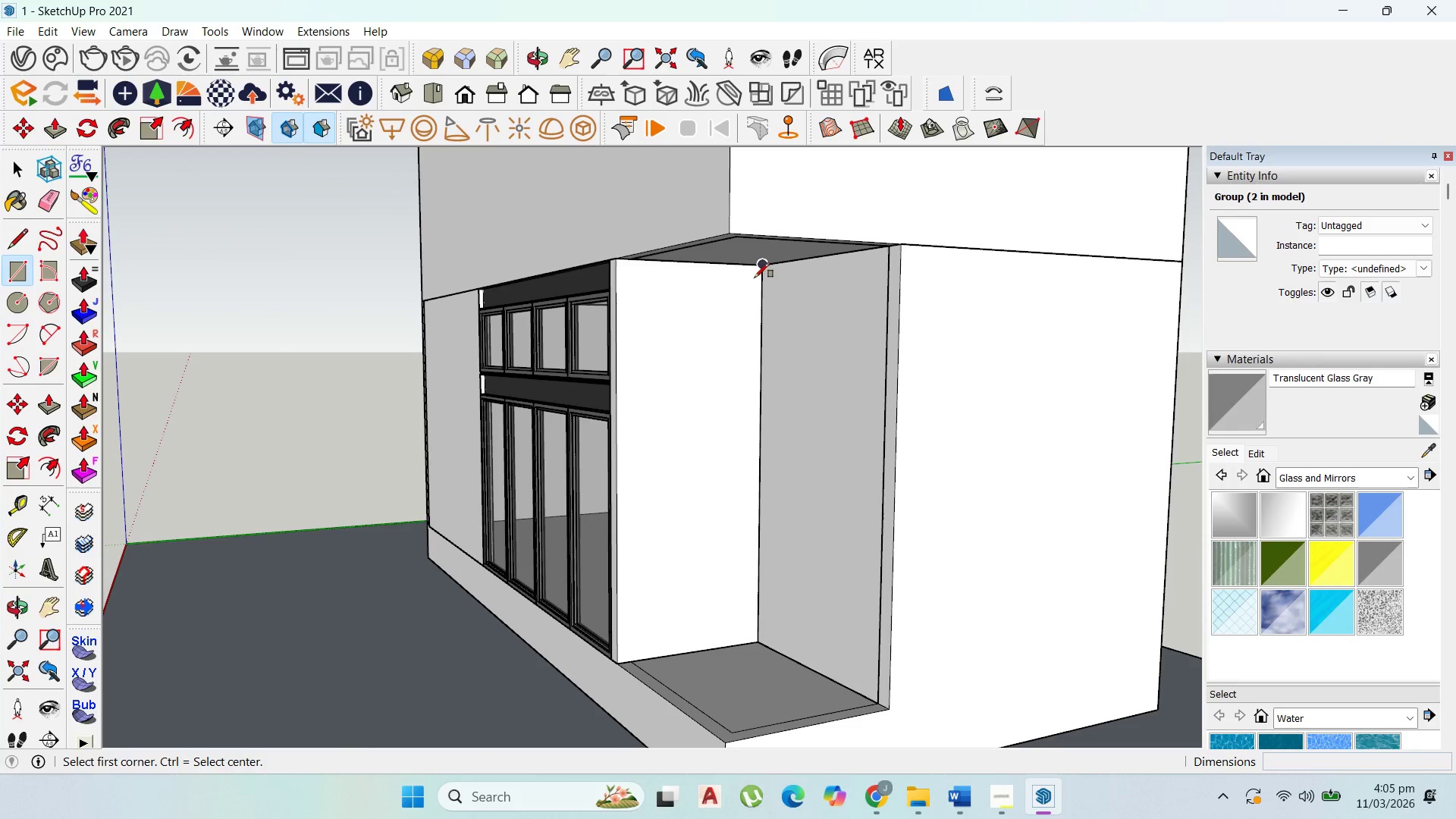 
scroll: coordinate [767, 268], scroll_direction: up, amount: 2.0
 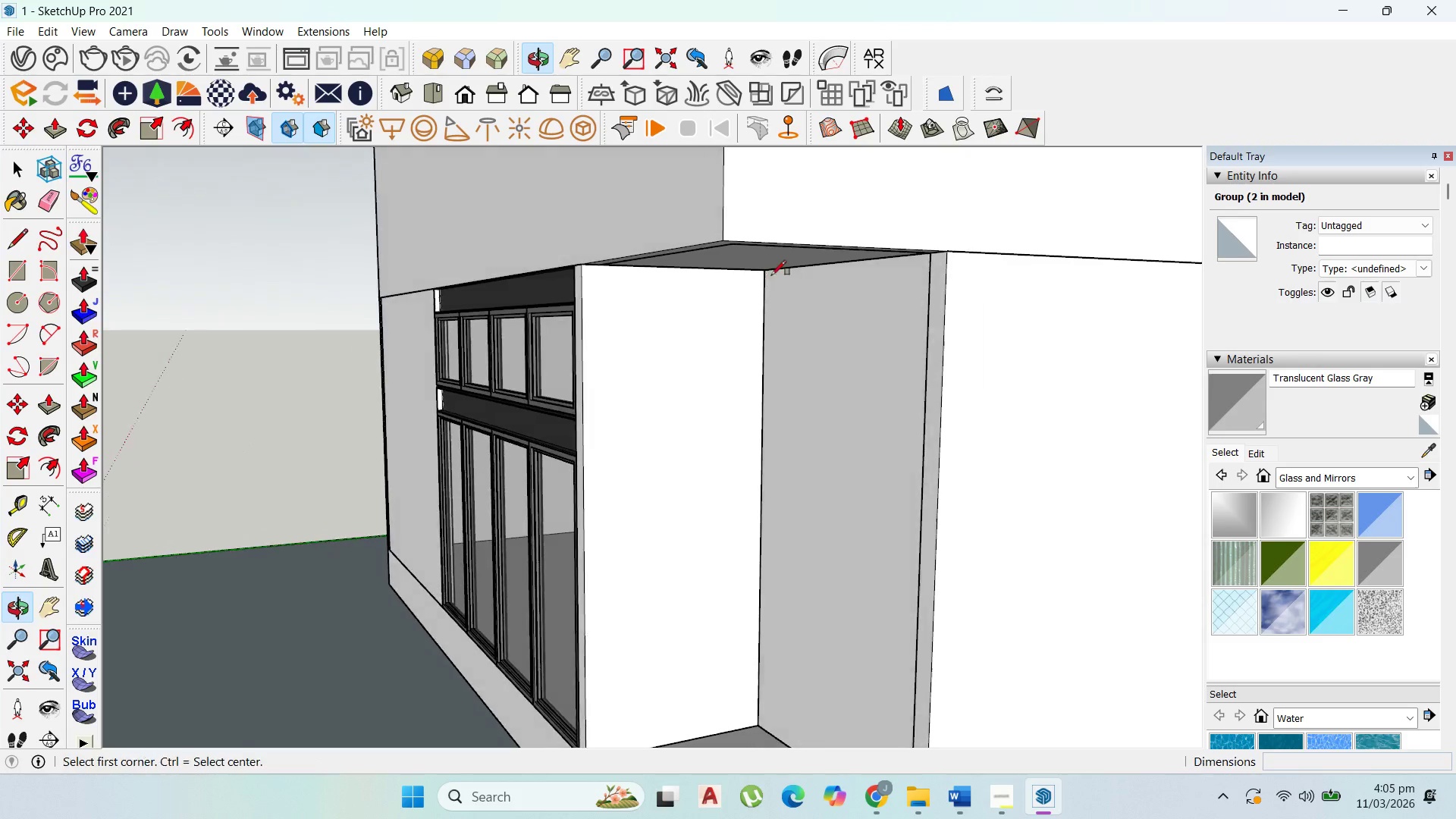 
left_click([770, 274])
 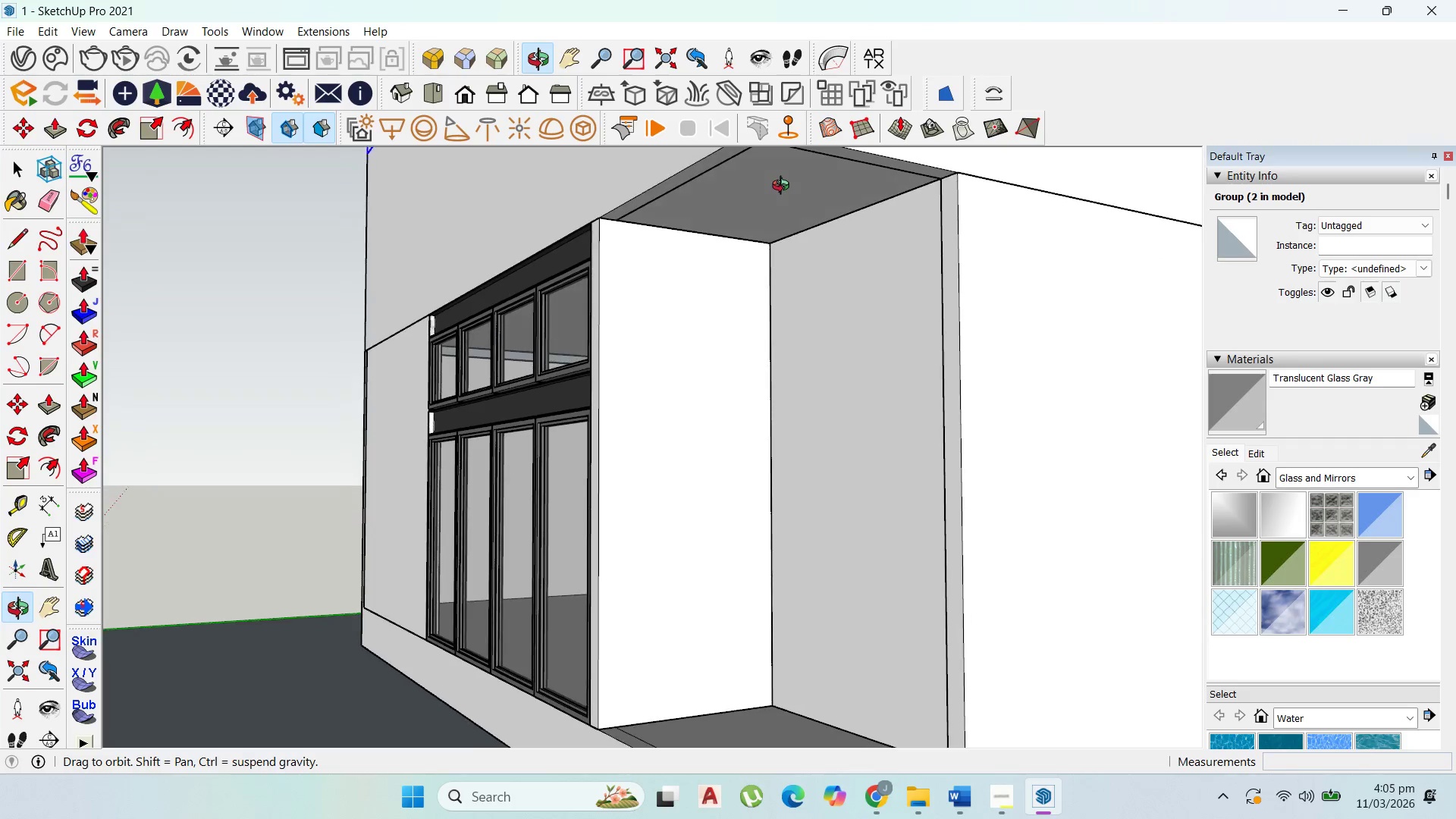 
scroll: coordinate [783, 219], scroll_direction: down, amount: 3.0
 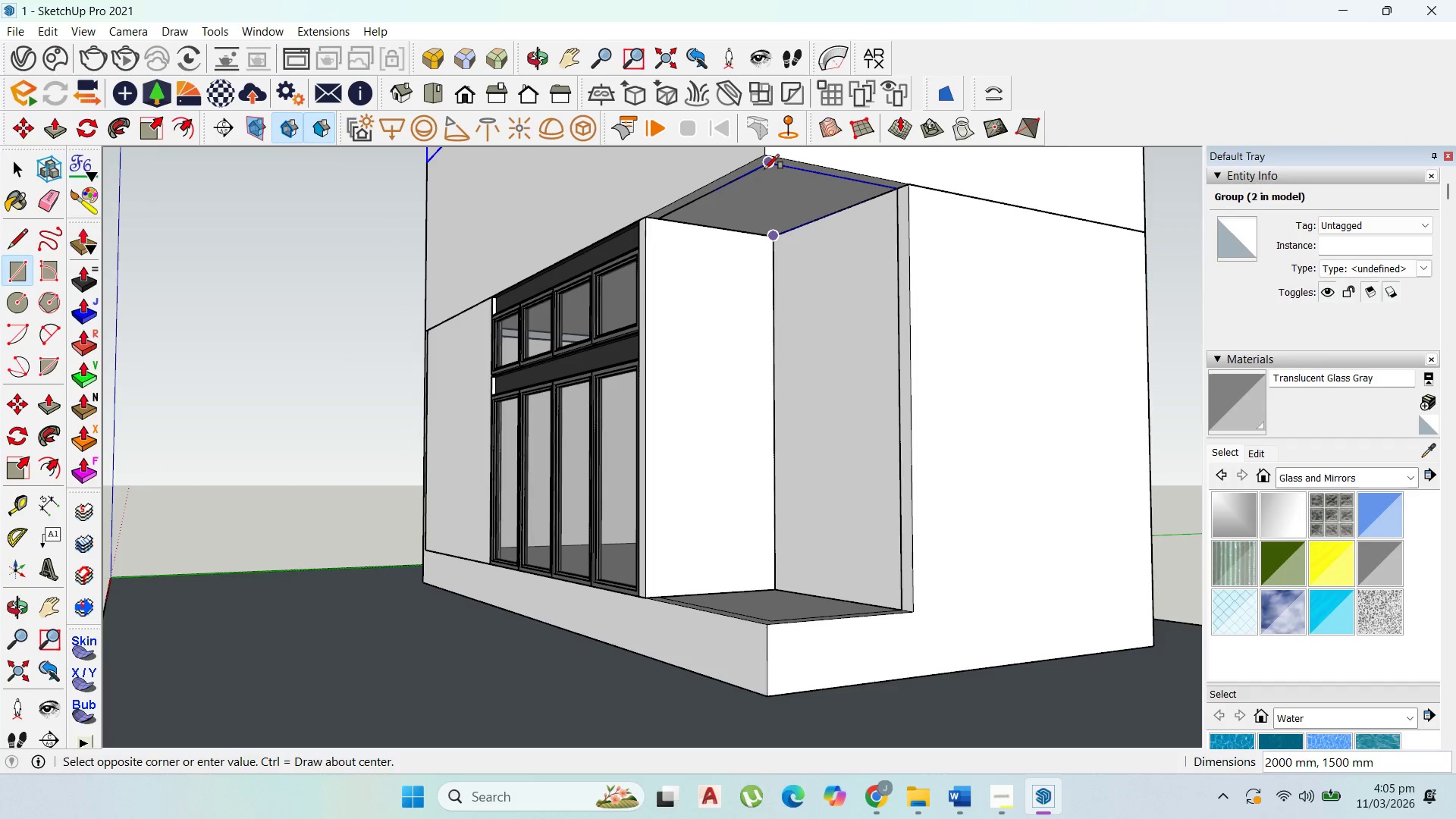 
left_click([764, 168])
 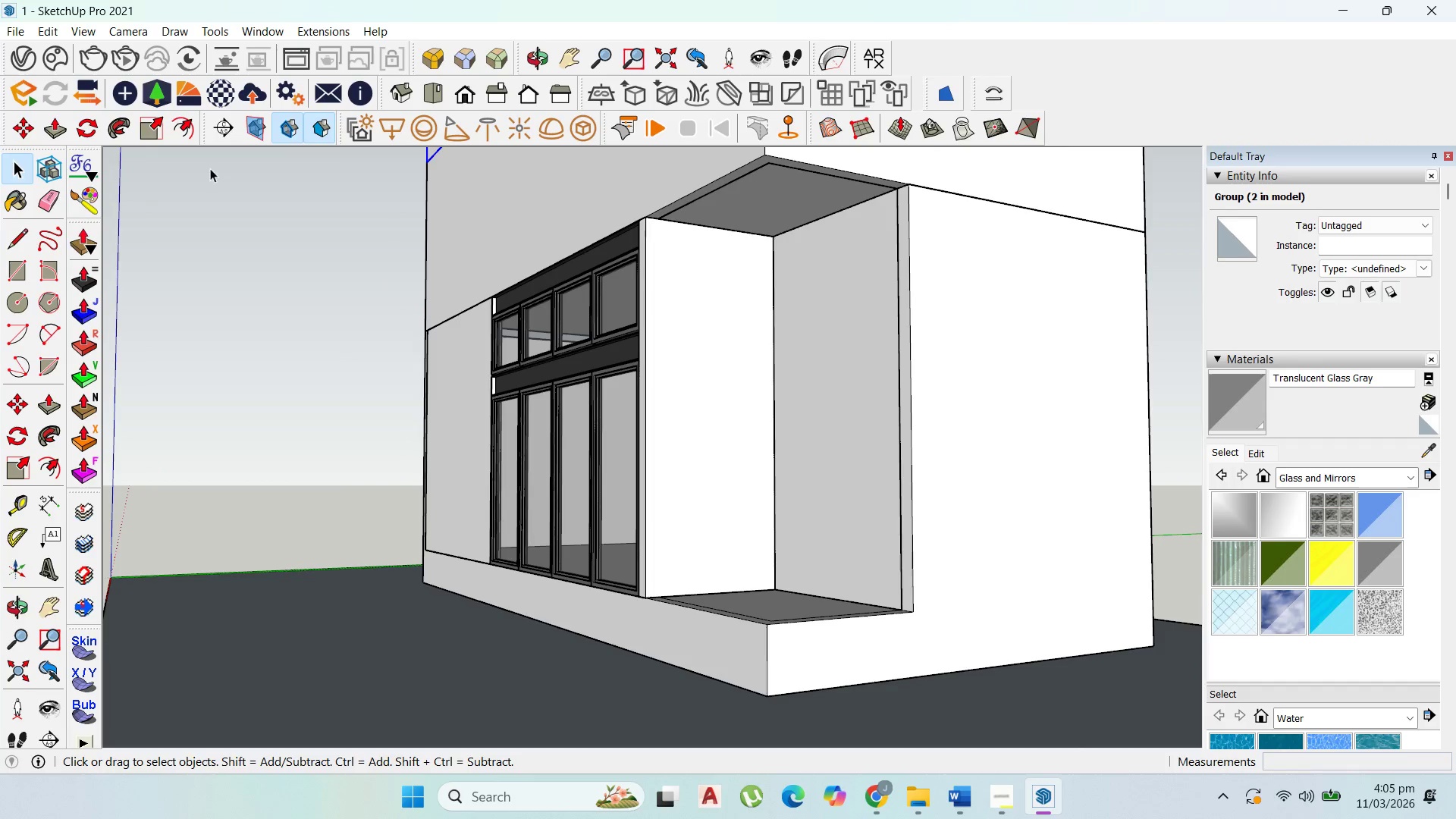 
left_click([735, 196])
 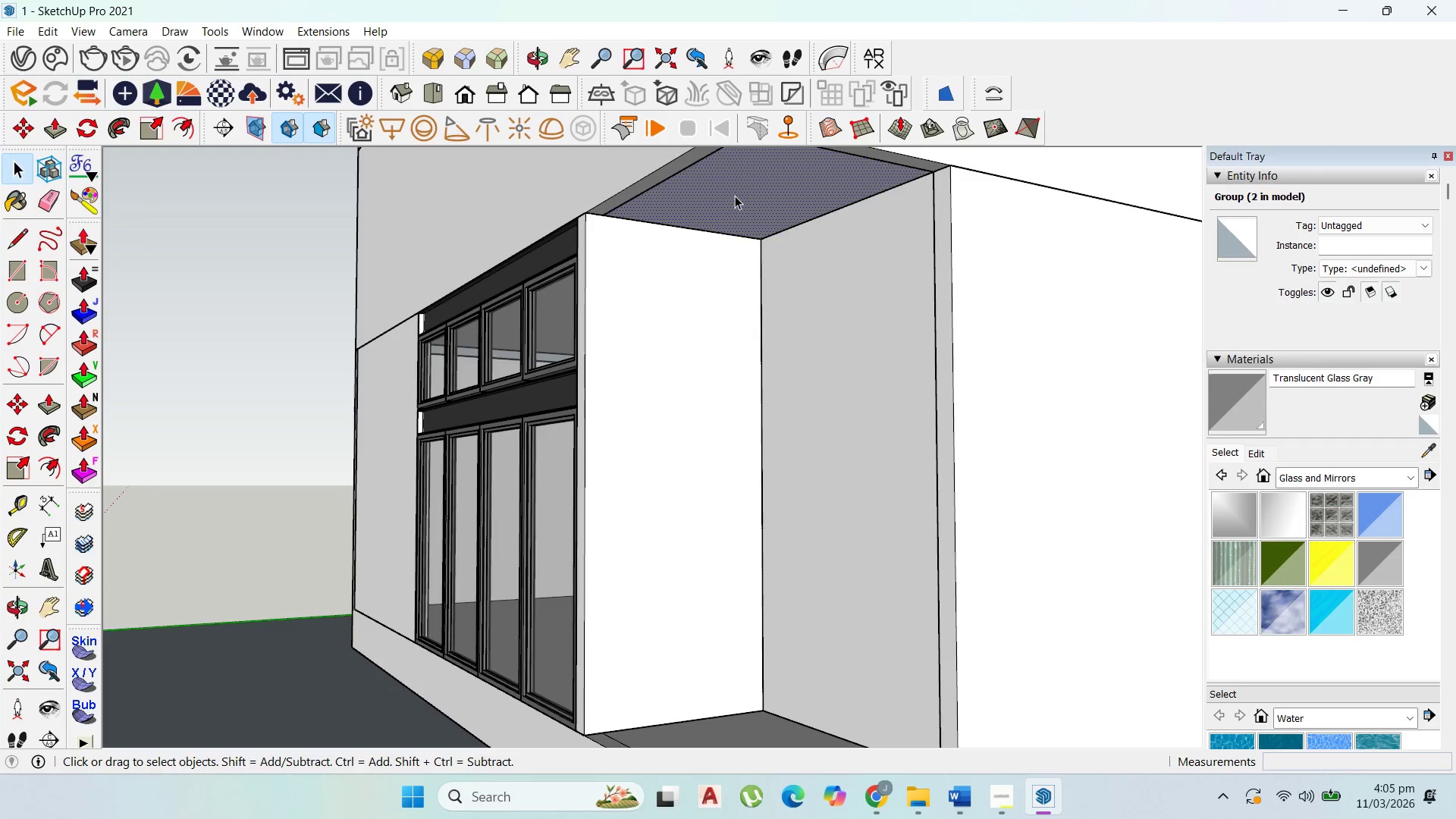 
scroll: coordinate [811, 228], scroll_direction: up, amount: 3.0
 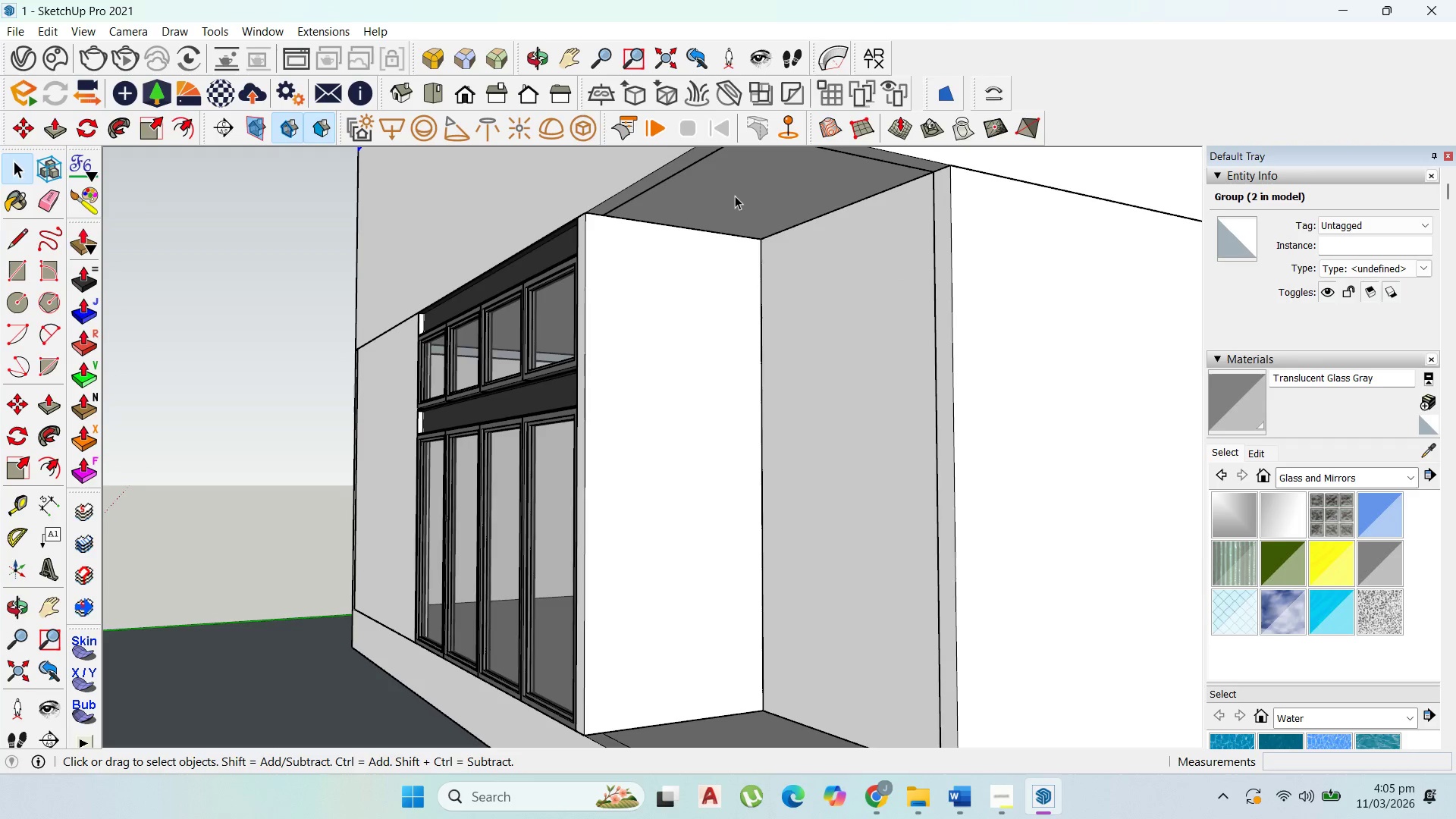 
double_click([735, 196])
 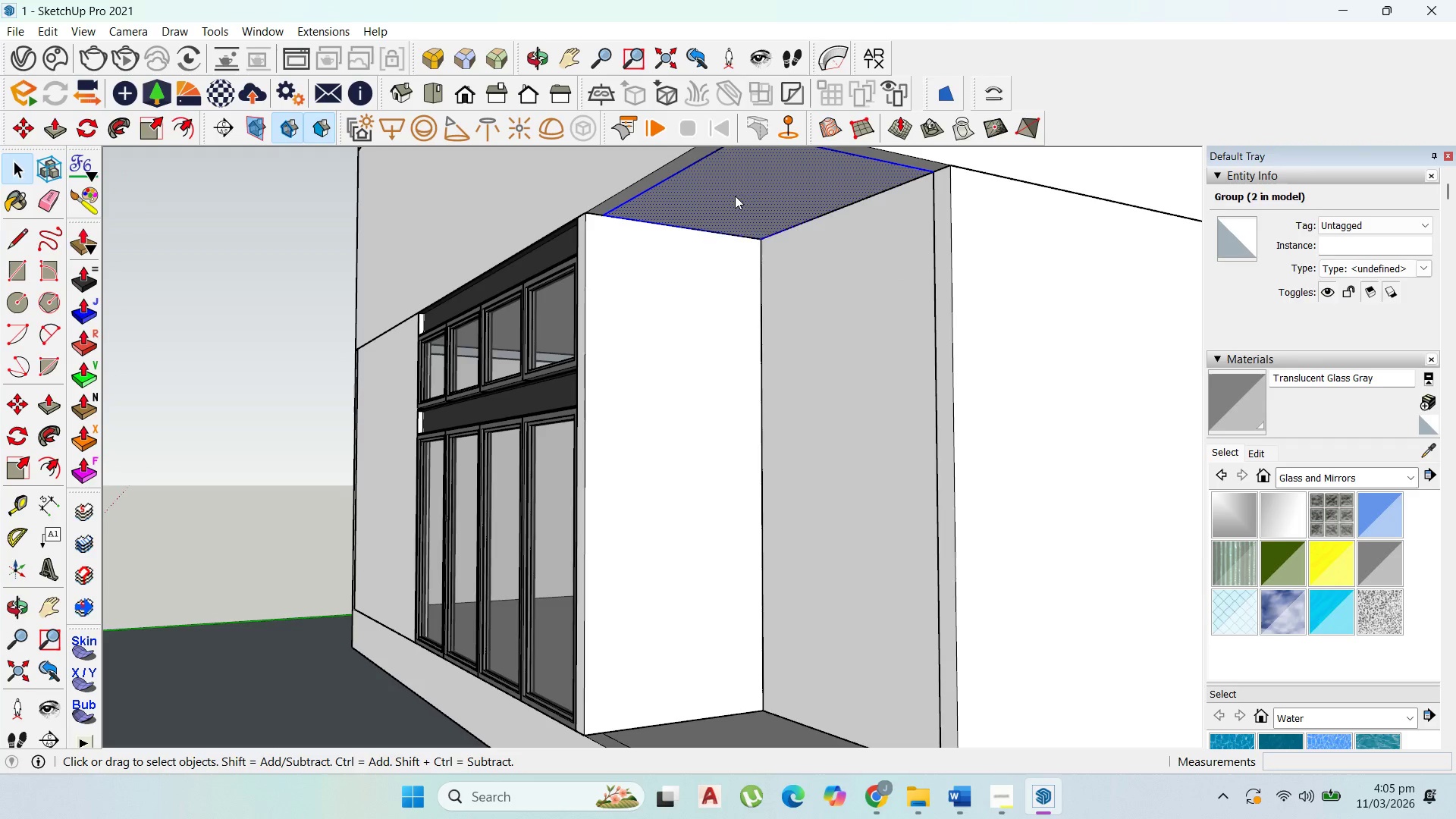 
right_click([735, 196])
 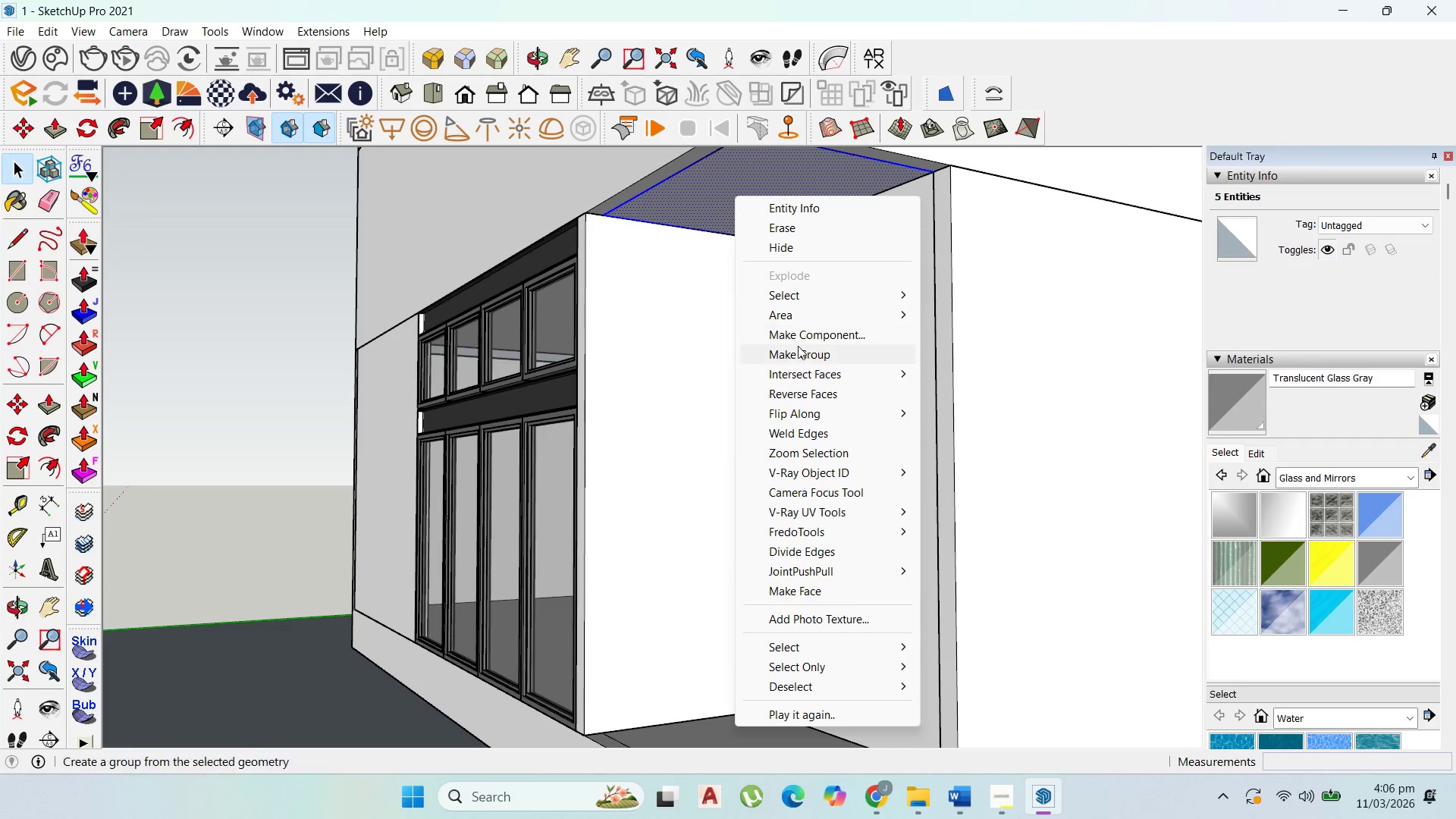 
left_click([800, 352])
 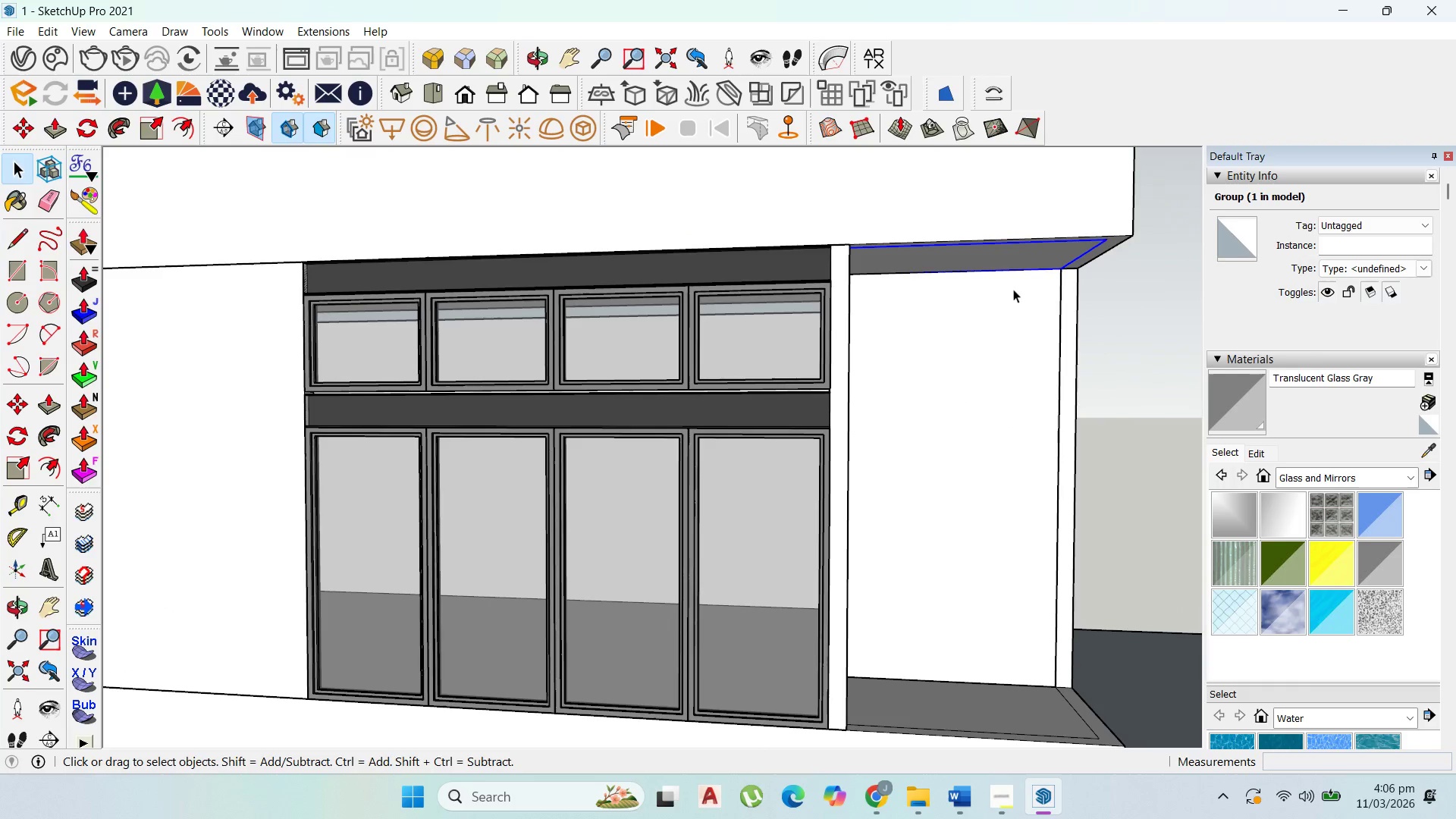 
double_click([1020, 267])
 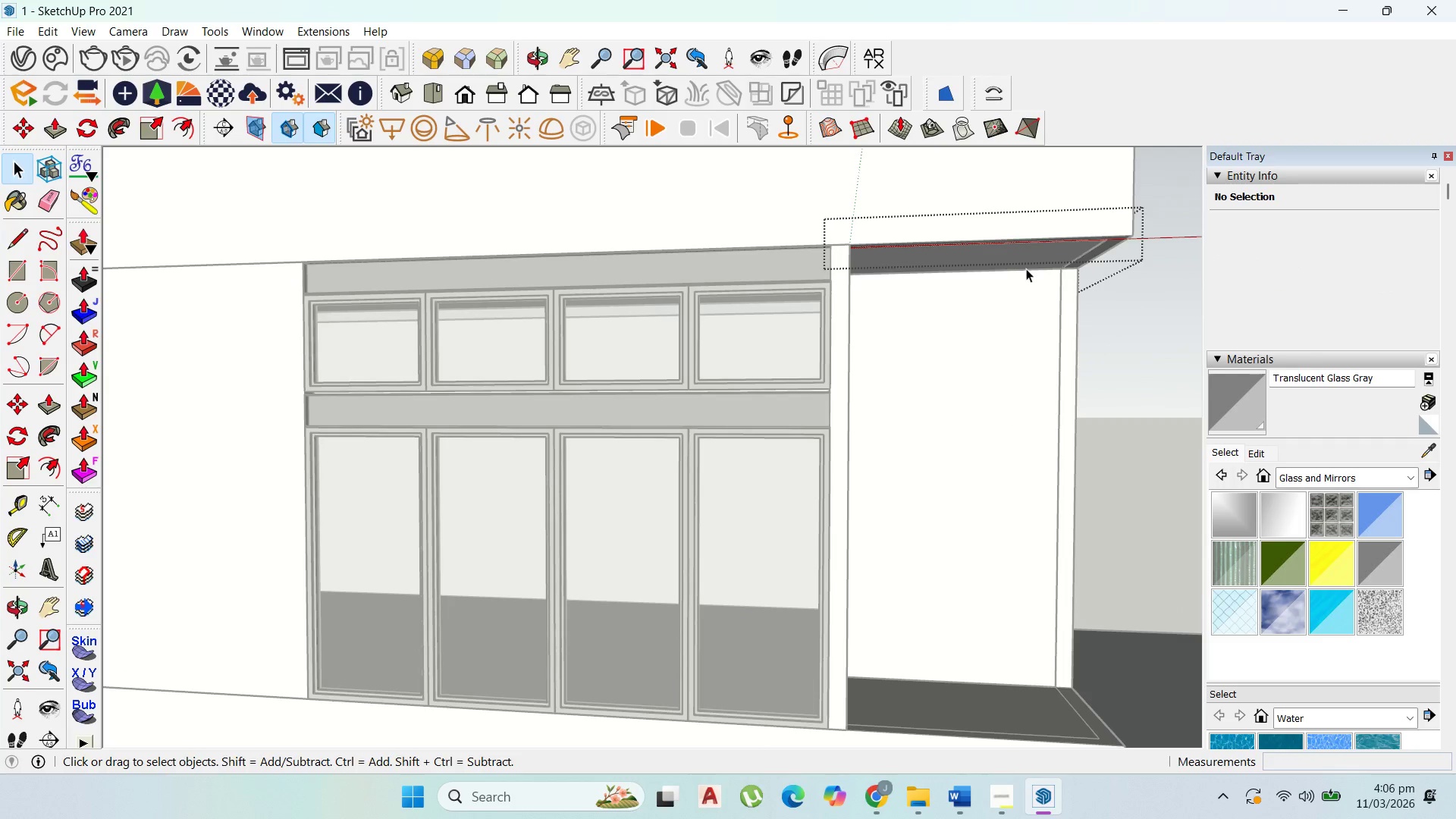 
key(P)
 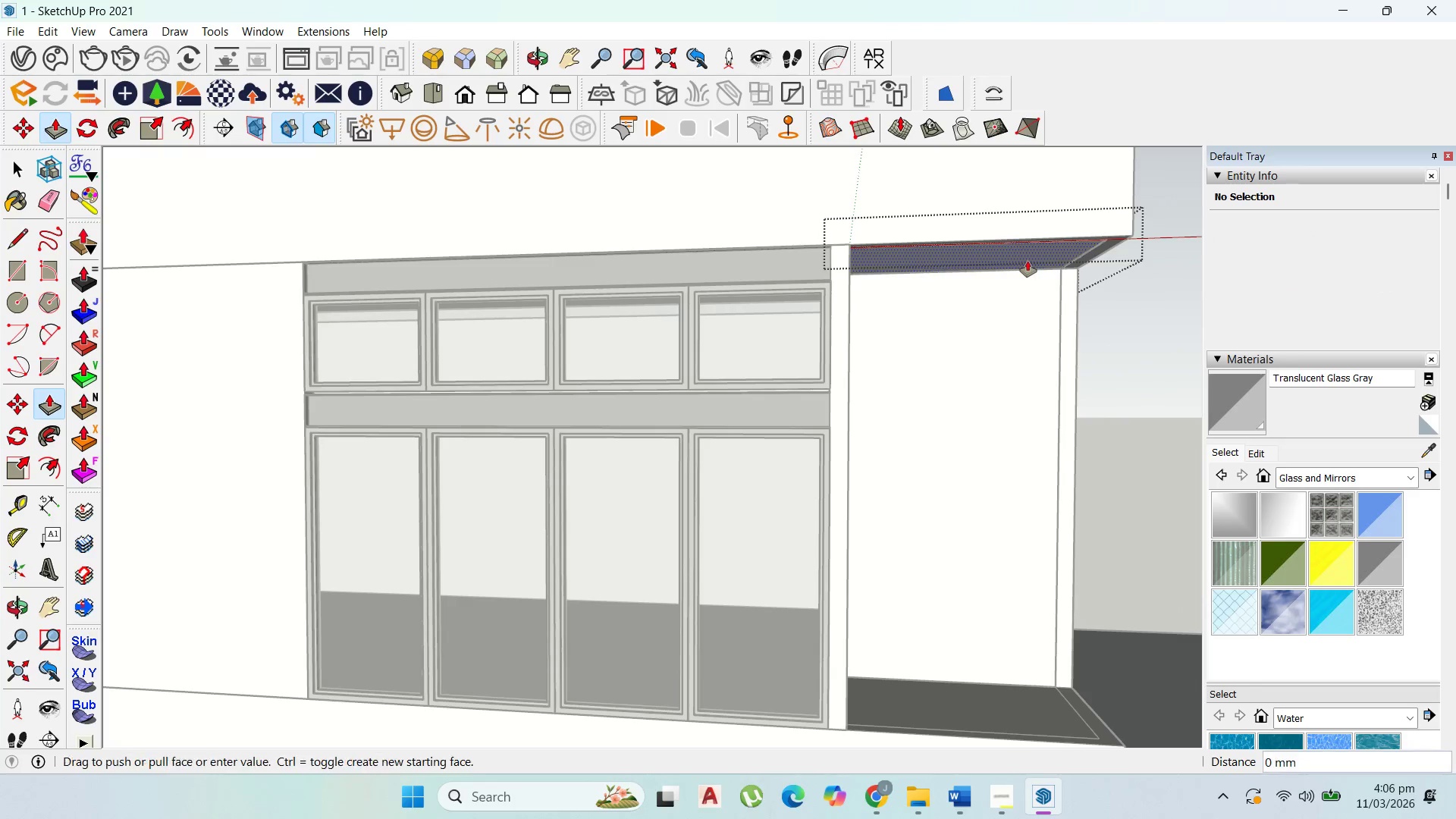 
left_click_drag(start_coordinate=[1028, 262], to_coordinate=[1031, 273])
 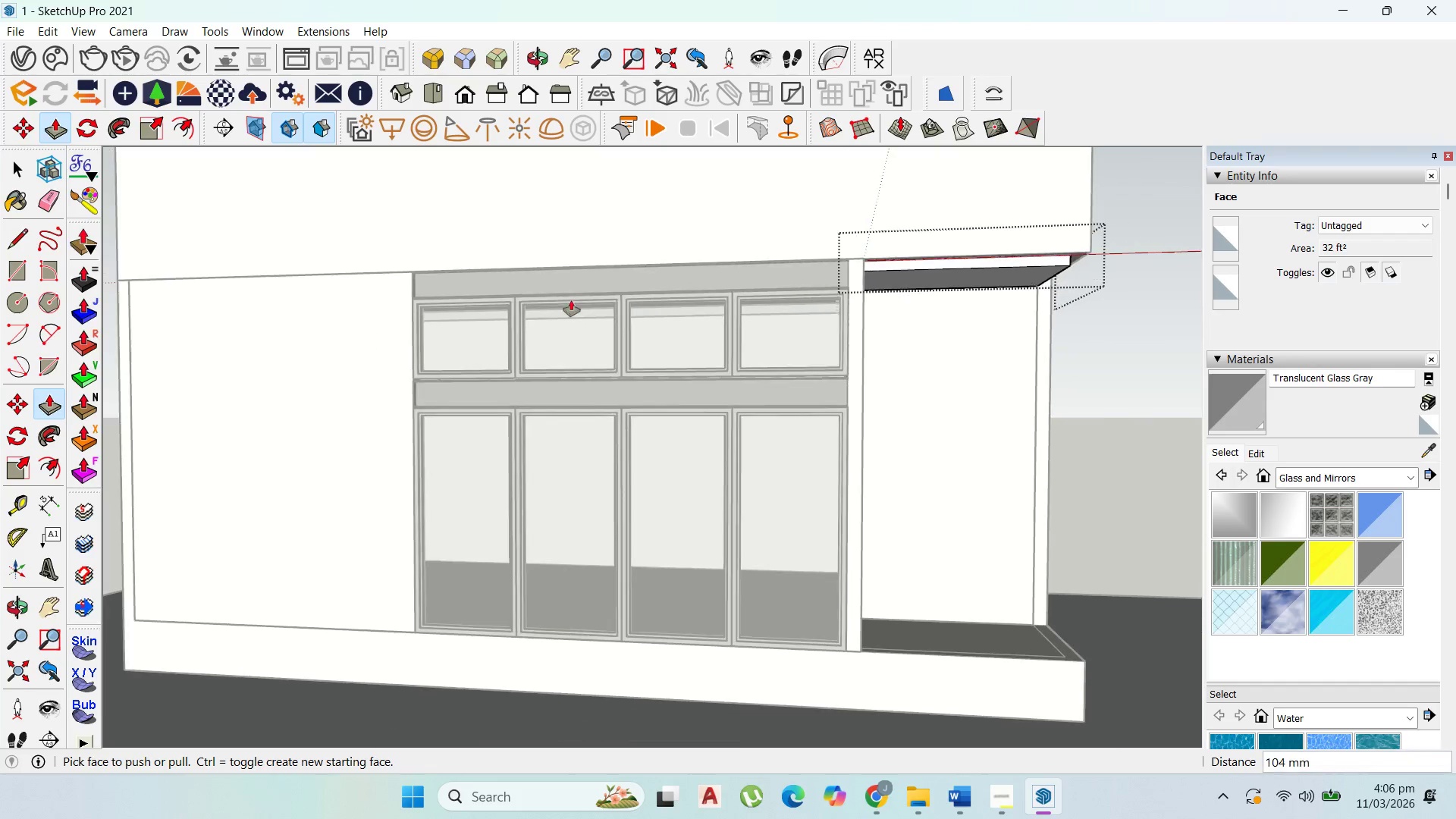 
scroll: coordinate [888, 322], scroll_direction: down, amount: 2.0
 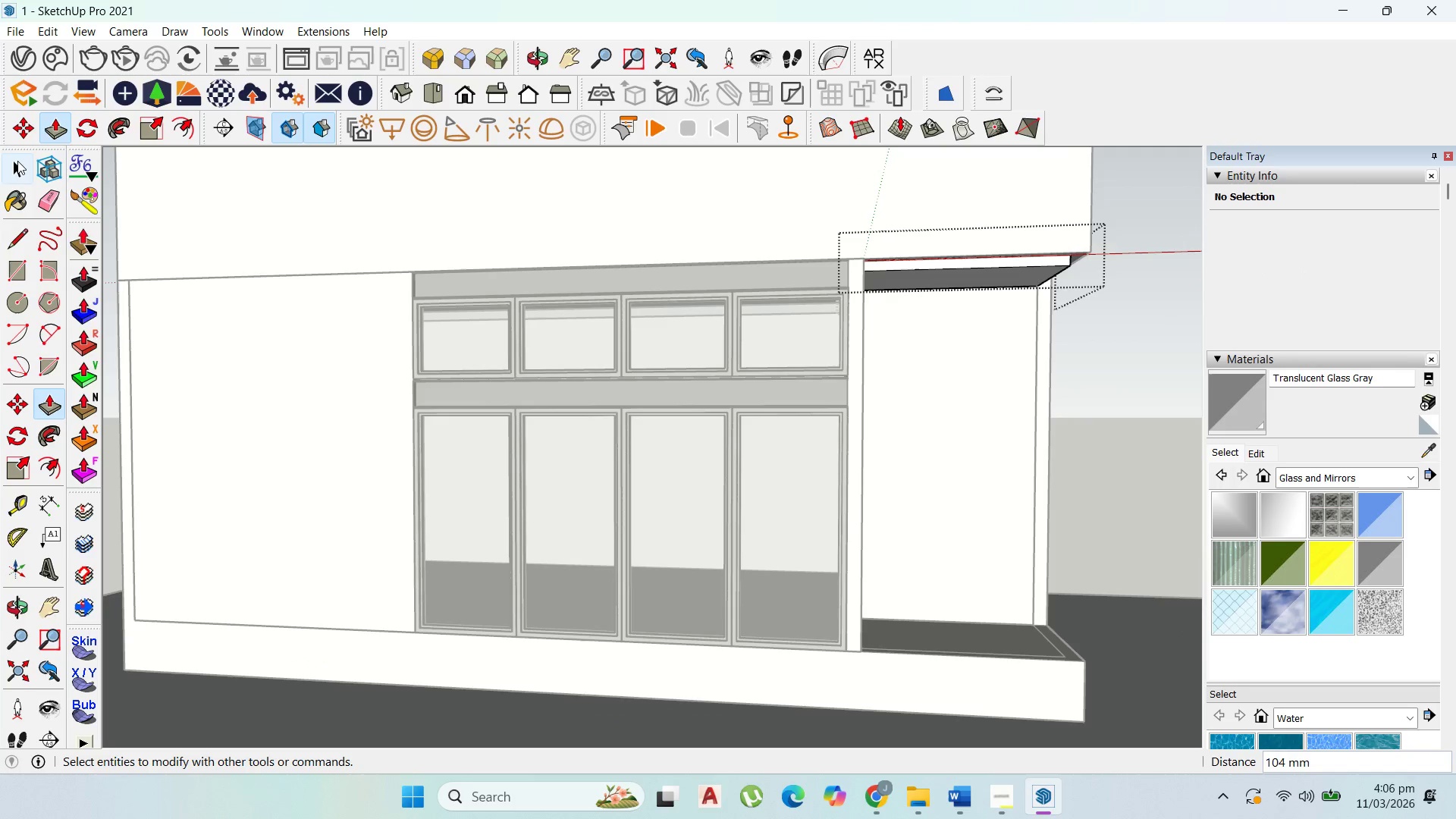 
left_click([18, 162])
 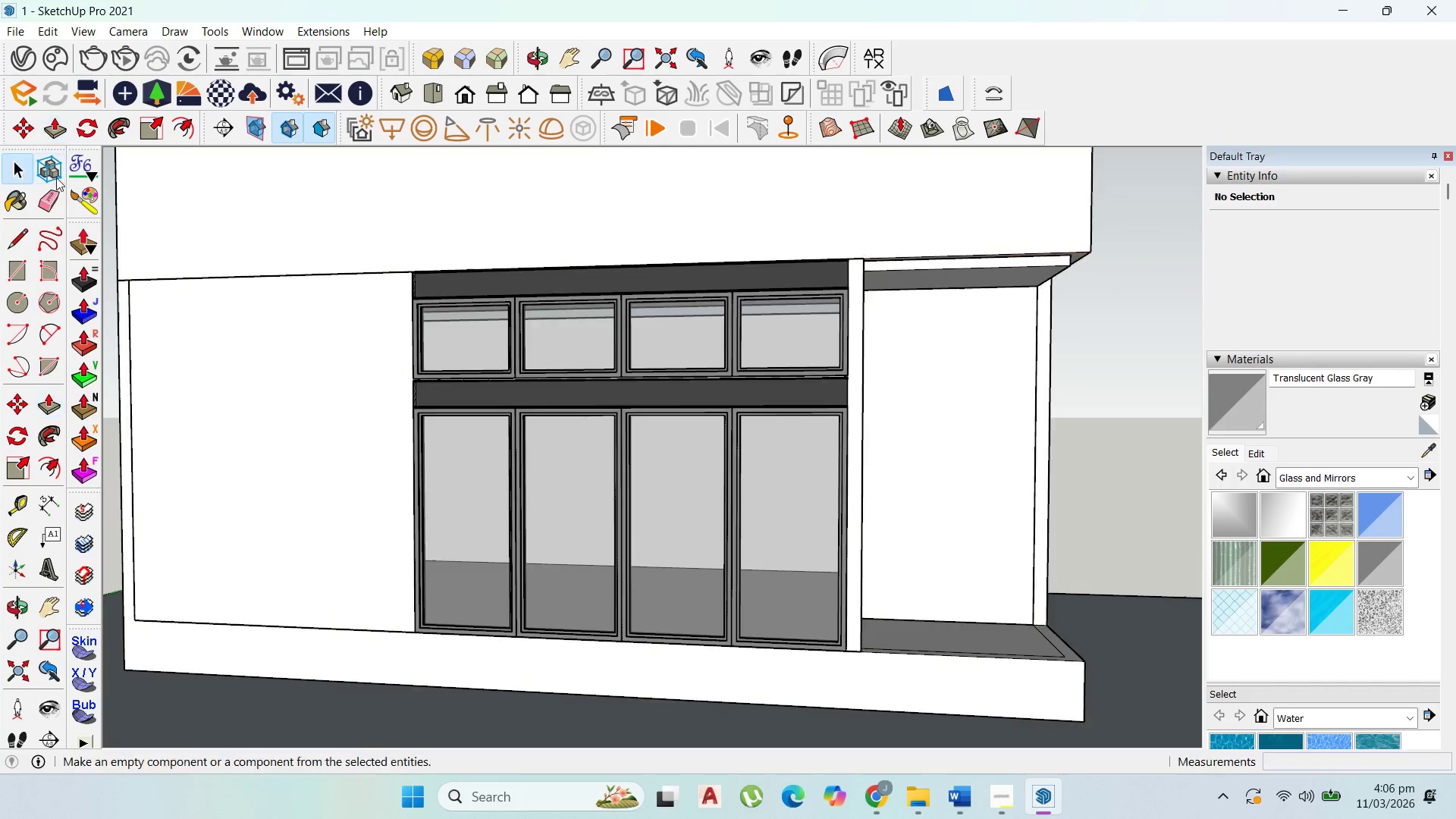 
key(Escape)
 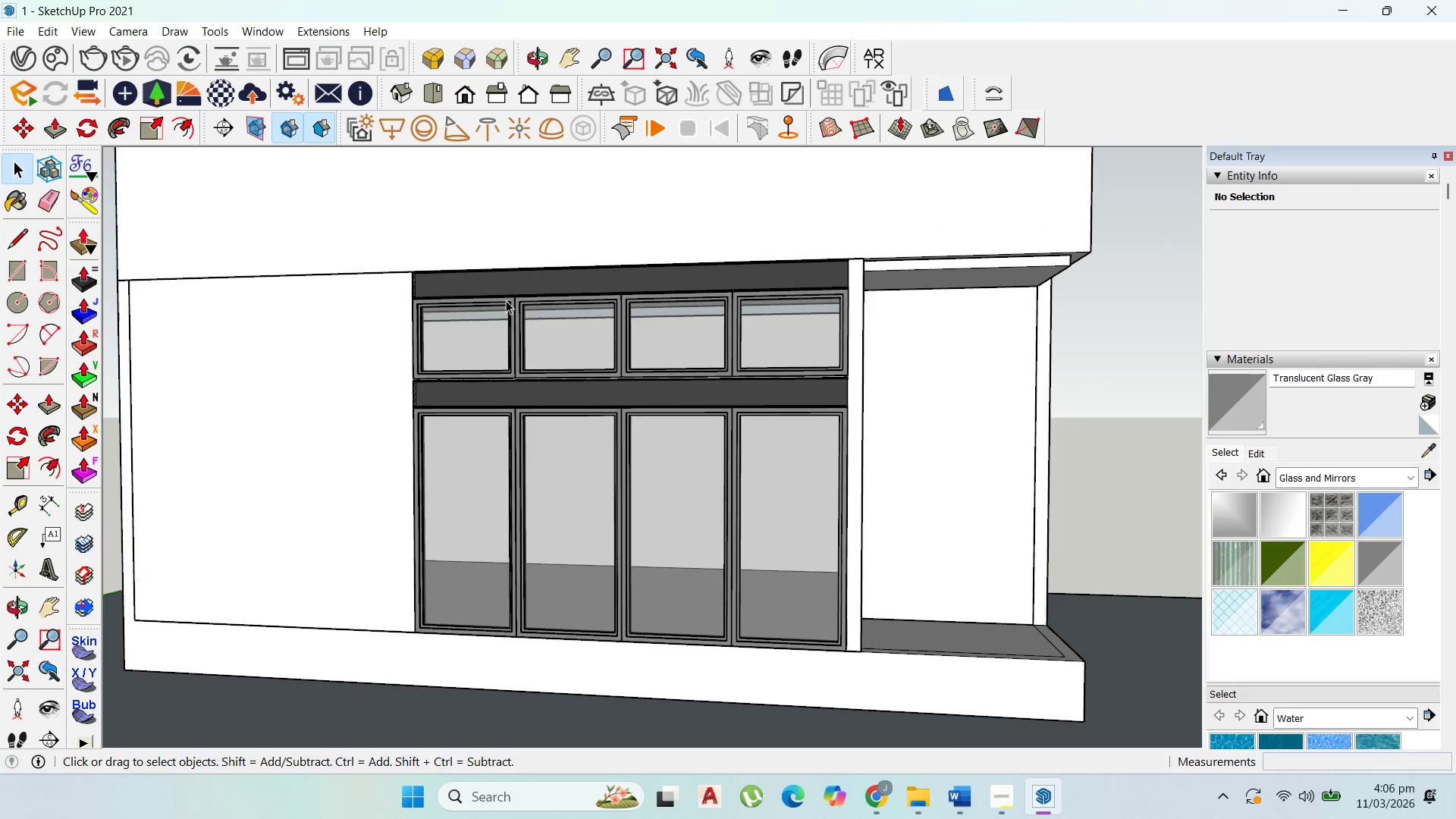 
key(Escape)
 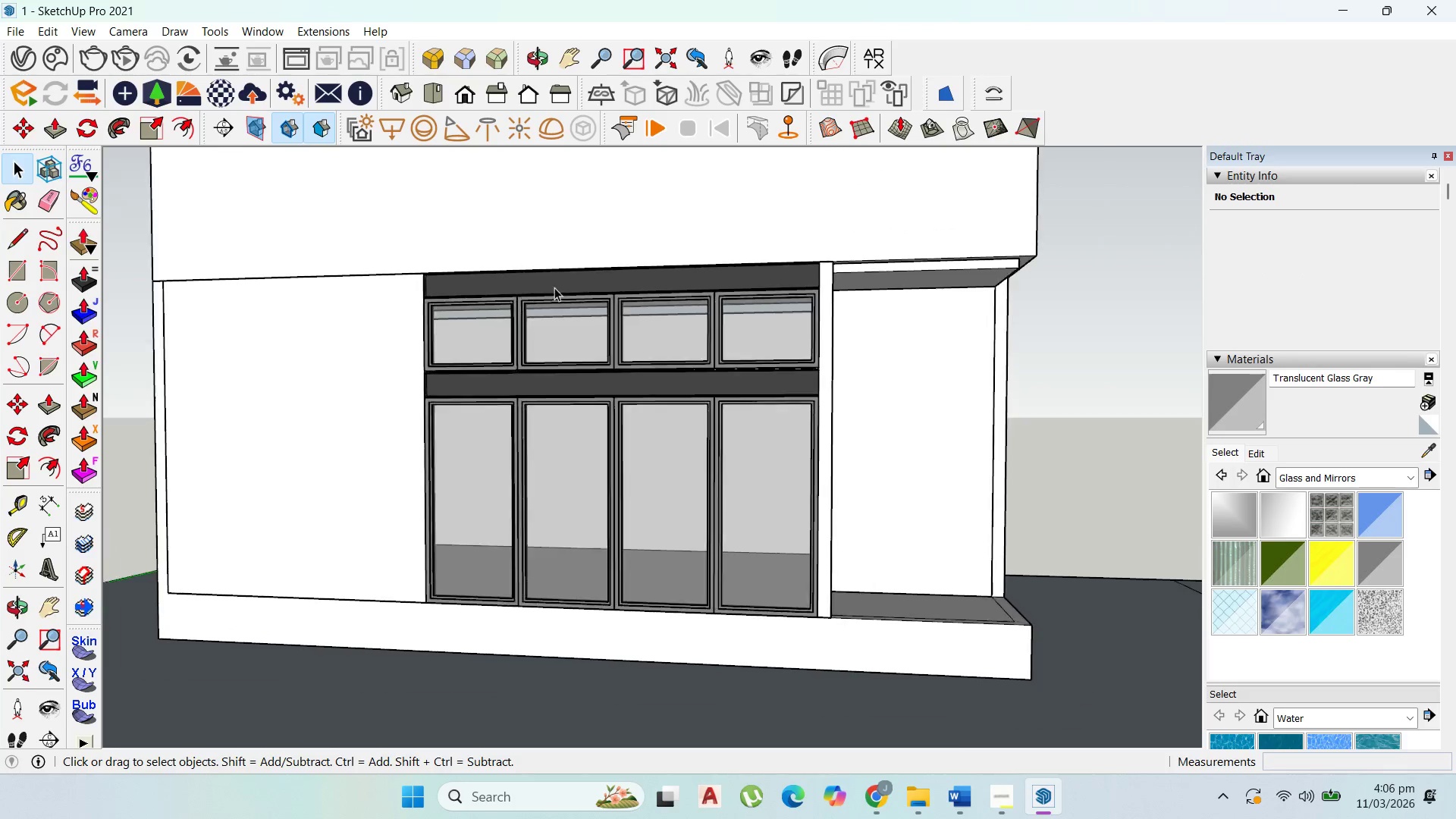 
scroll: coordinate [770, 511], scroll_direction: down, amount: 13.0
 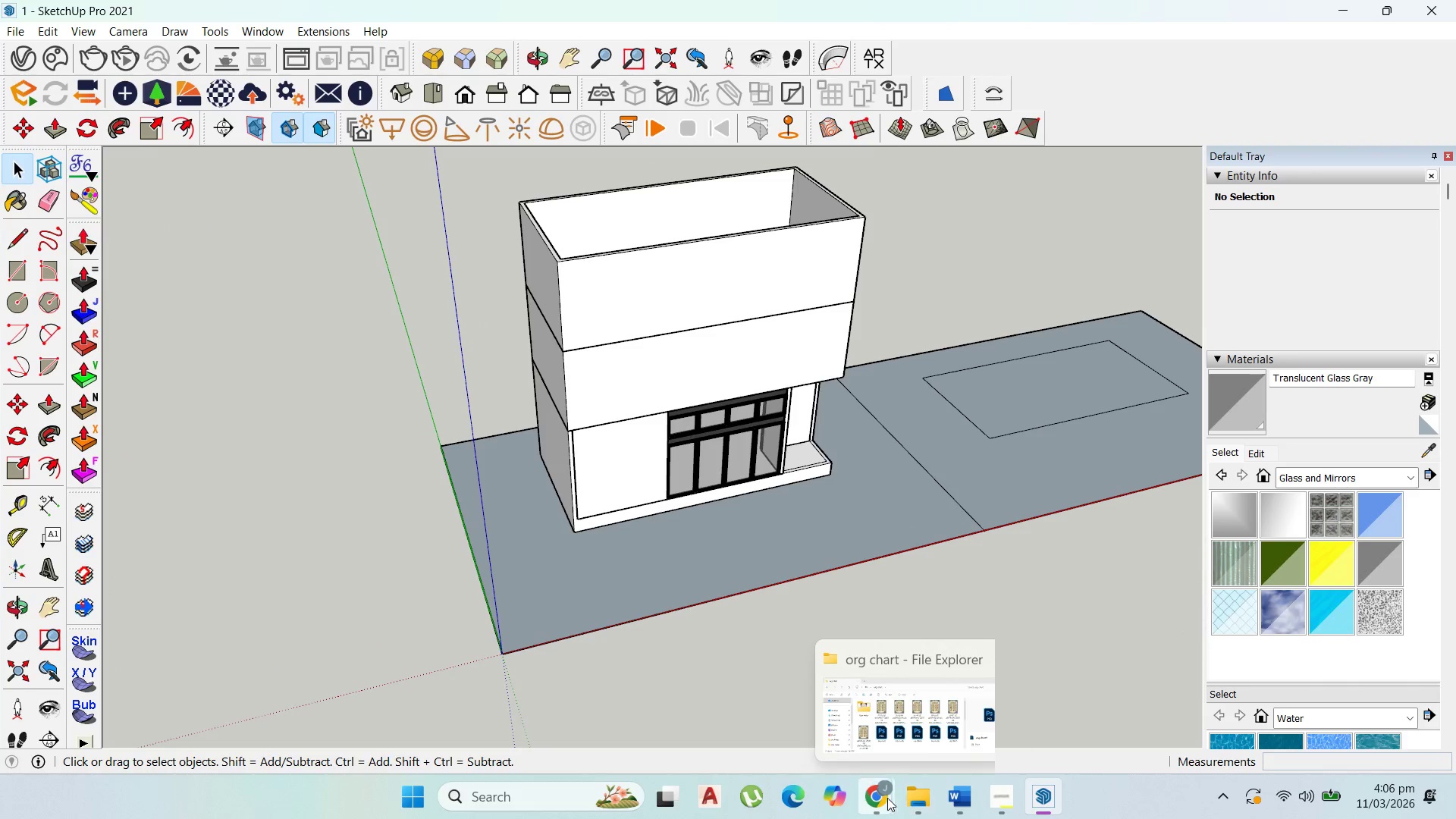 
left_click([959, 718])
 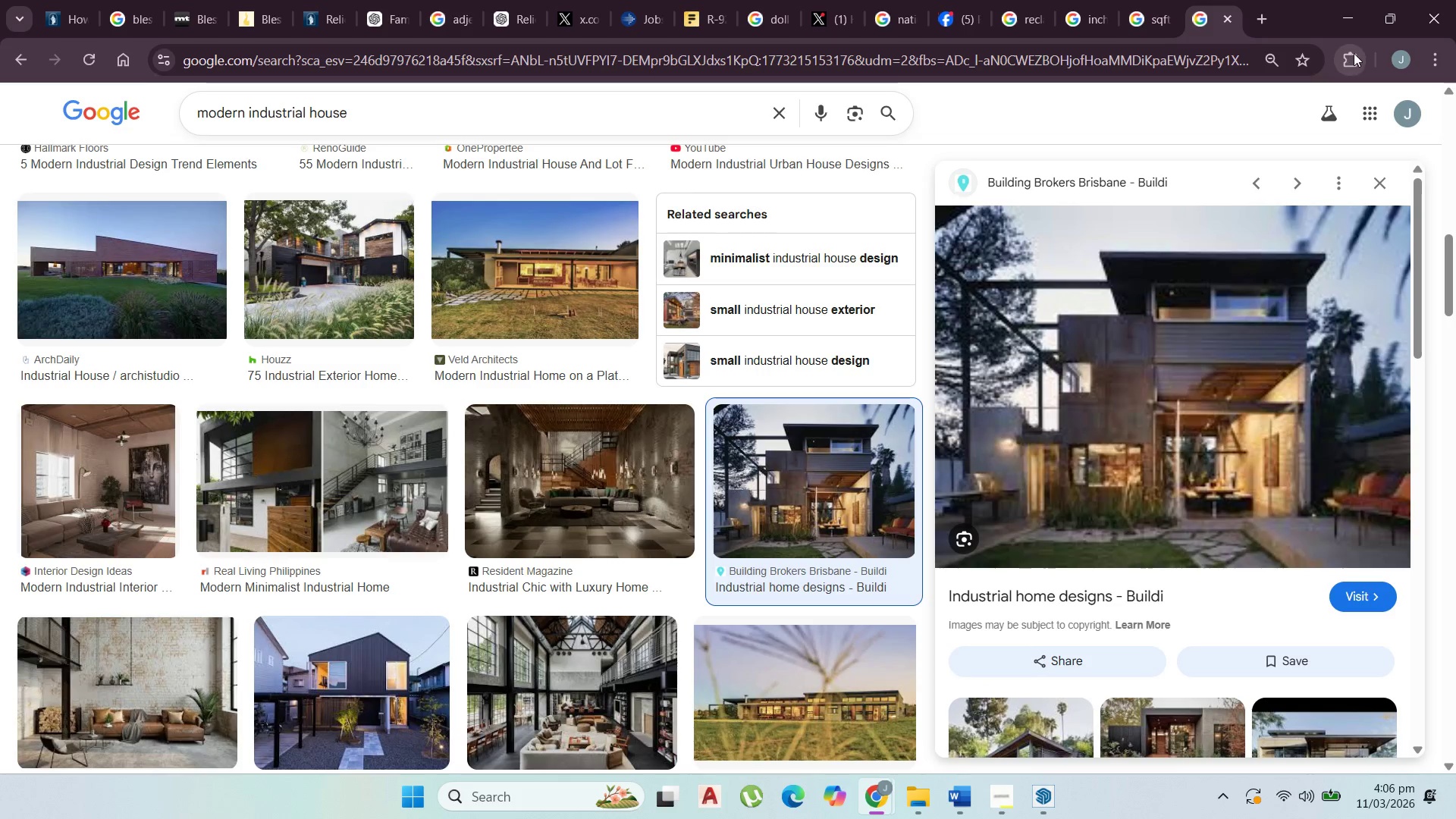 
left_click([1348, 16])
 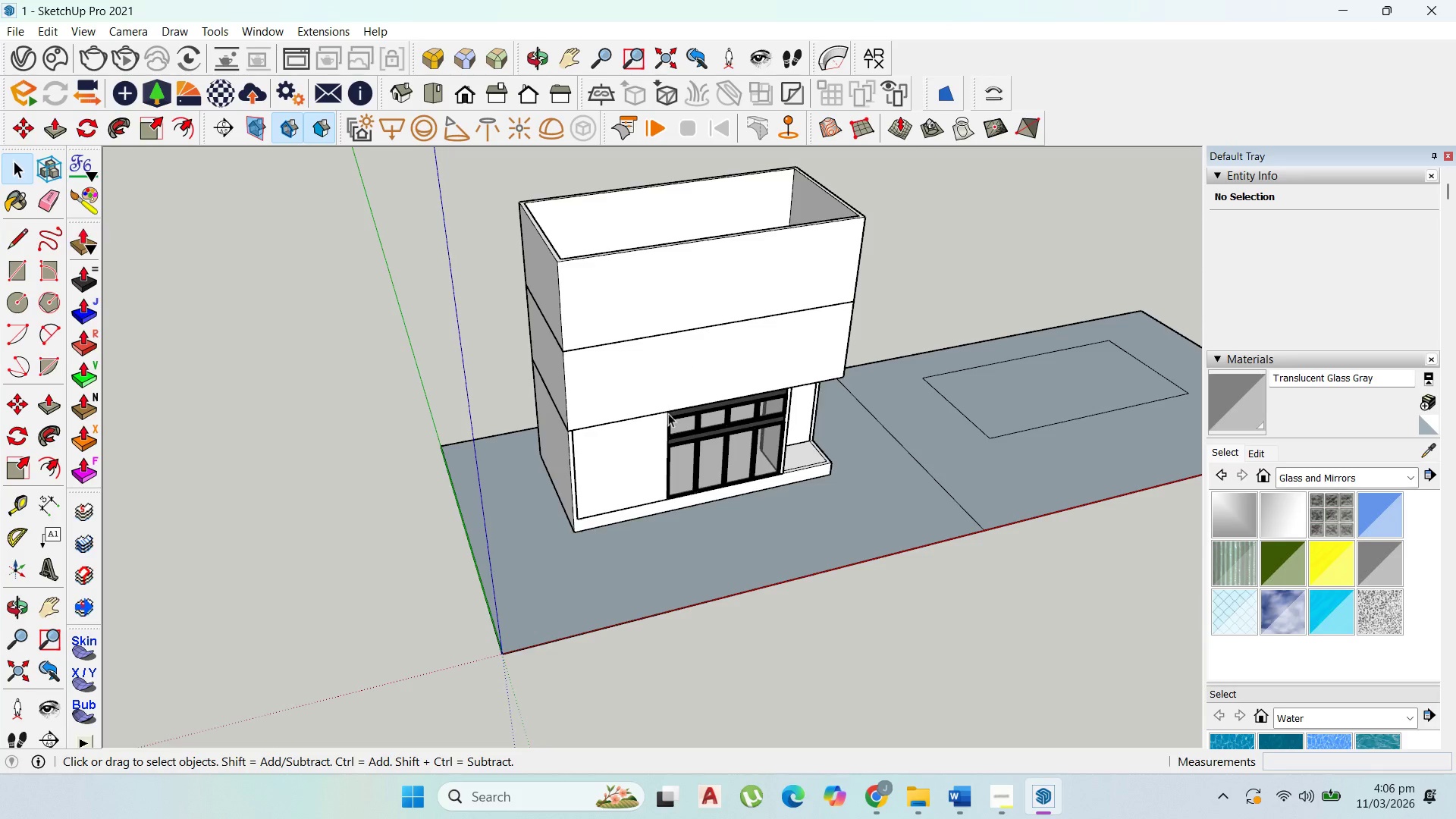 
scroll: coordinate [738, 435], scroll_direction: down, amount: 3.0
 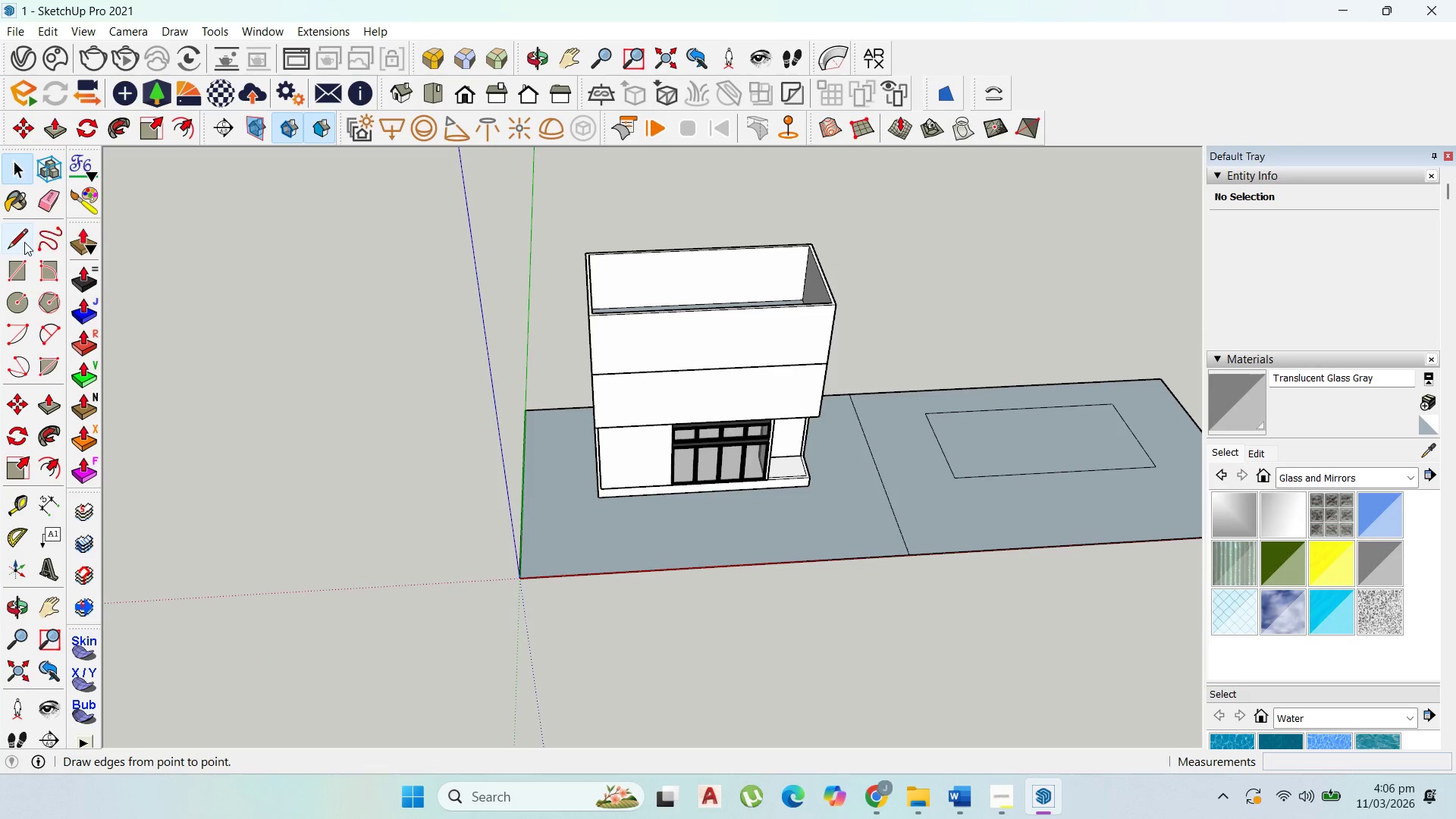 
left_click([17, 269])
 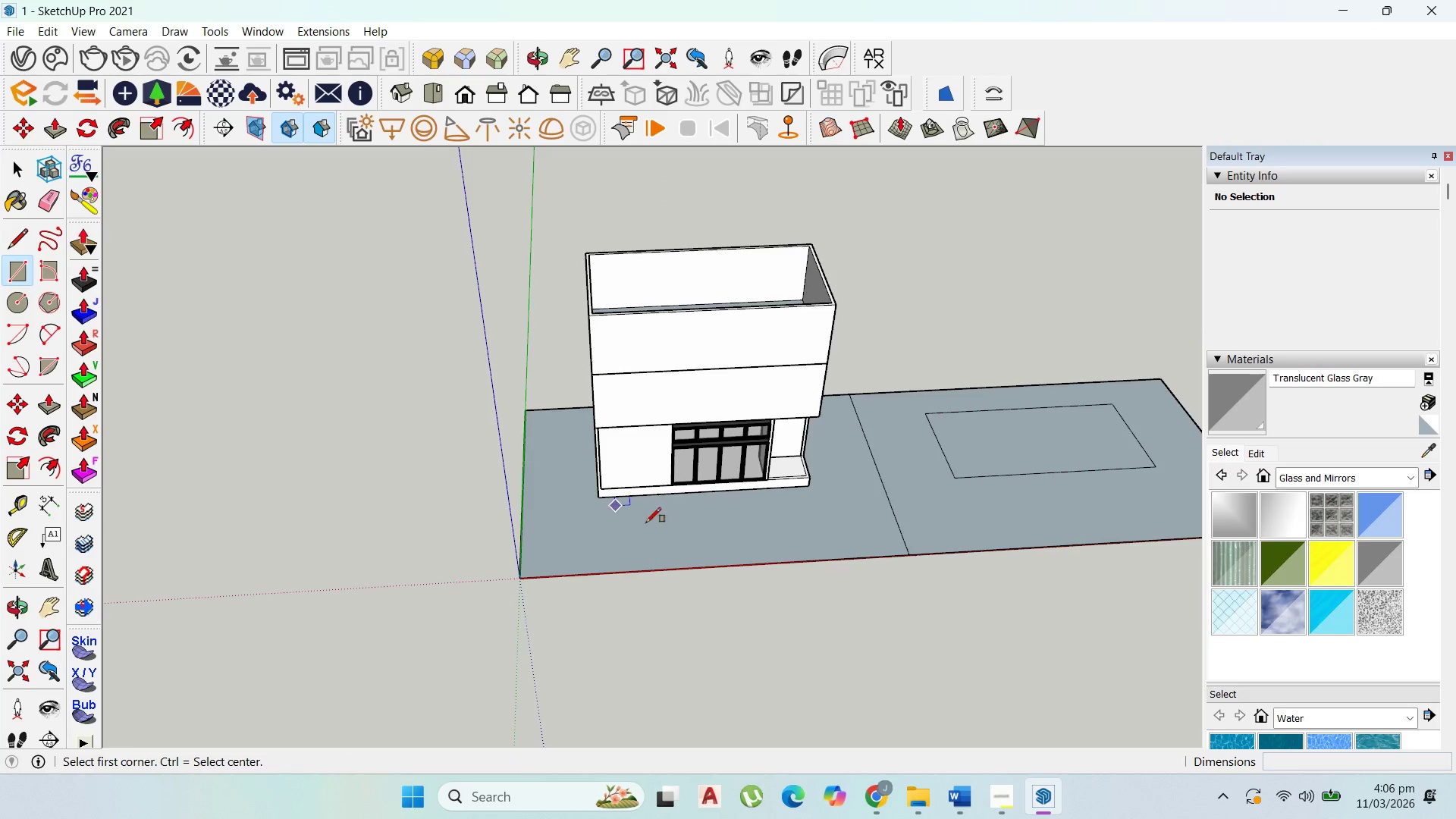 
scroll: coordinate [646, 523], scroll_direction: up, amount: 5.0
 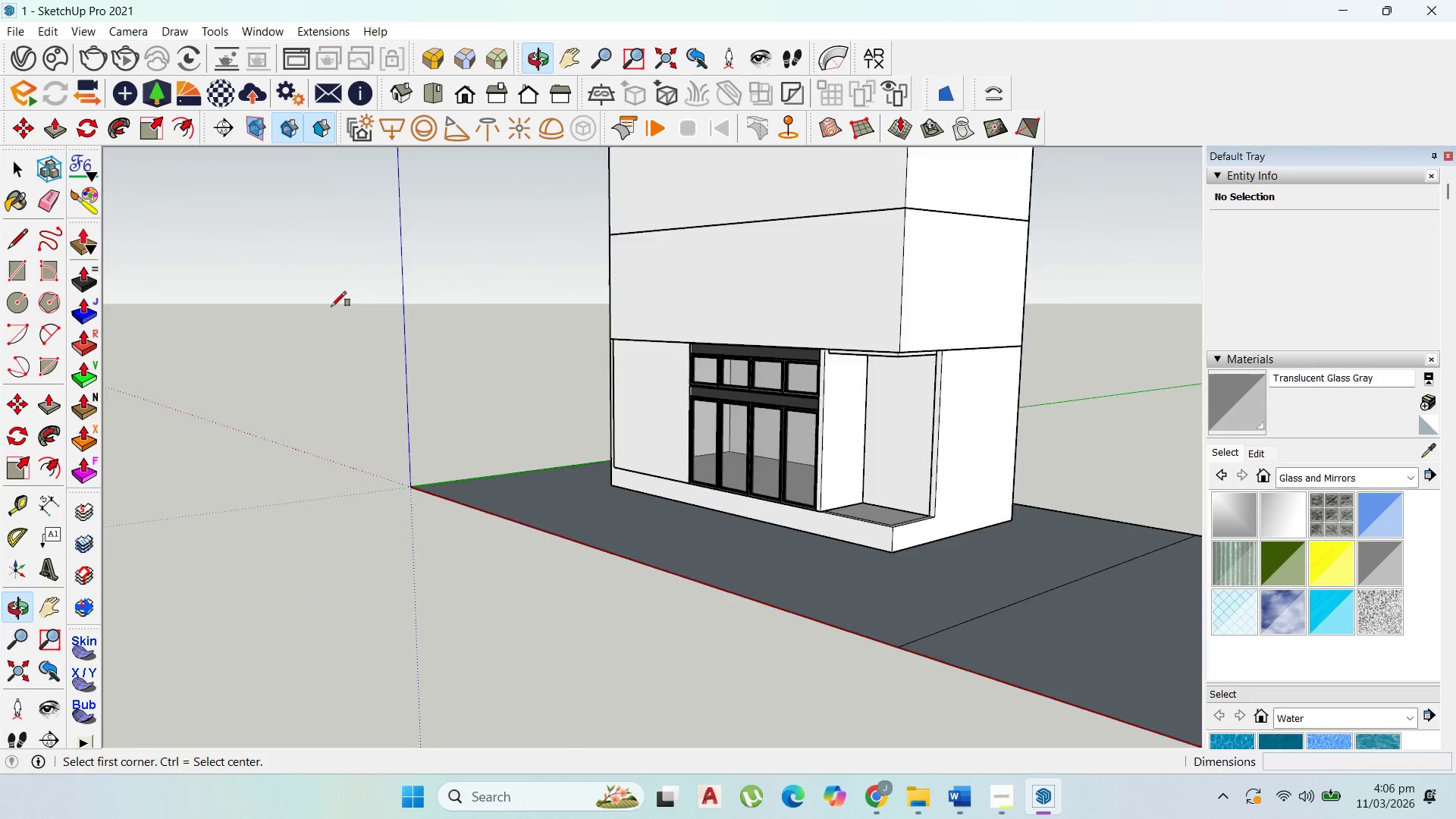 
scroll: coordinate [541, 569], scroll_direction: down, amount: 3.0
 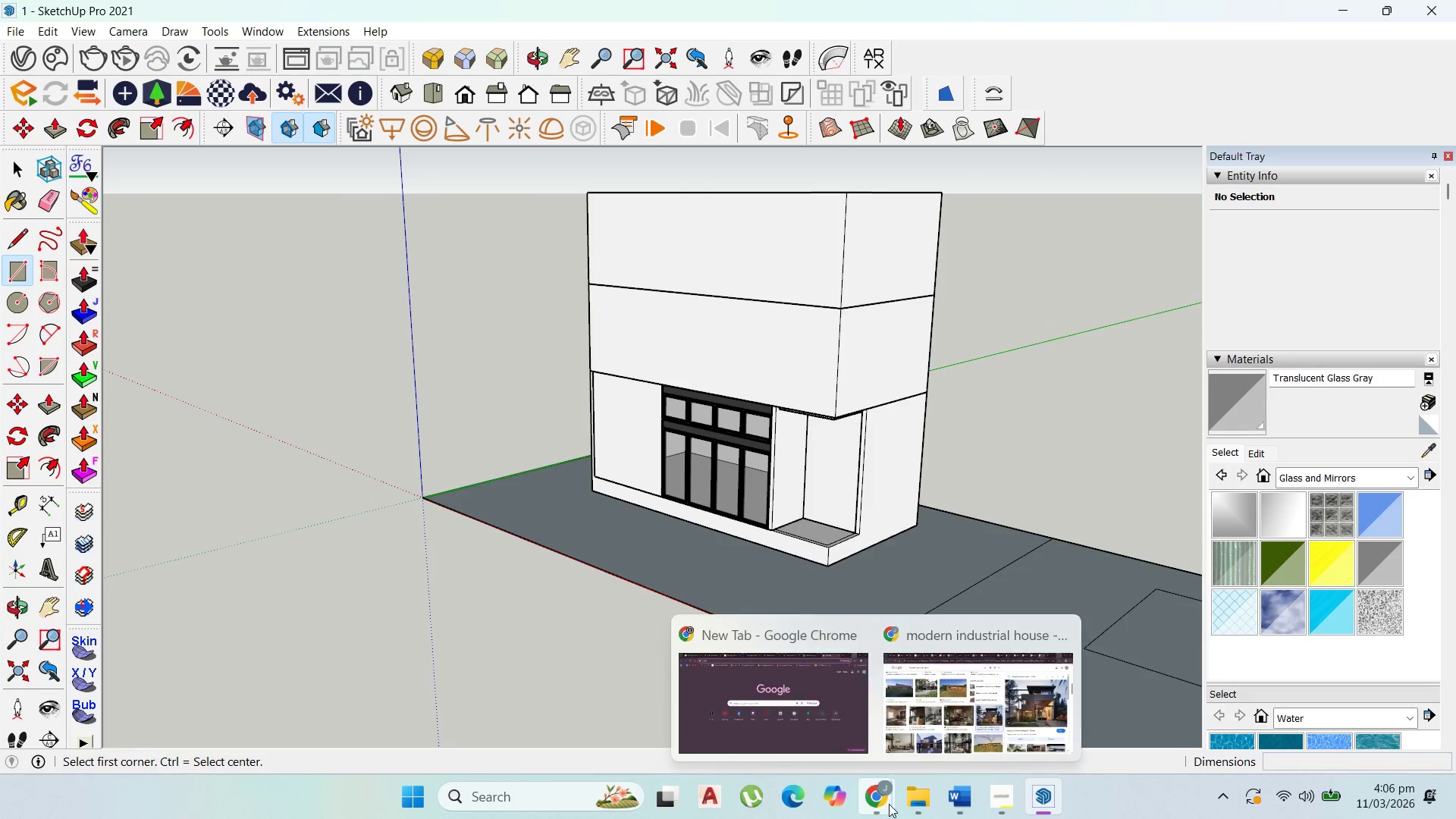 
left_click([996, 709])
 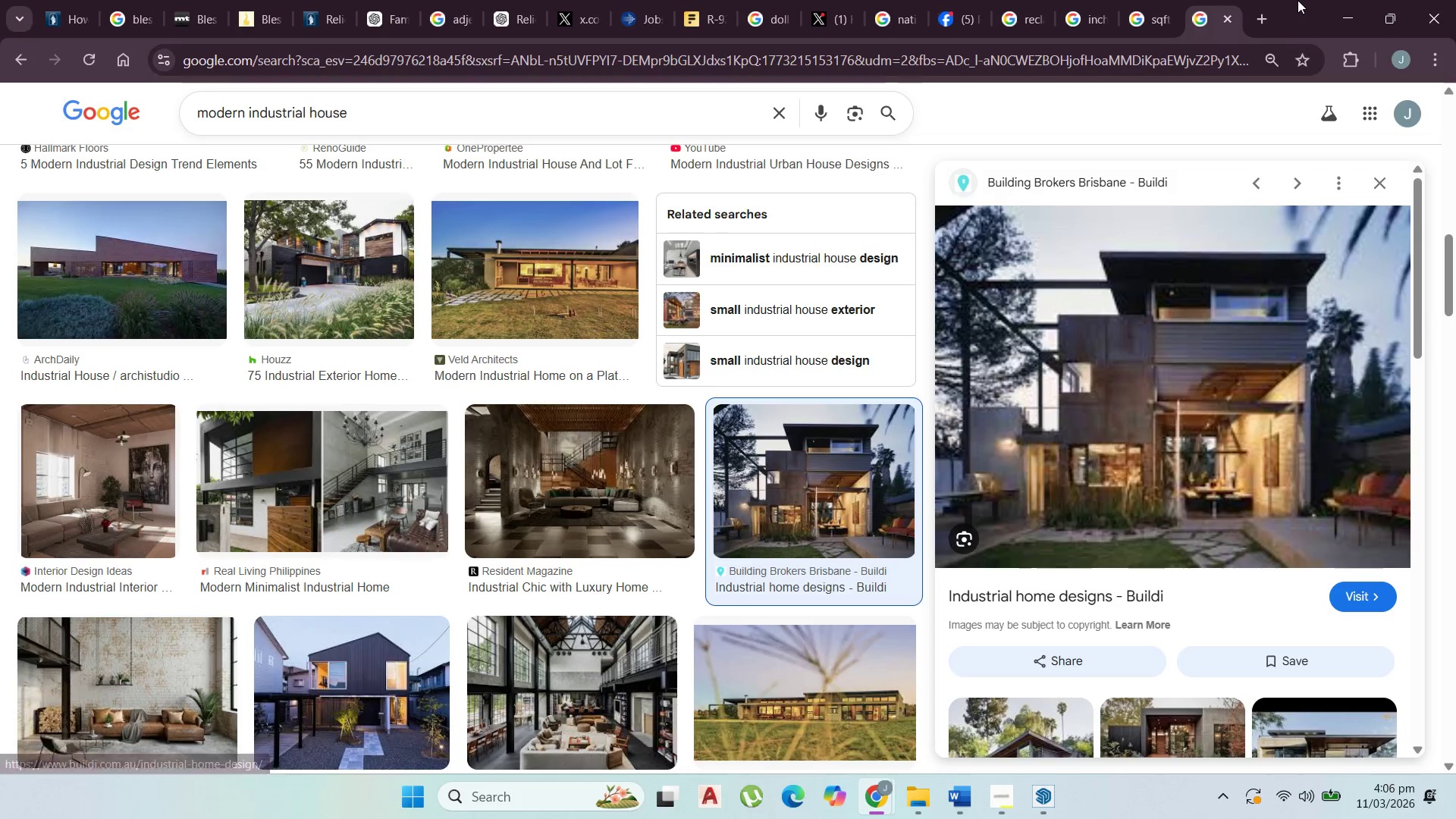 
left_click([1336, 11])
 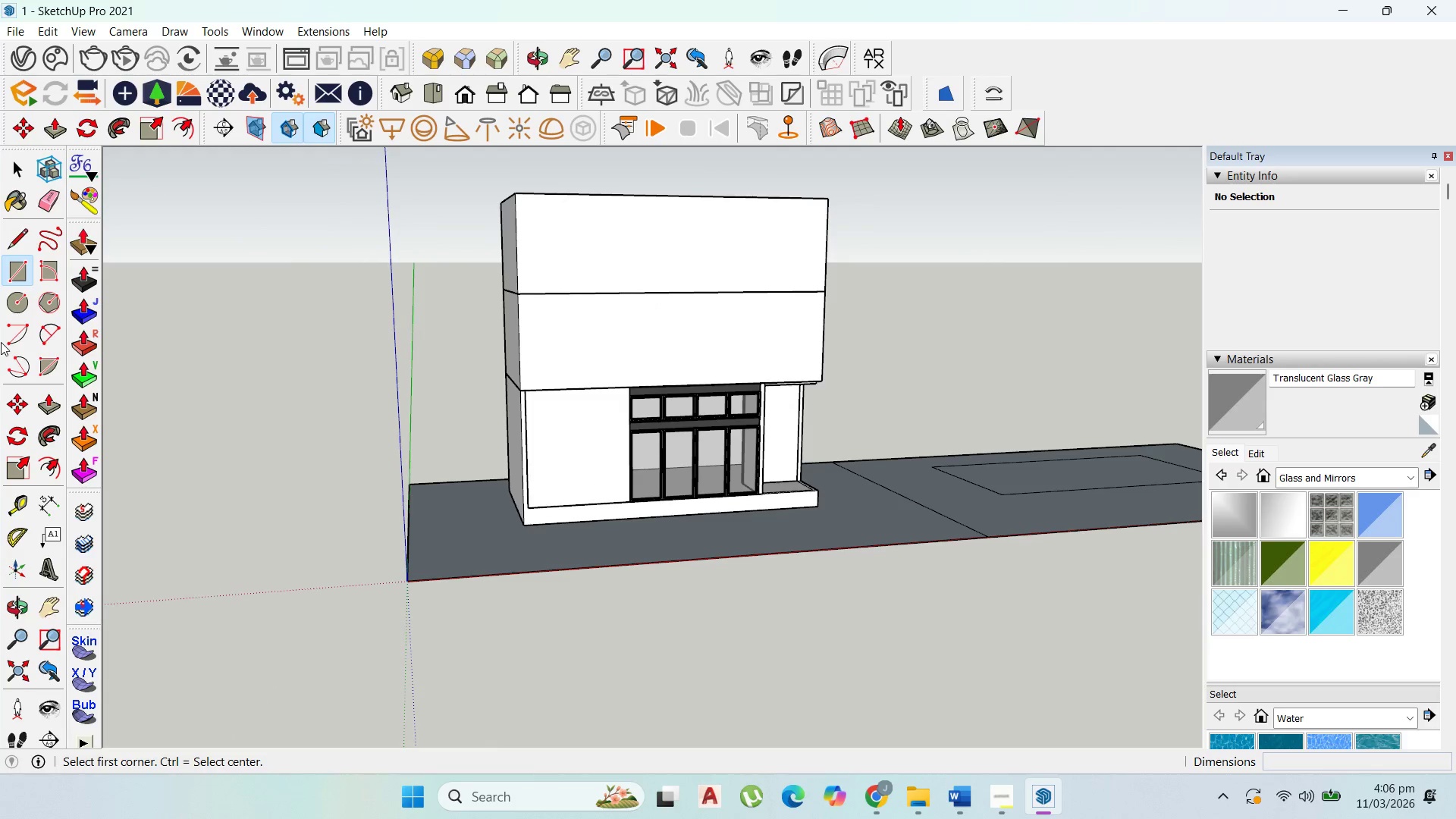 
left_click([17, 160])
 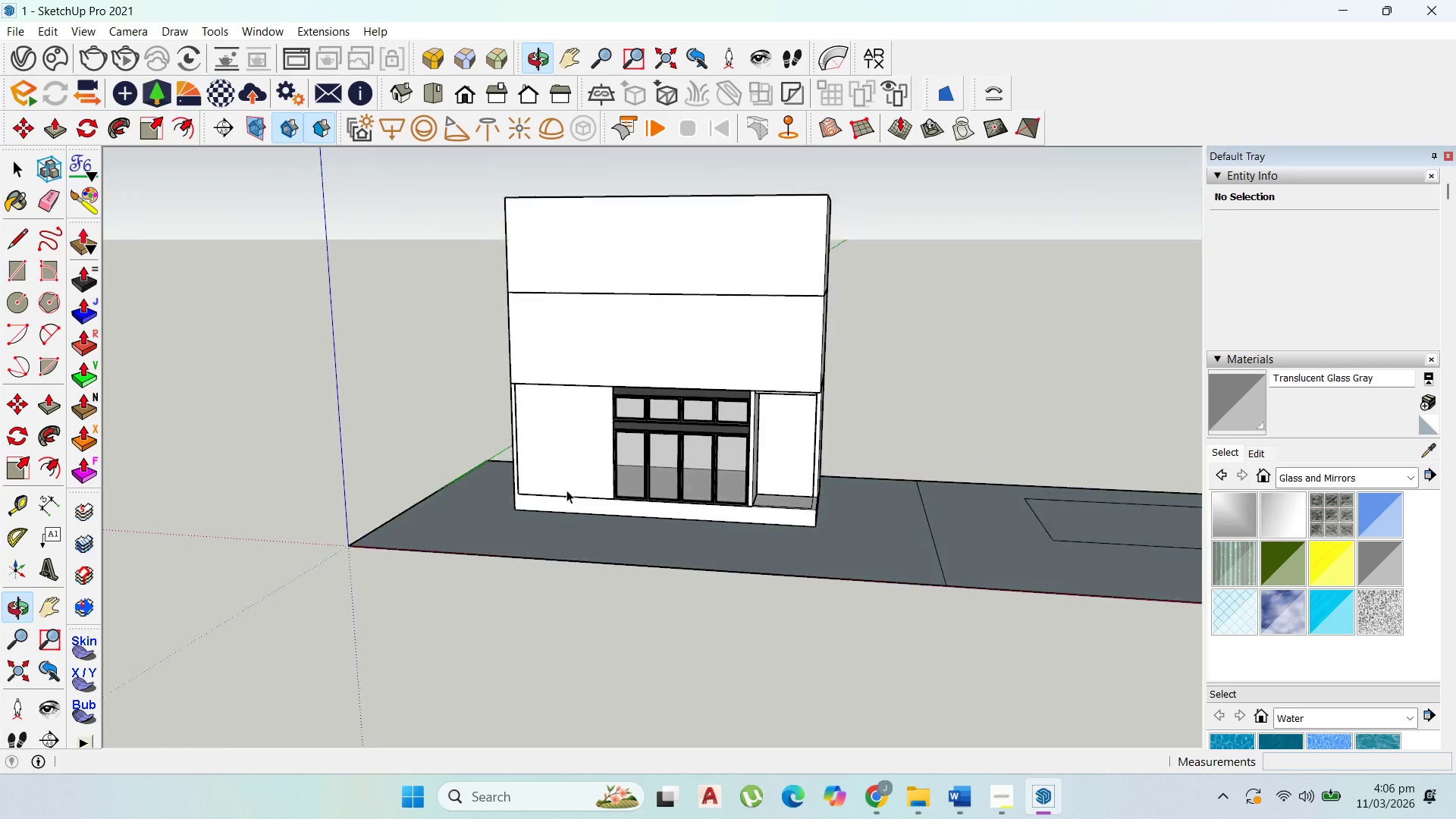 
scroll: coordinate [699, 500], scroll_direction: up, amount: 6.0
 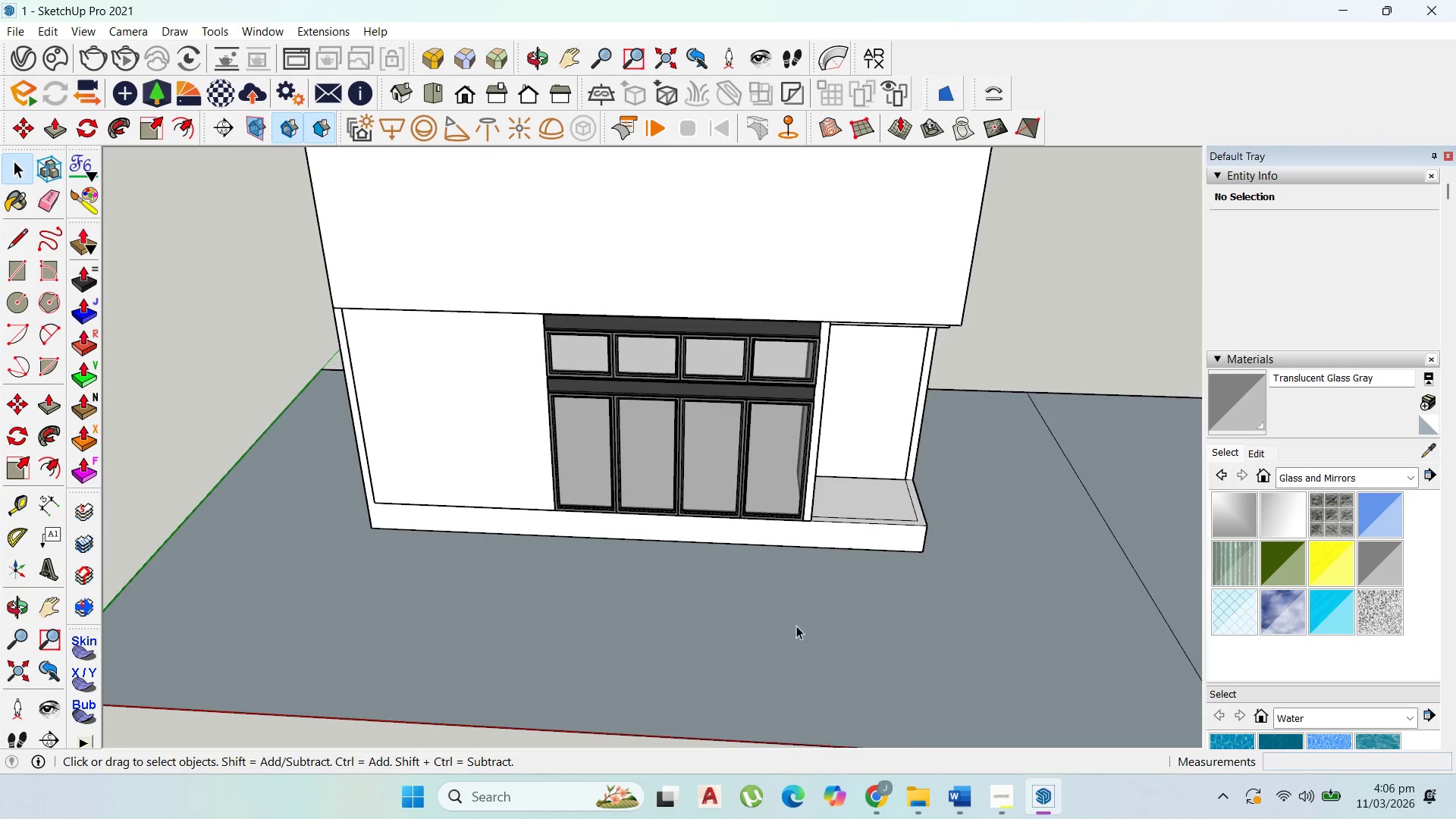 
double_click([584, 479])
 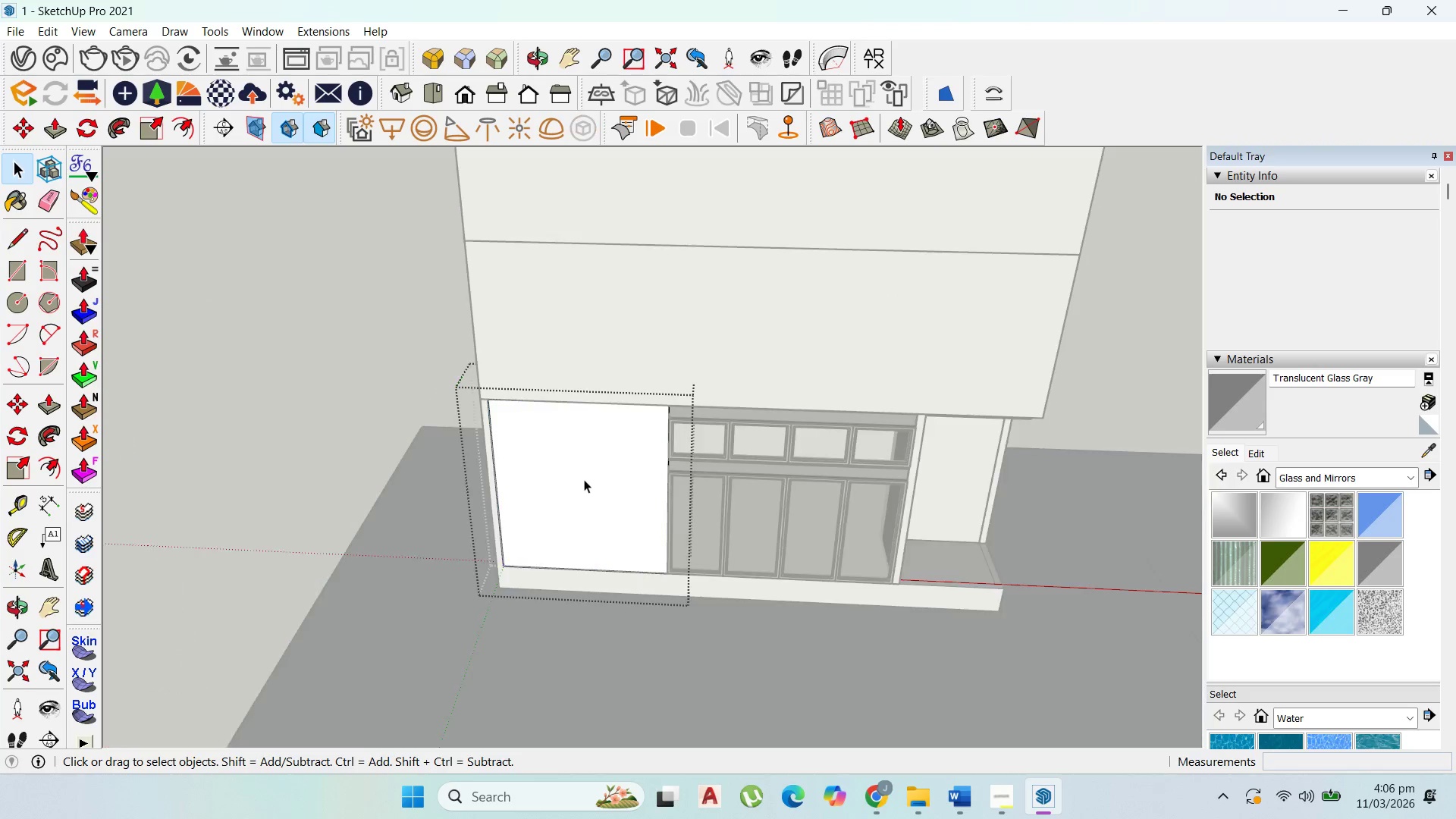 
scroll: coordinate [619, 500], scroll_direction: down, amount: 2.0
 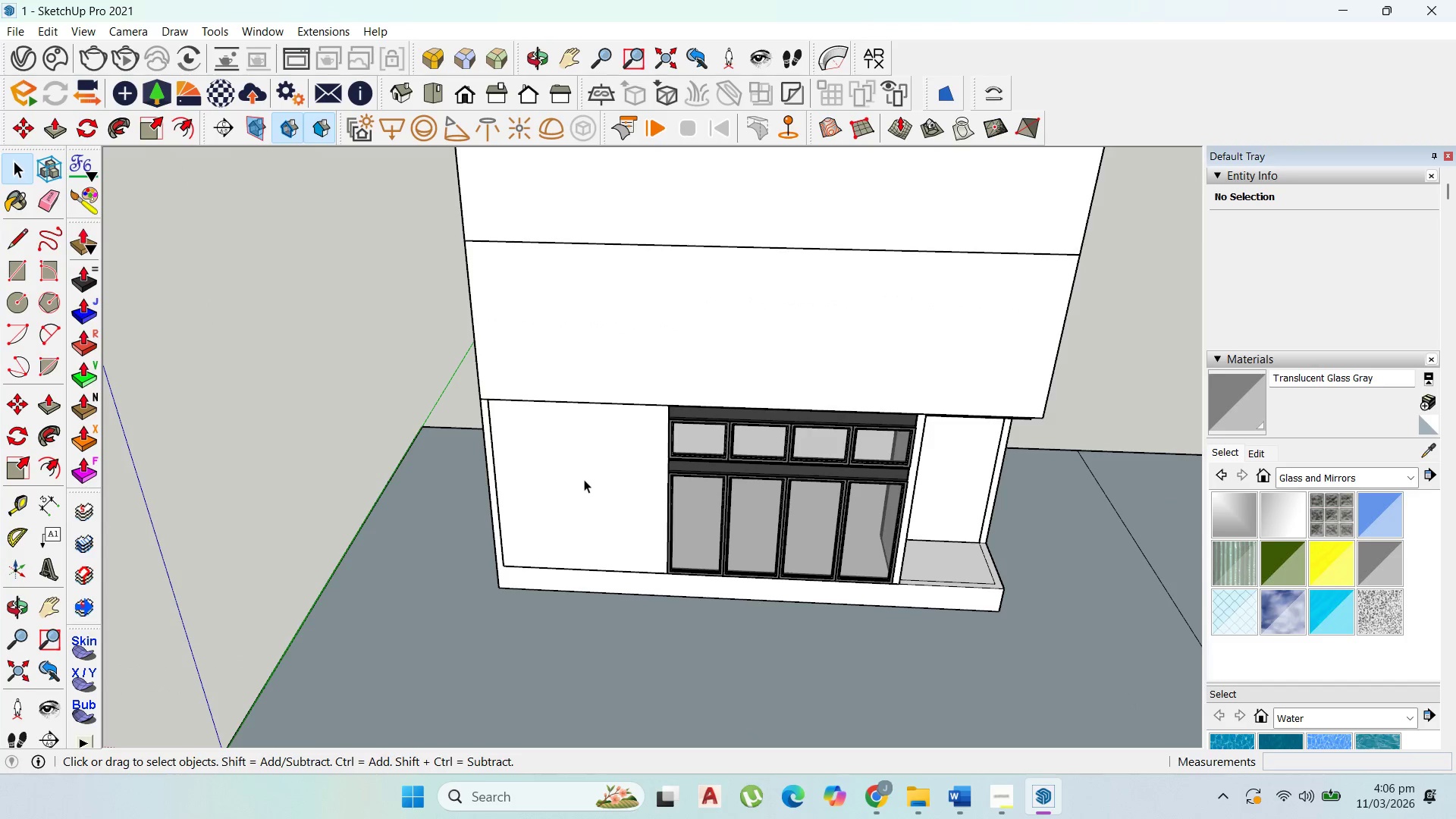 
triple_click([584, 479])
 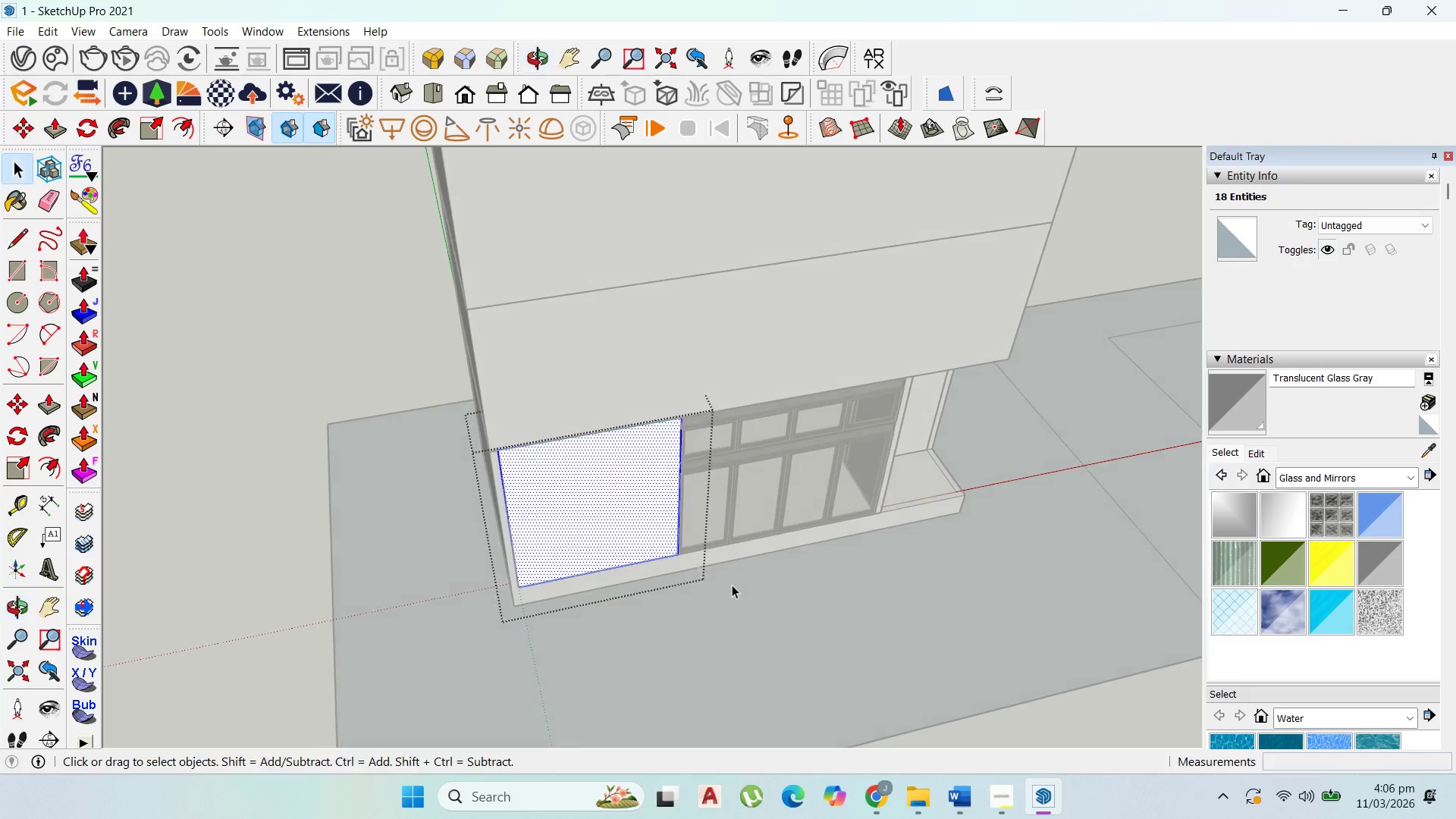 
scroll: coordinate [729, 598], scroll_direction: down, amount: 2.0
 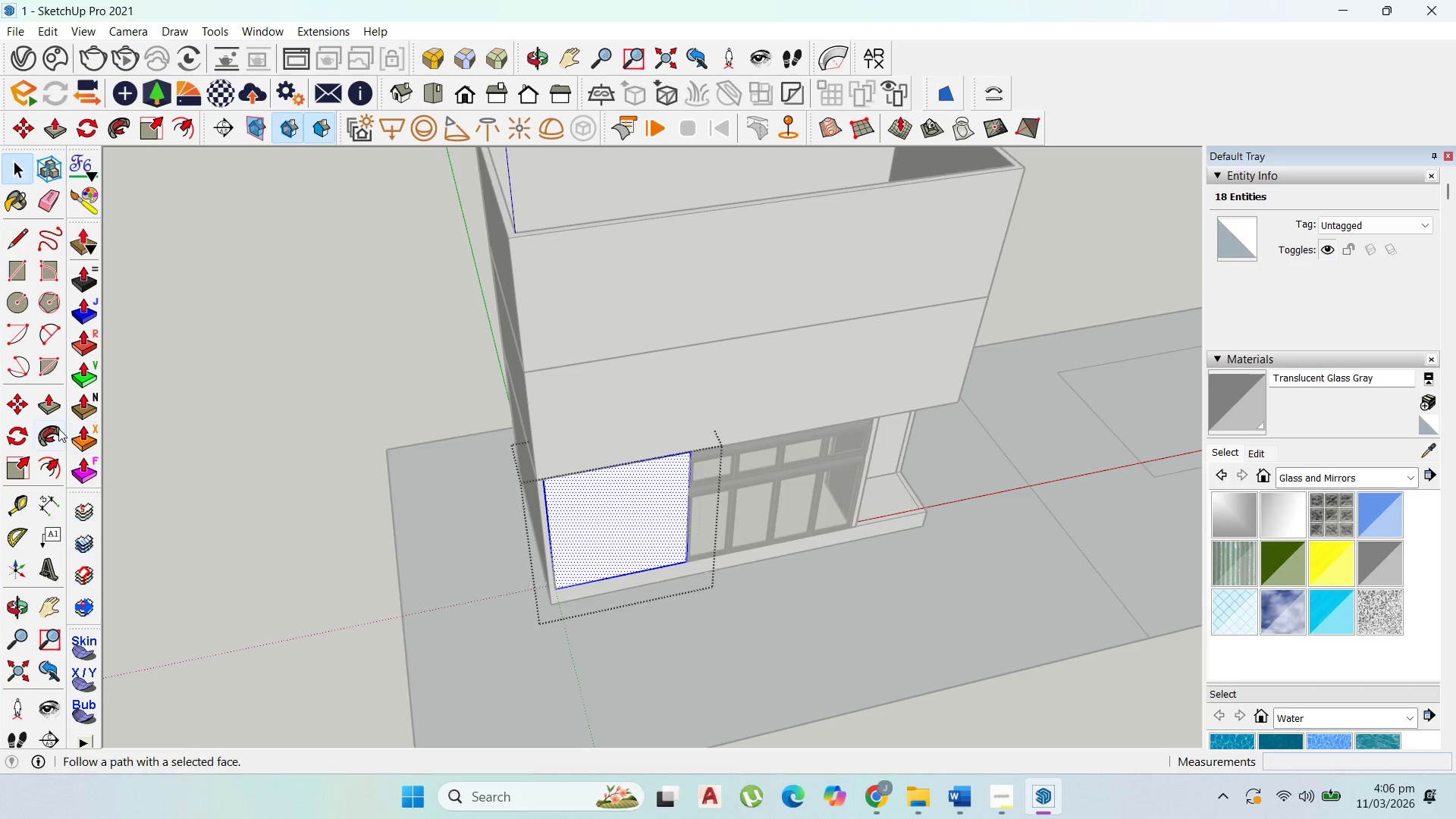 
left_click([13, 500])
 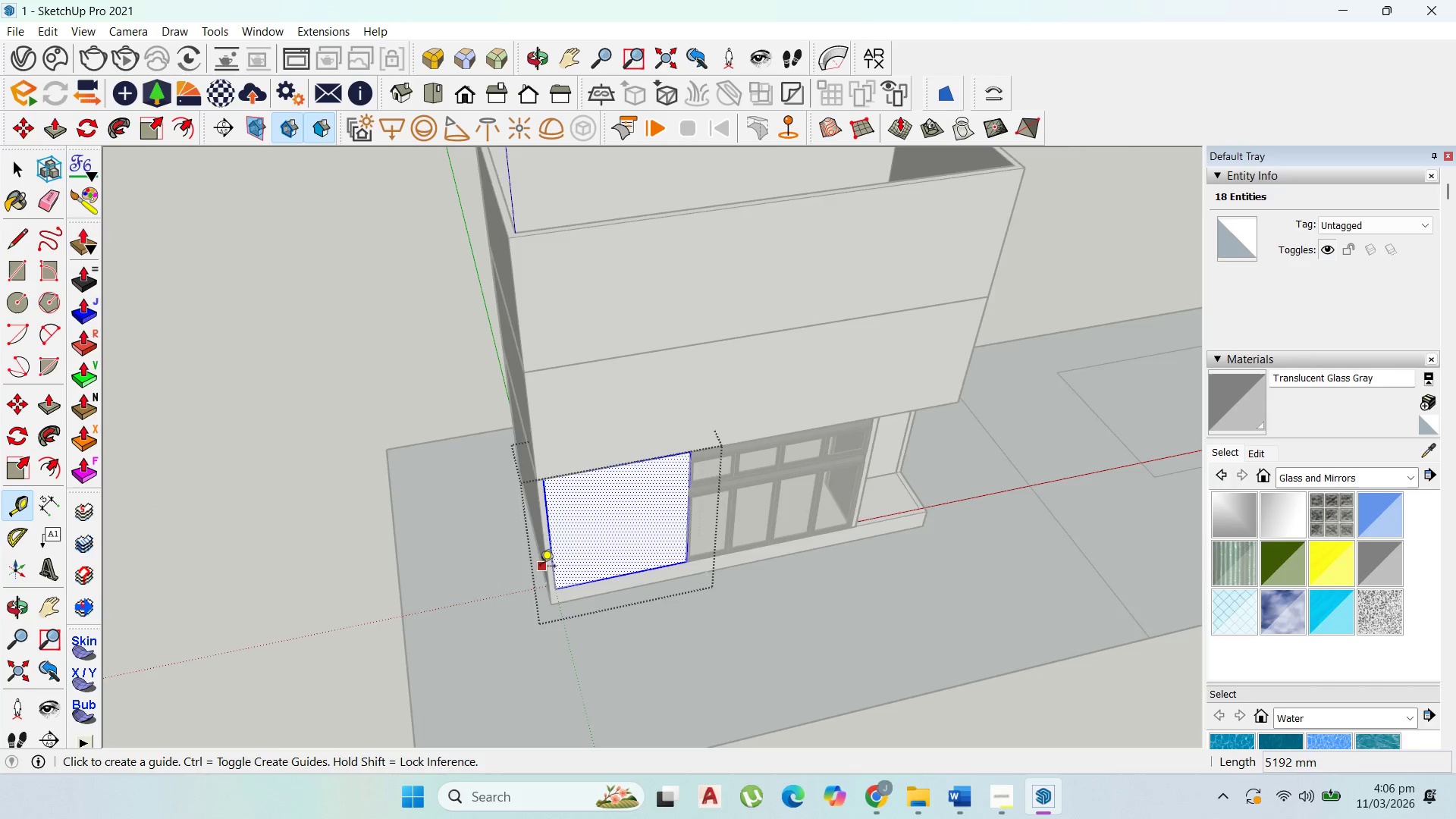 
scroll: coordinate [606, 541], scroll_direction: up, amount: 4.0
 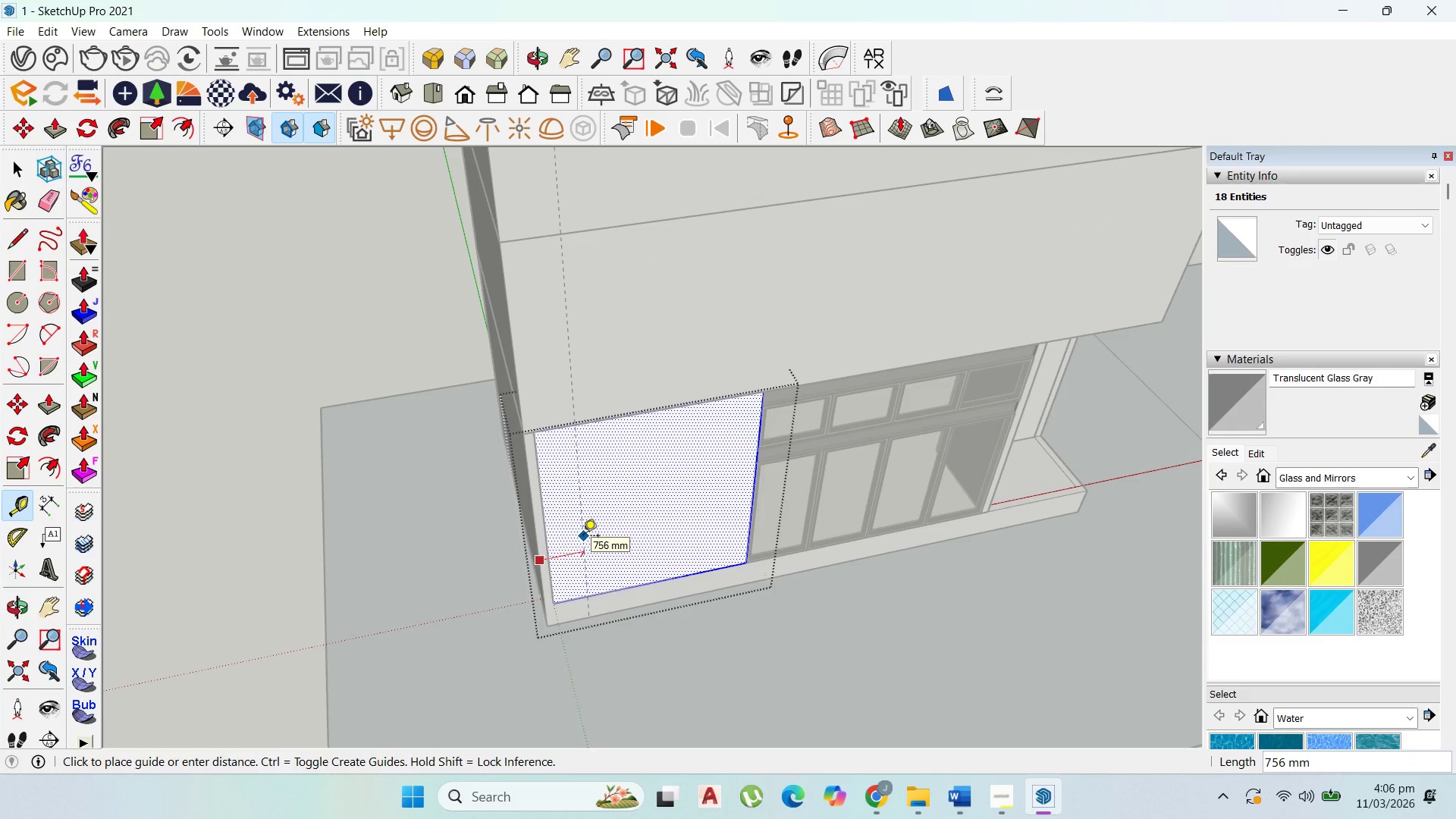 
type(800)
 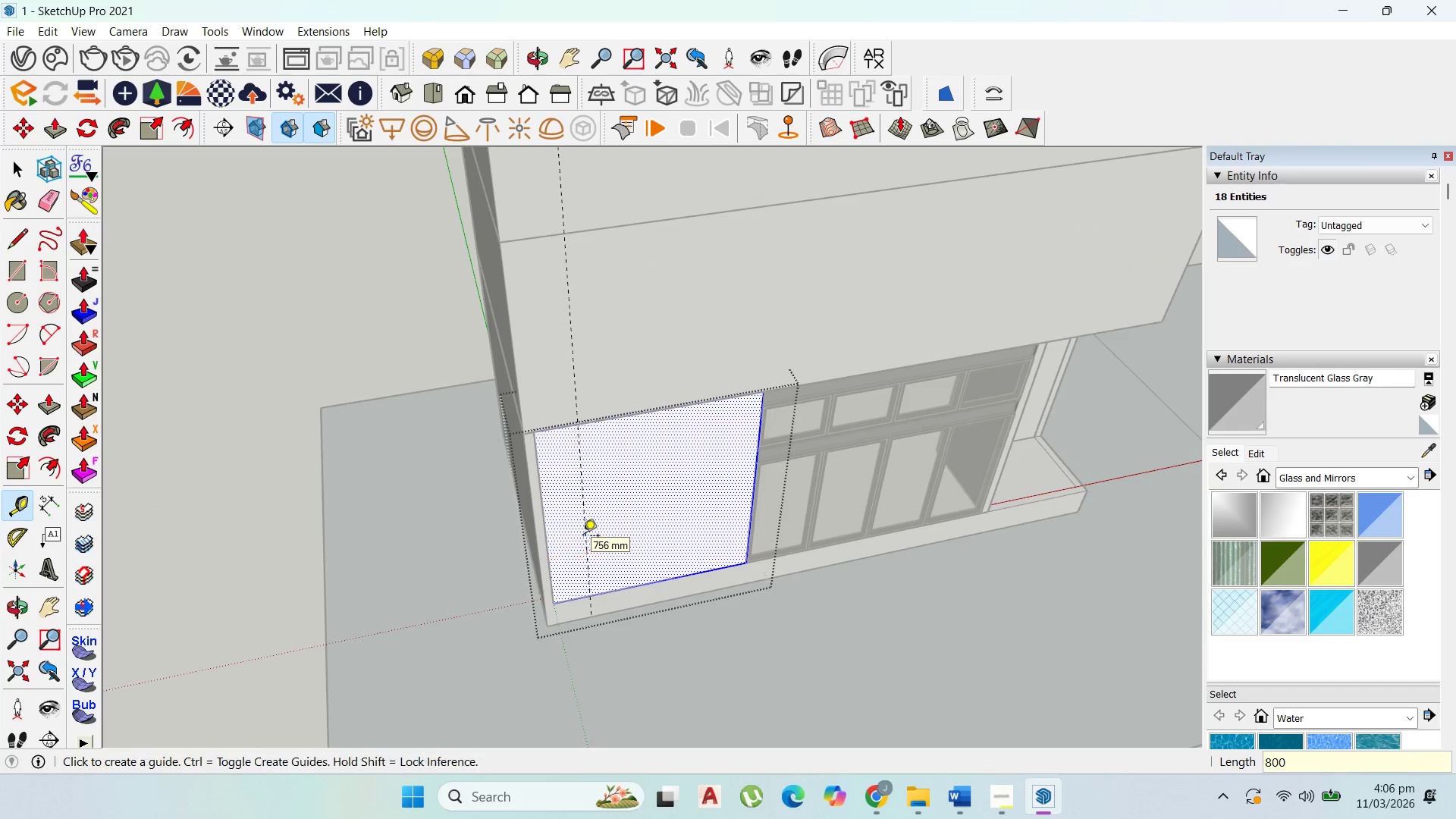 
key(Enter)
 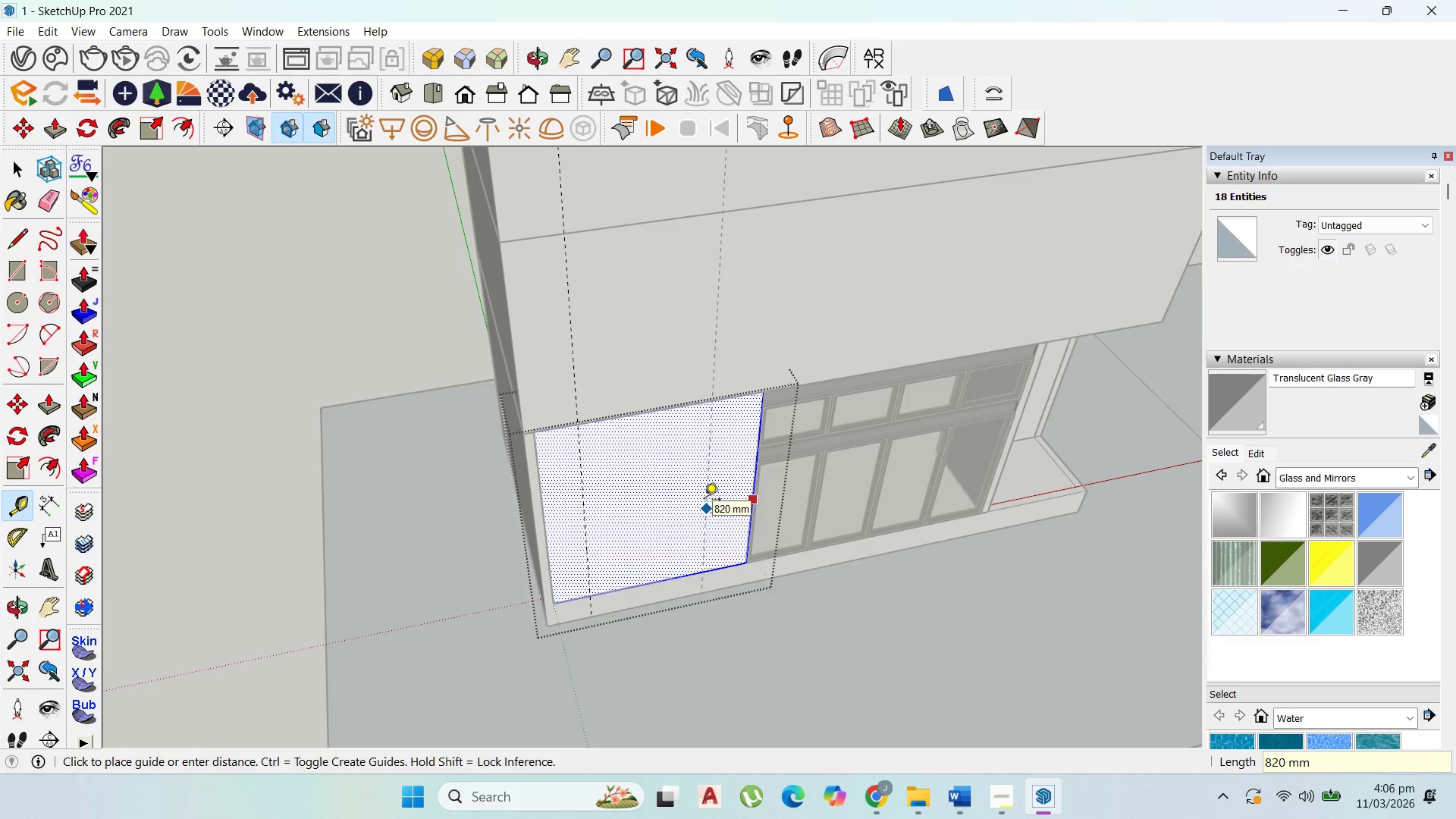 
type(800)
 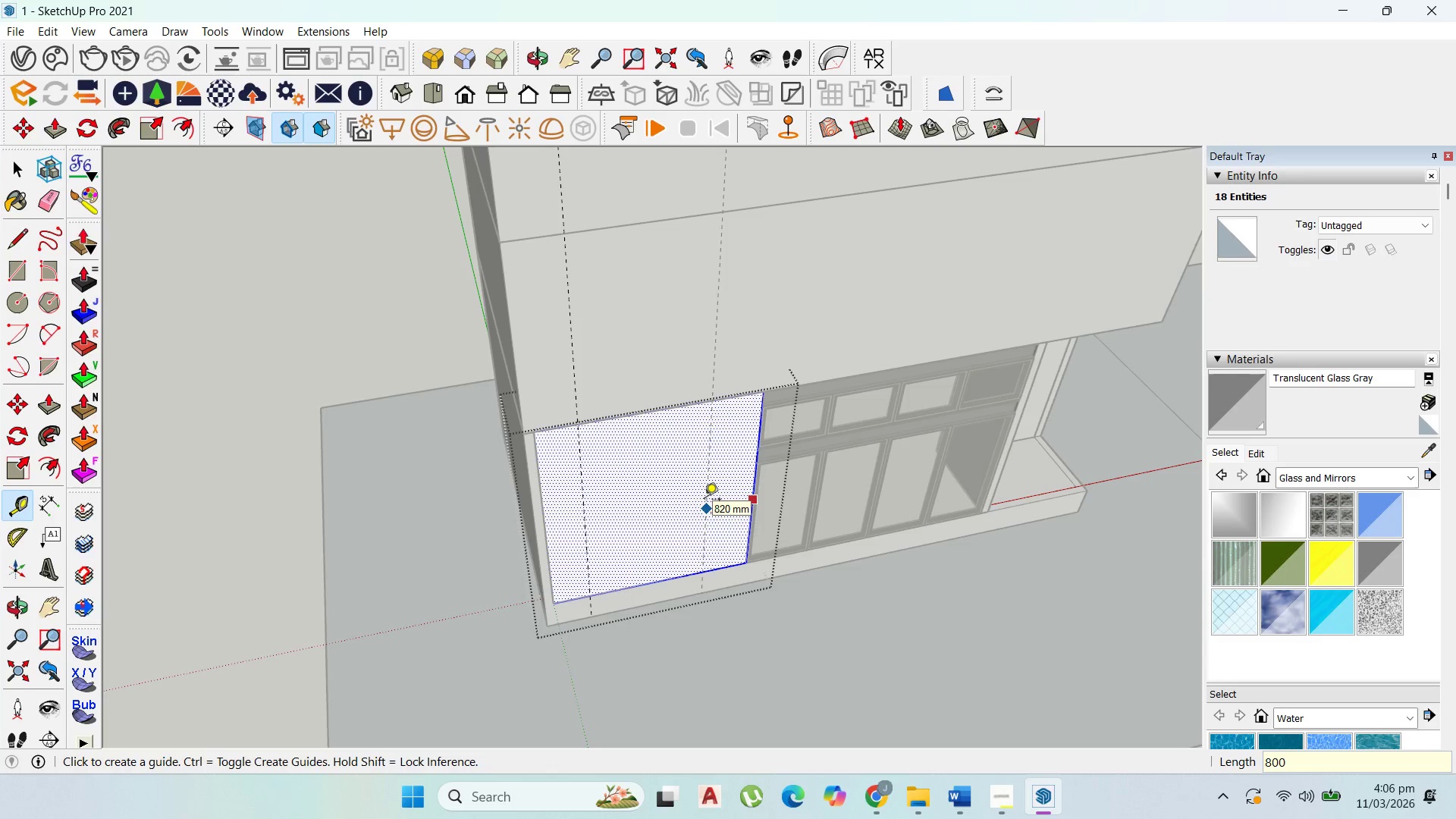 
key(Enter)
 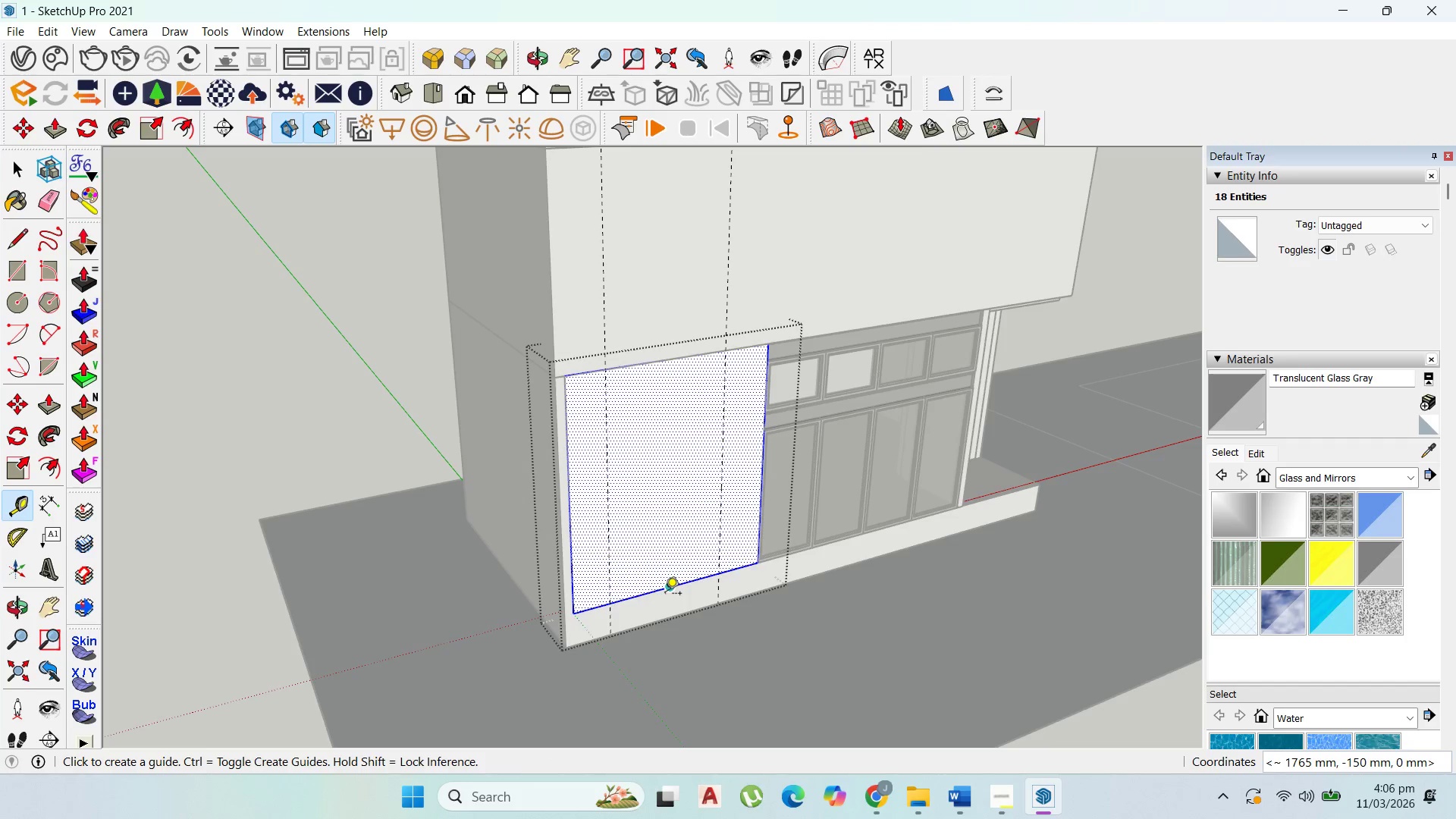 
left_click([669, 585])
 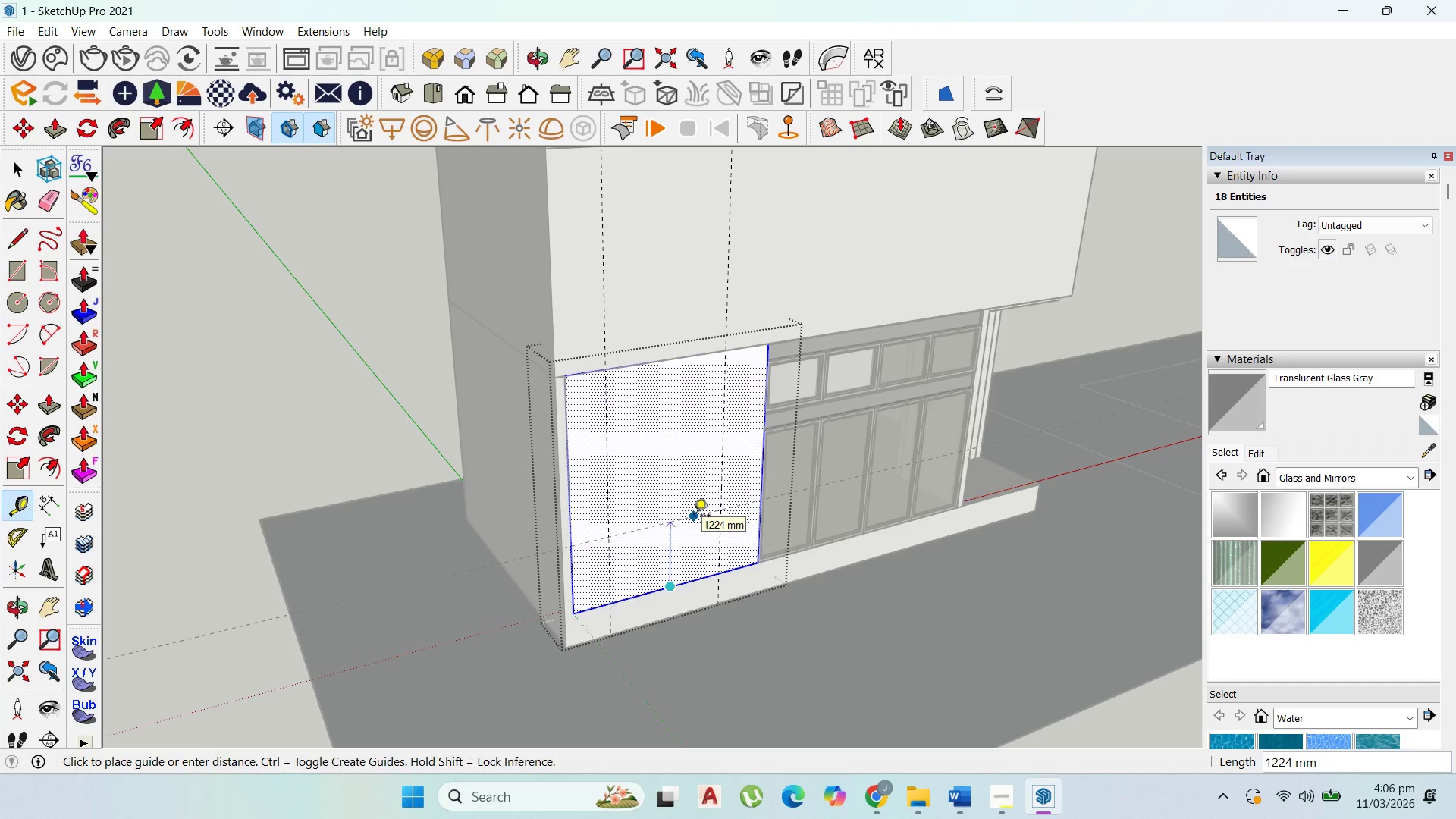 
type(1200)
 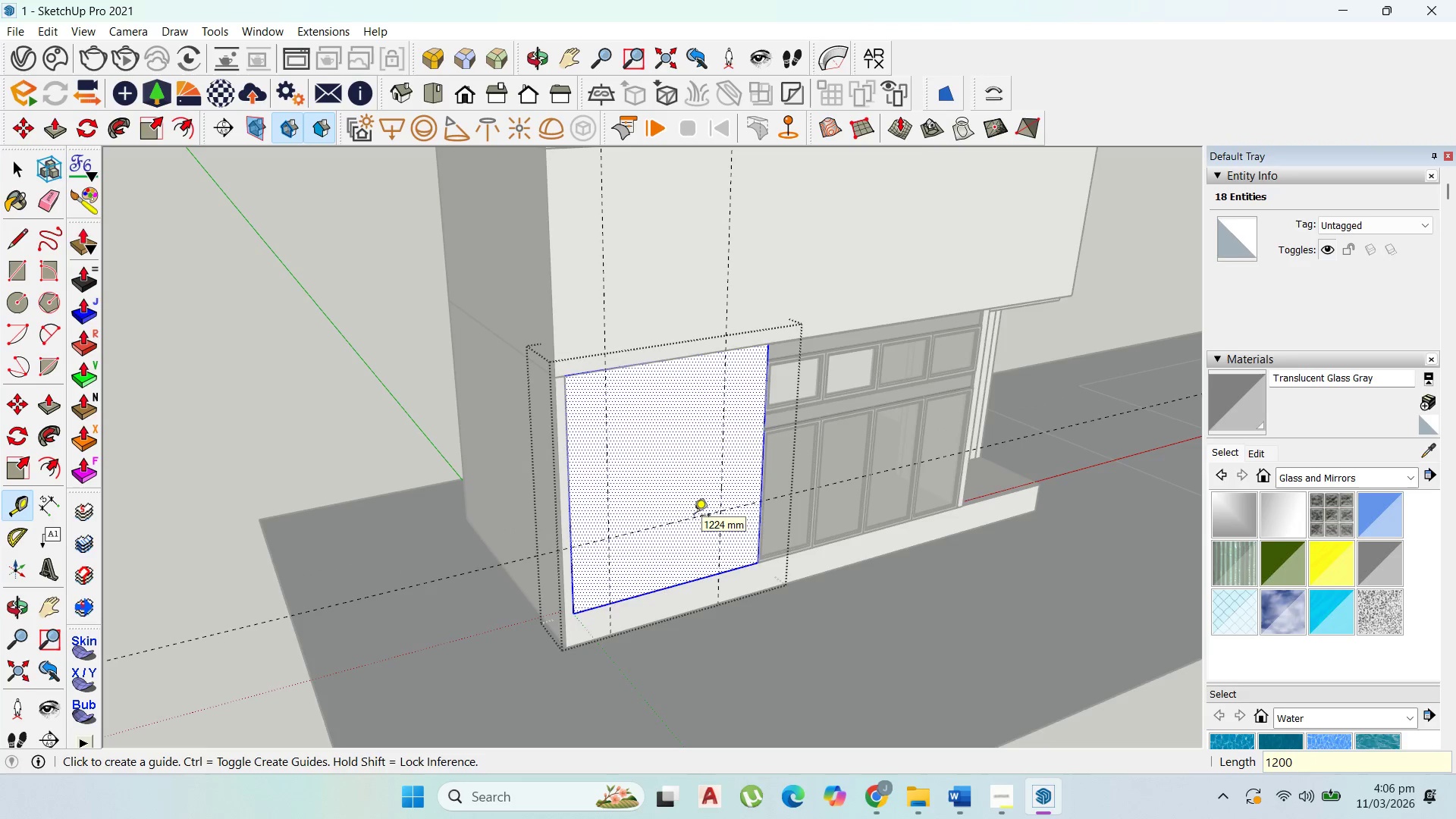 
key(Enter)
 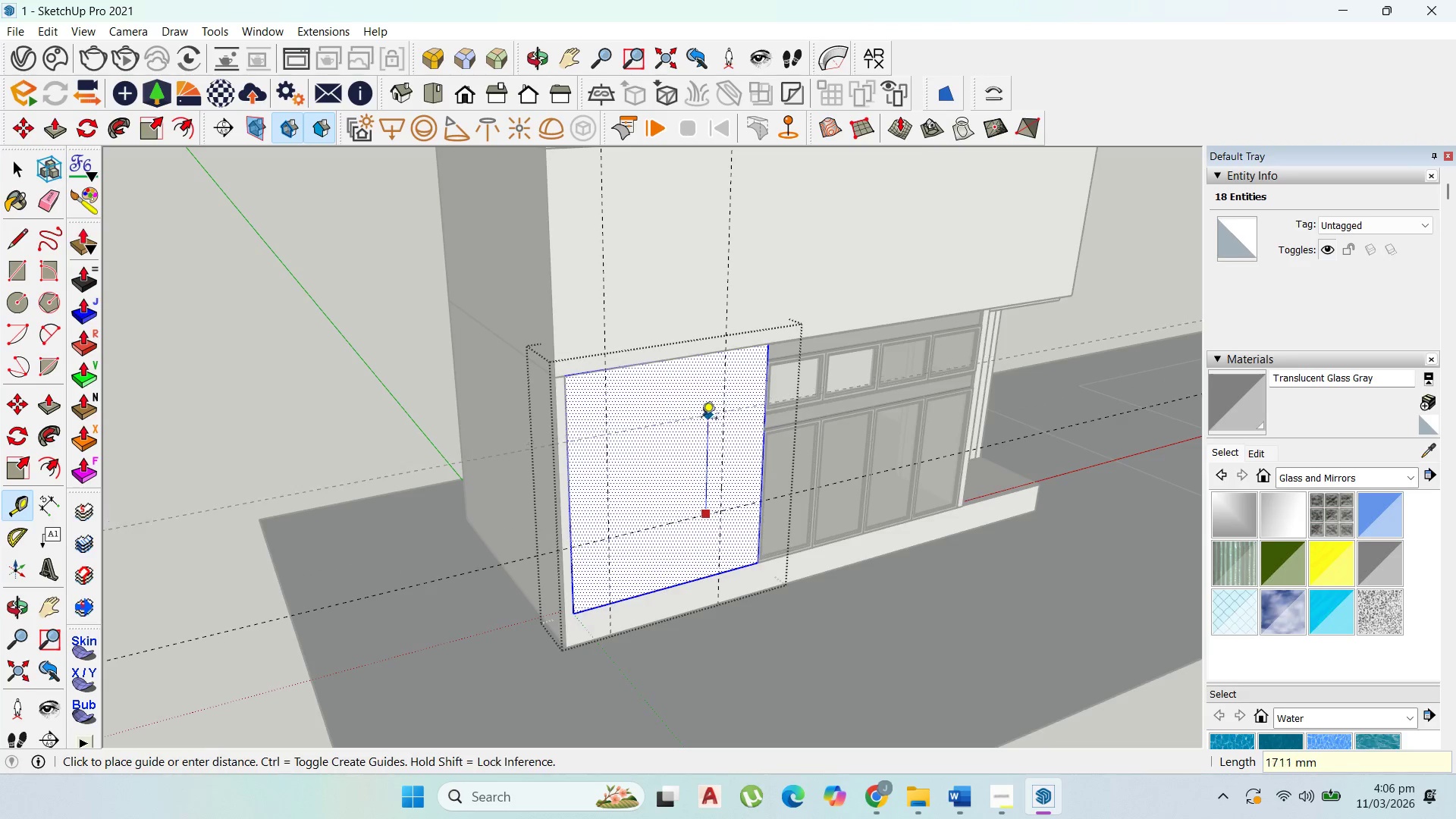 
hold_key(key=ShiftLeft, duration=1.53)
 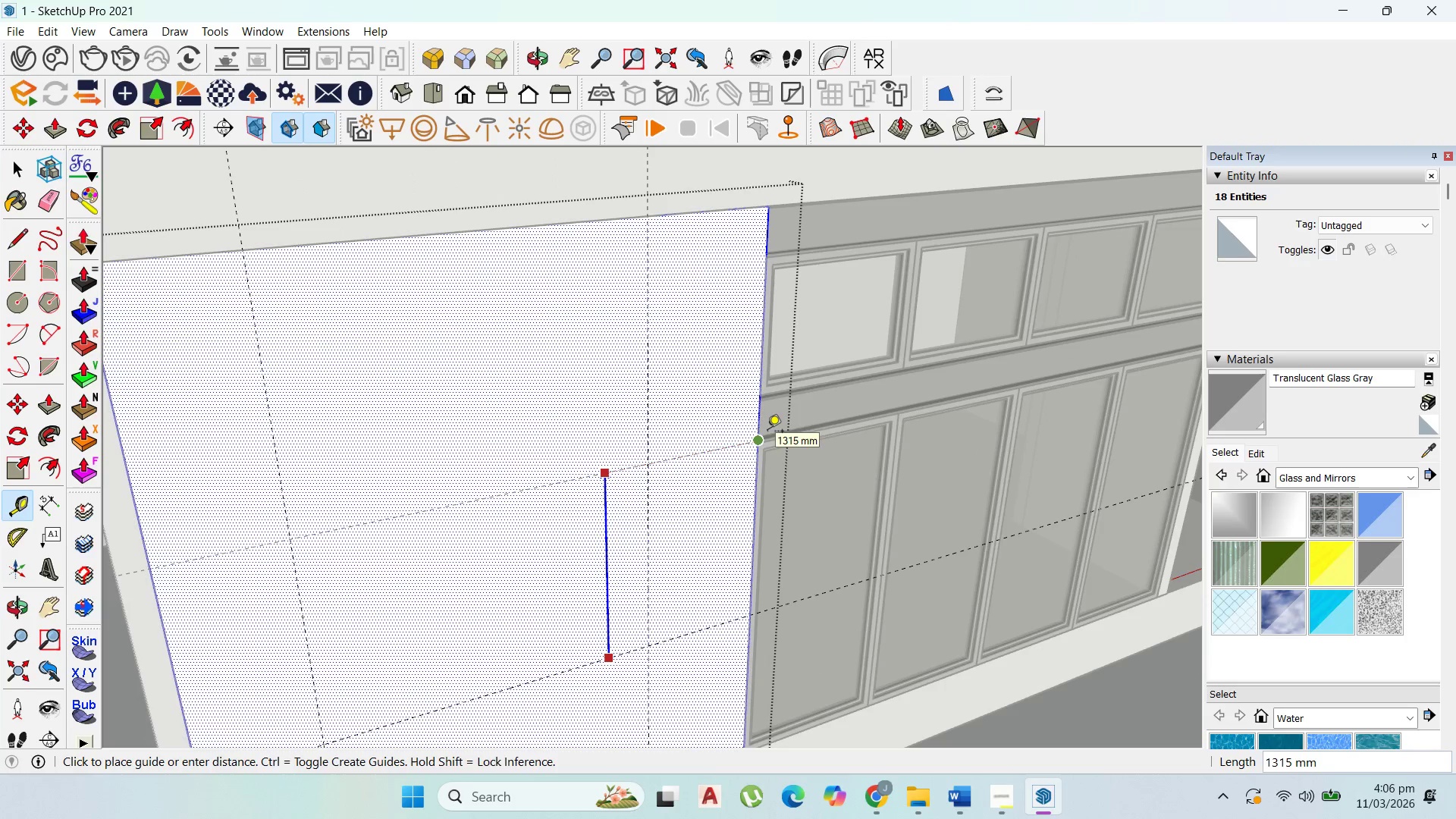 
hold_key(key=ShiftLeft, duration=1.5)
 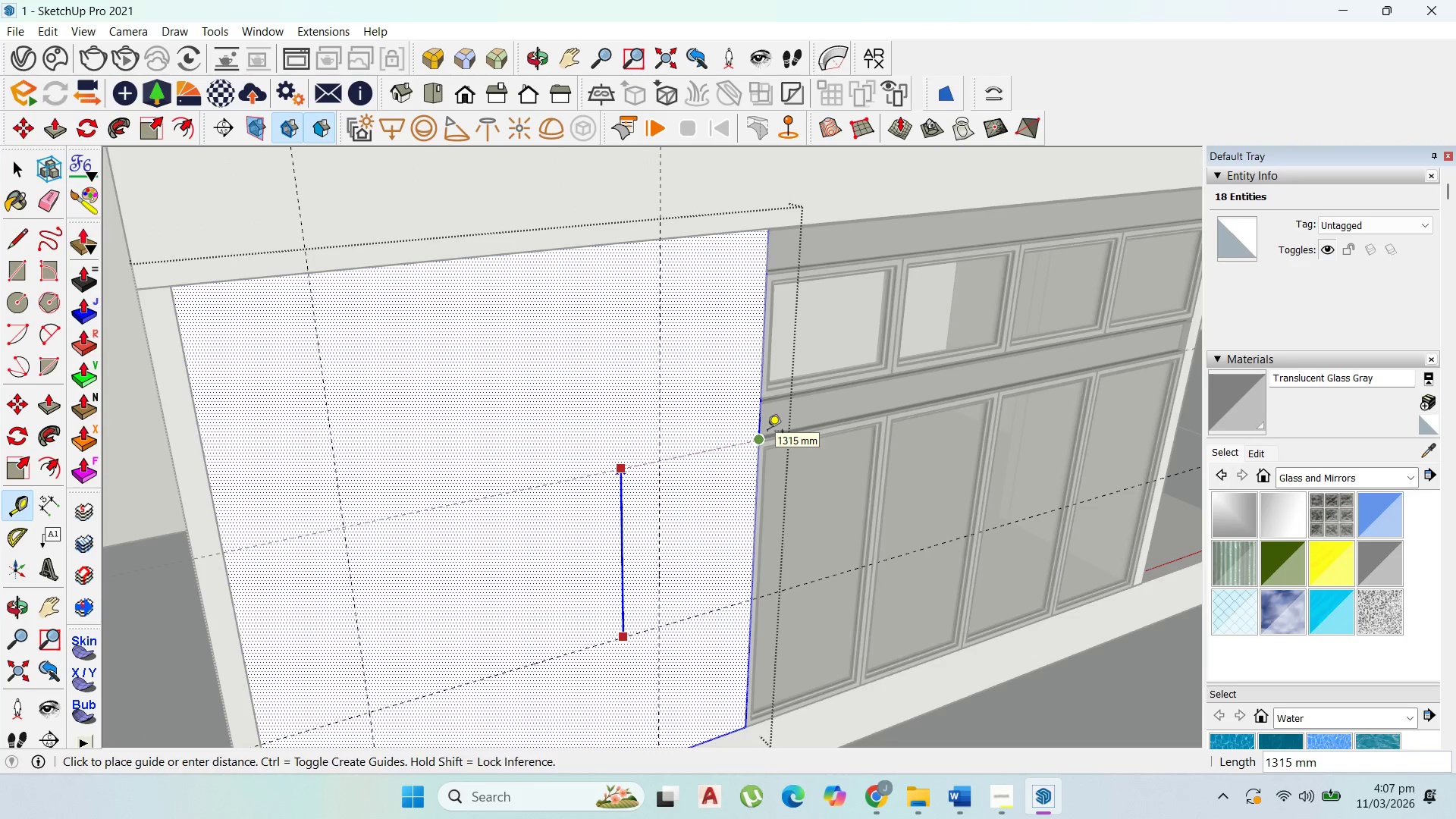 
scroll: coordinate [767, 432], scroll_direction: up, amount: 9.0
 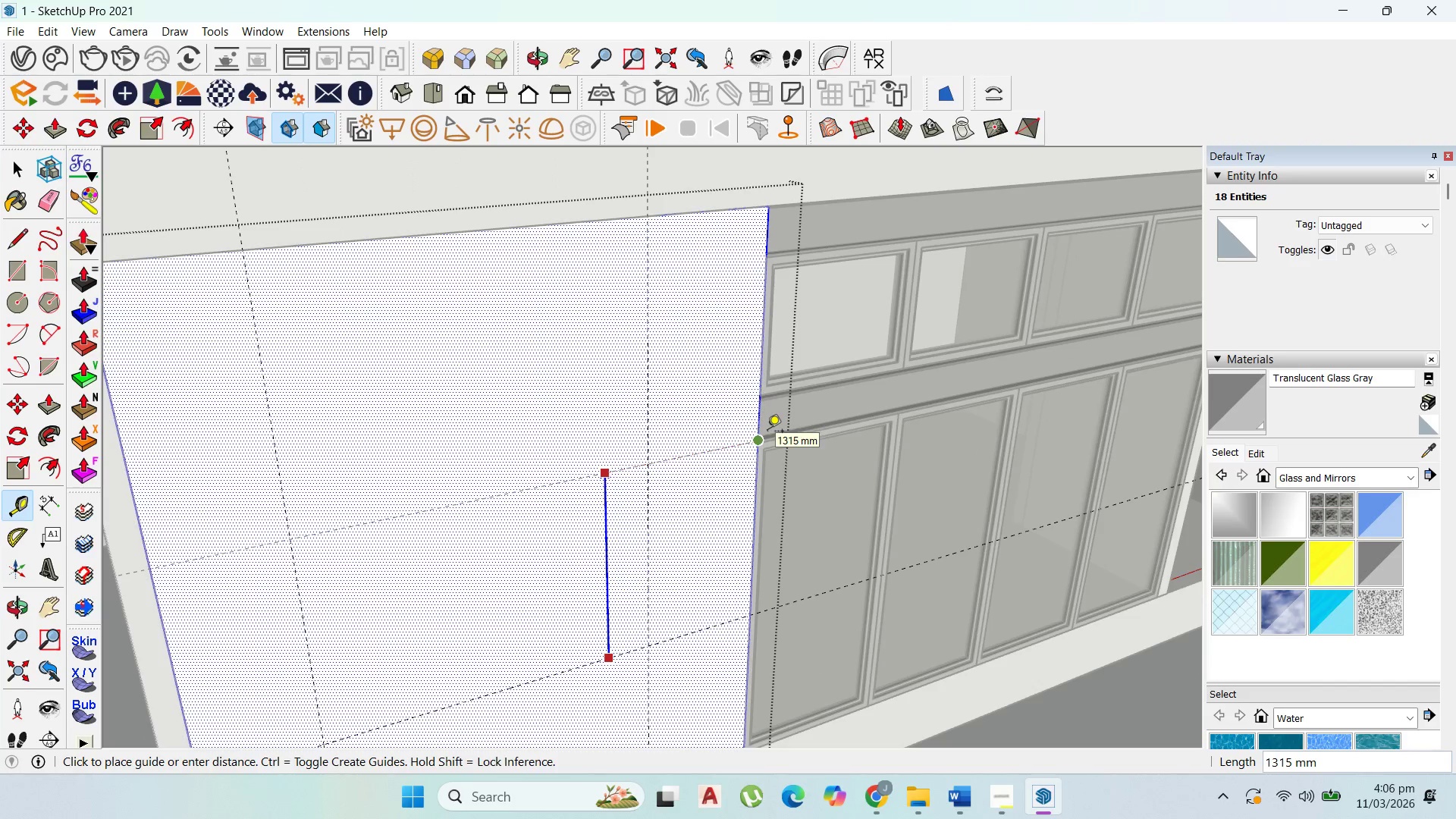 
hold_key(key=ShiftLeft, duration=1.22)
scroll: coordinate [767, 432], scroll_direction: down, amount: 1.0
 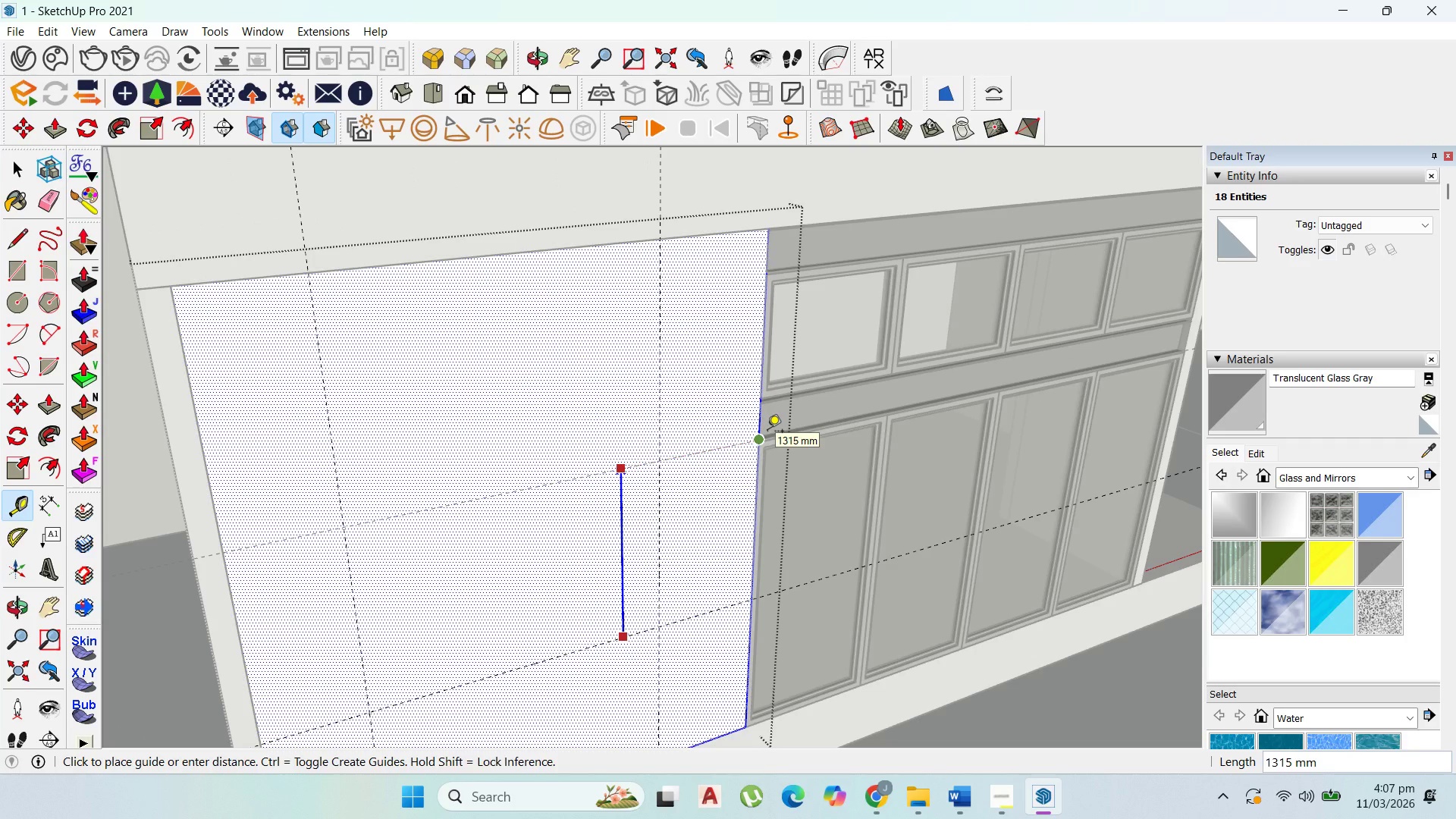 
left_click([767, 432])
 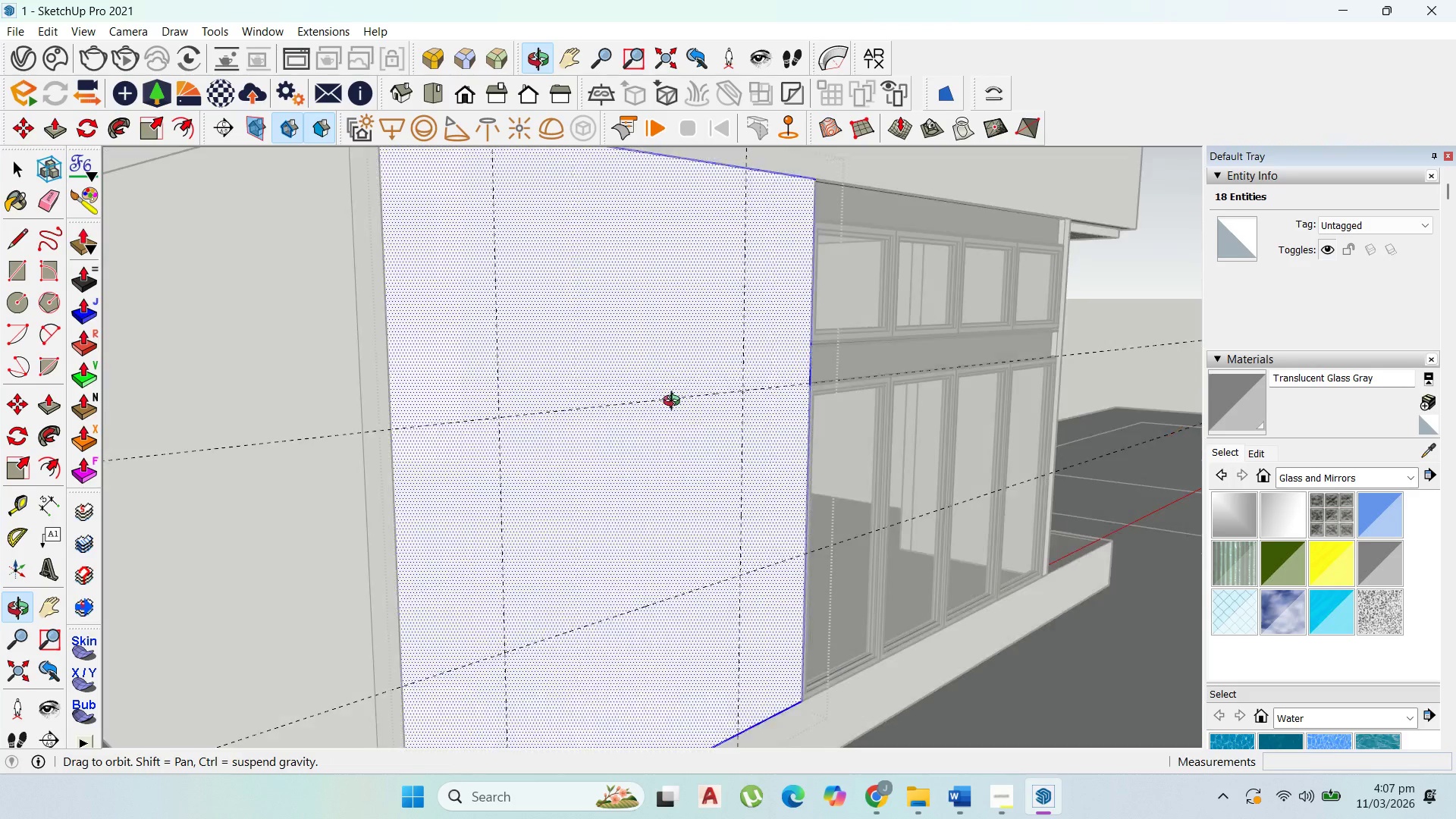 
scroll: coordinate [682, 458], scroll_direction: down, amount: 8.0
 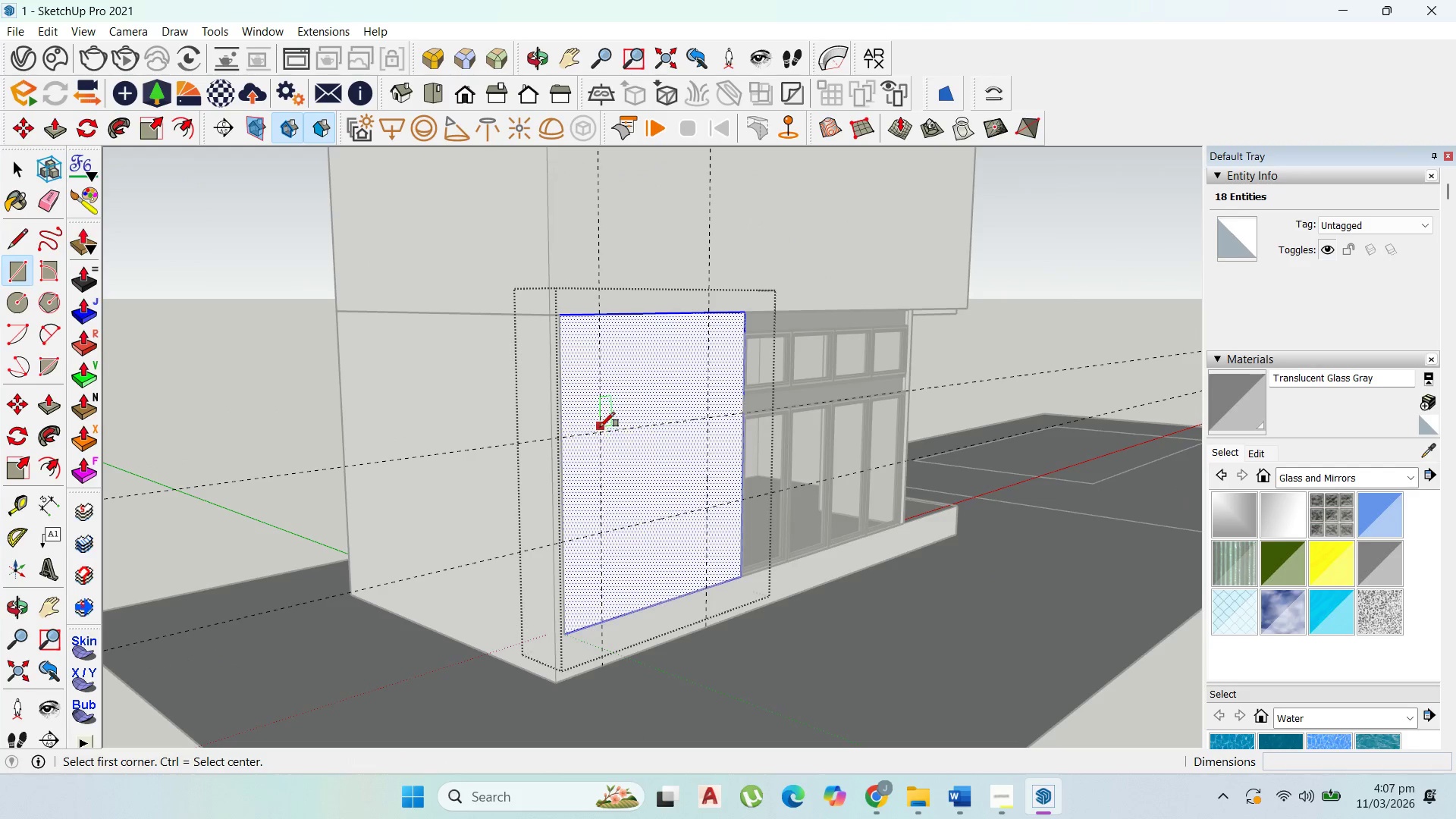 
left_click([603, 431])
 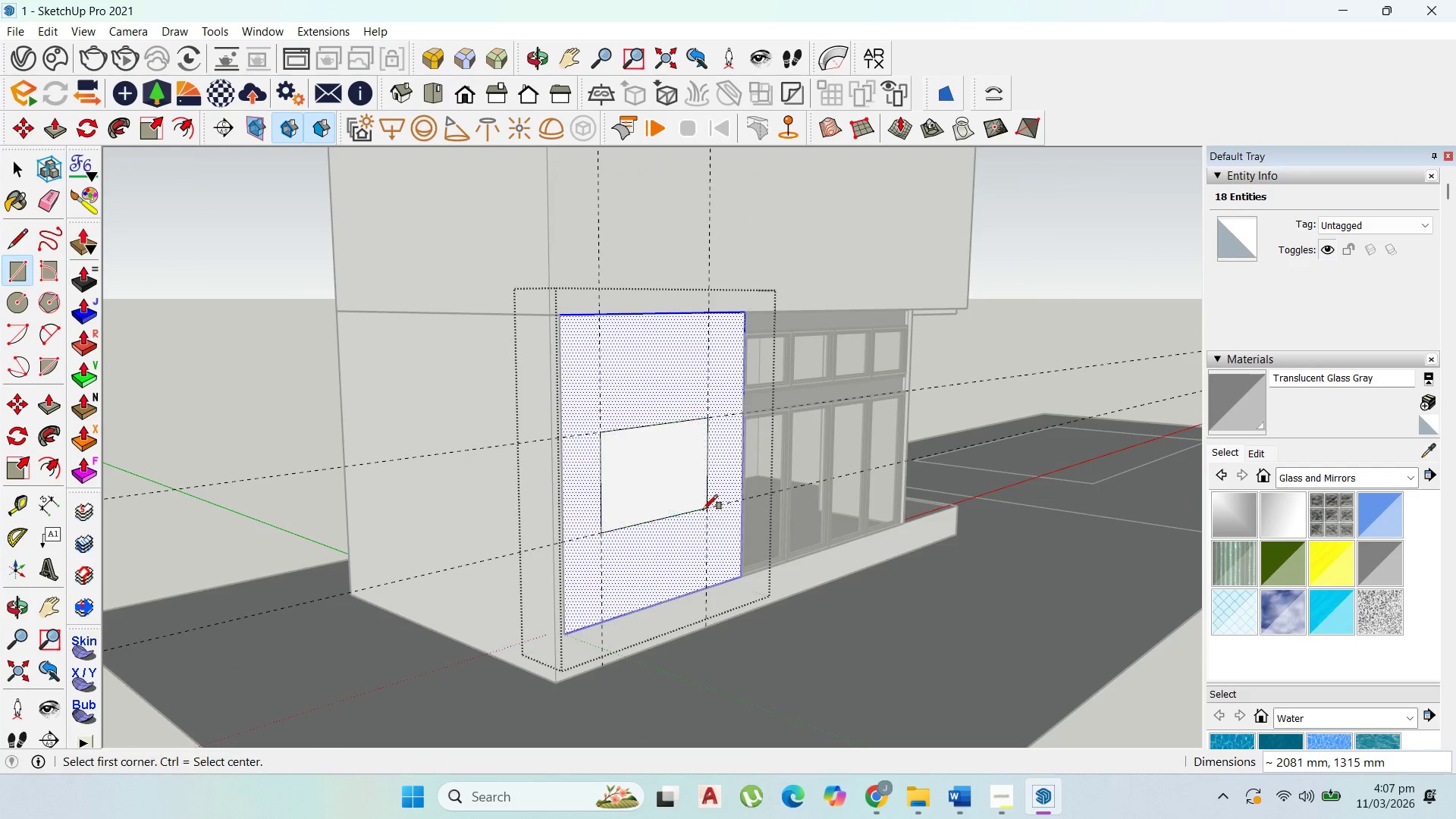 
scroll: coordinate [666, 534], scroll_direction: up, amount: 2.0
 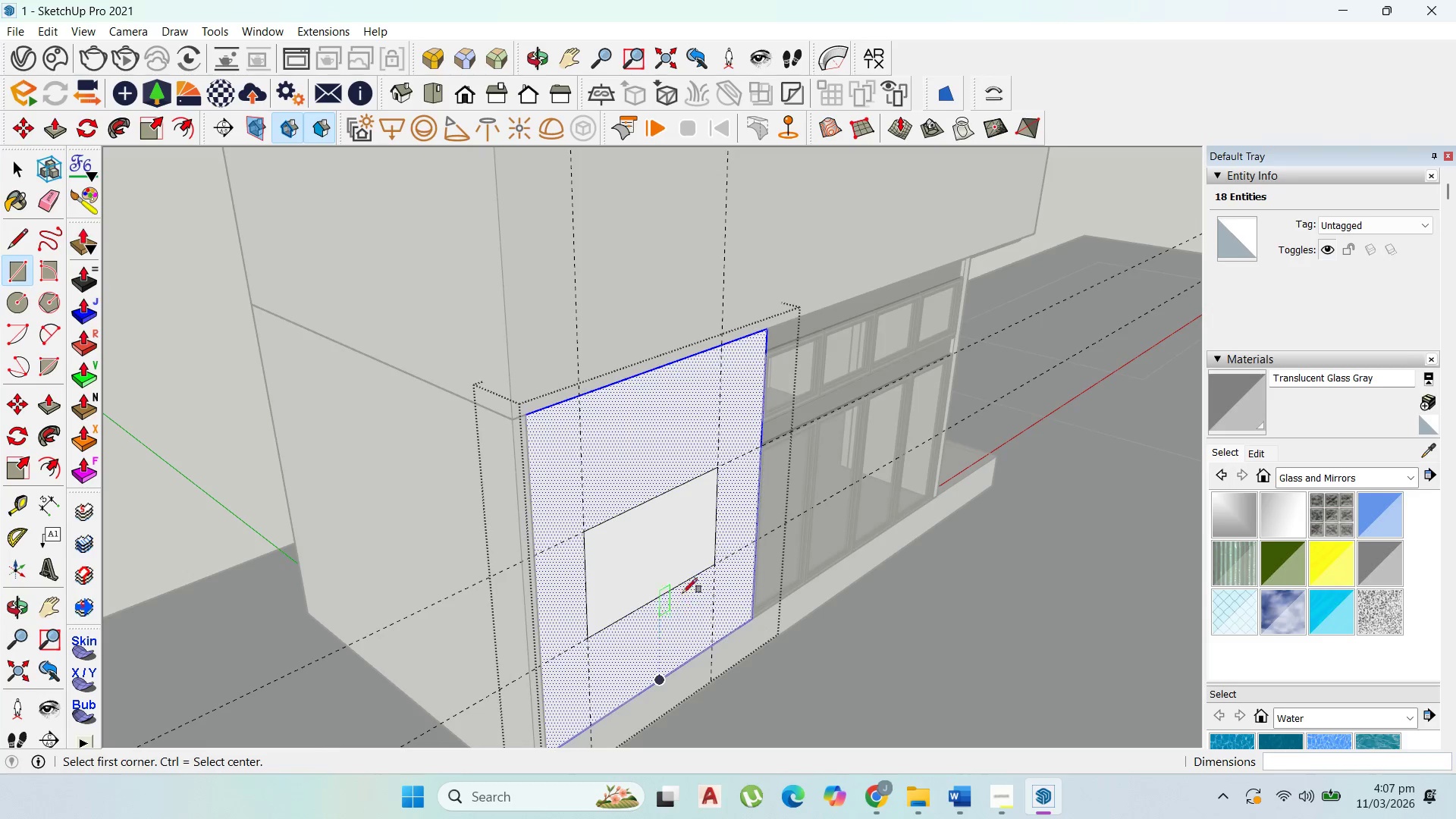 
key(P)
 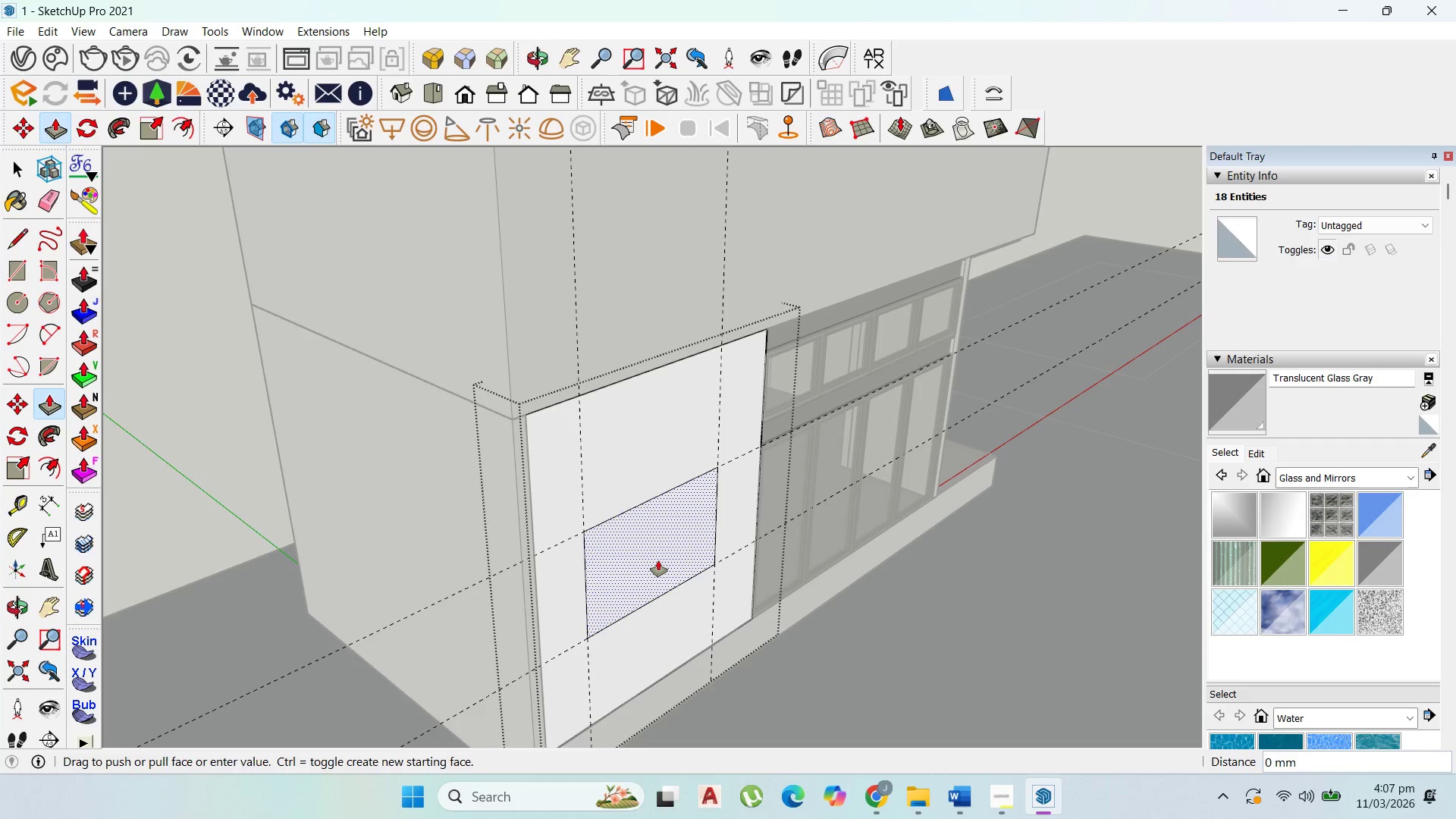 
left_click([658, 560])
 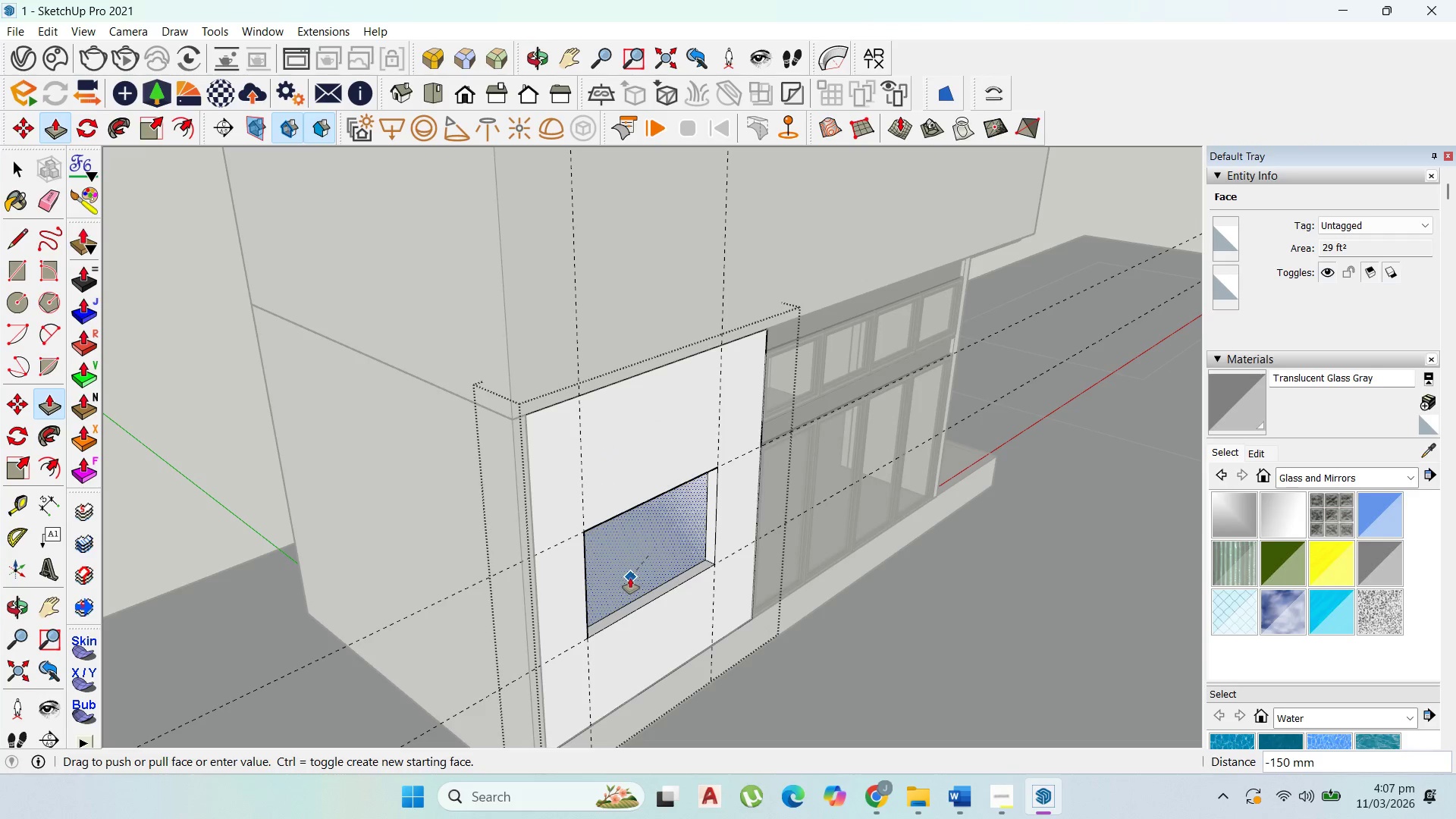 
left_click([629, 579])
 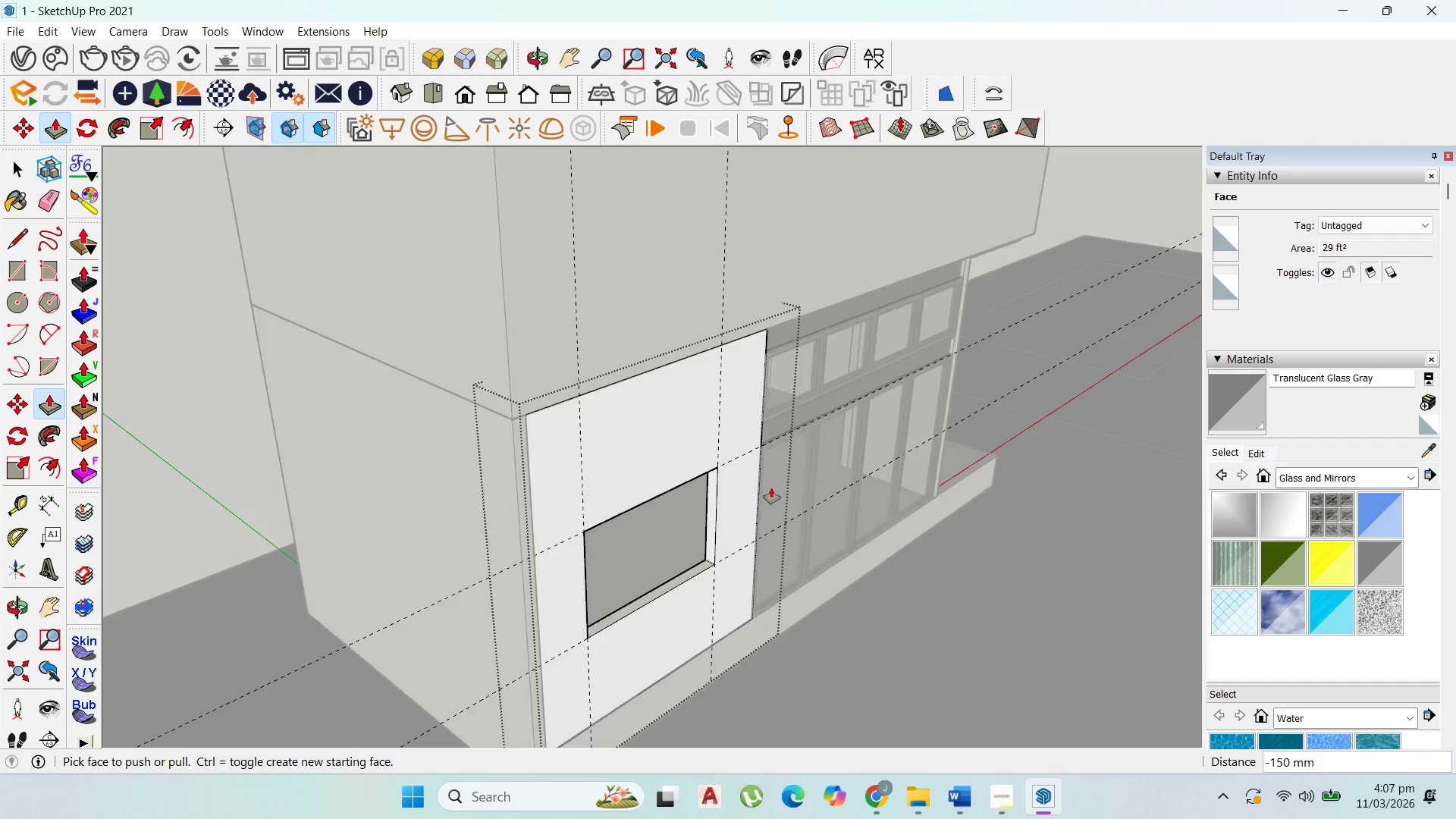 
scroll: coordinate [786, 484], scroll_direction: down, amount: 4.0
 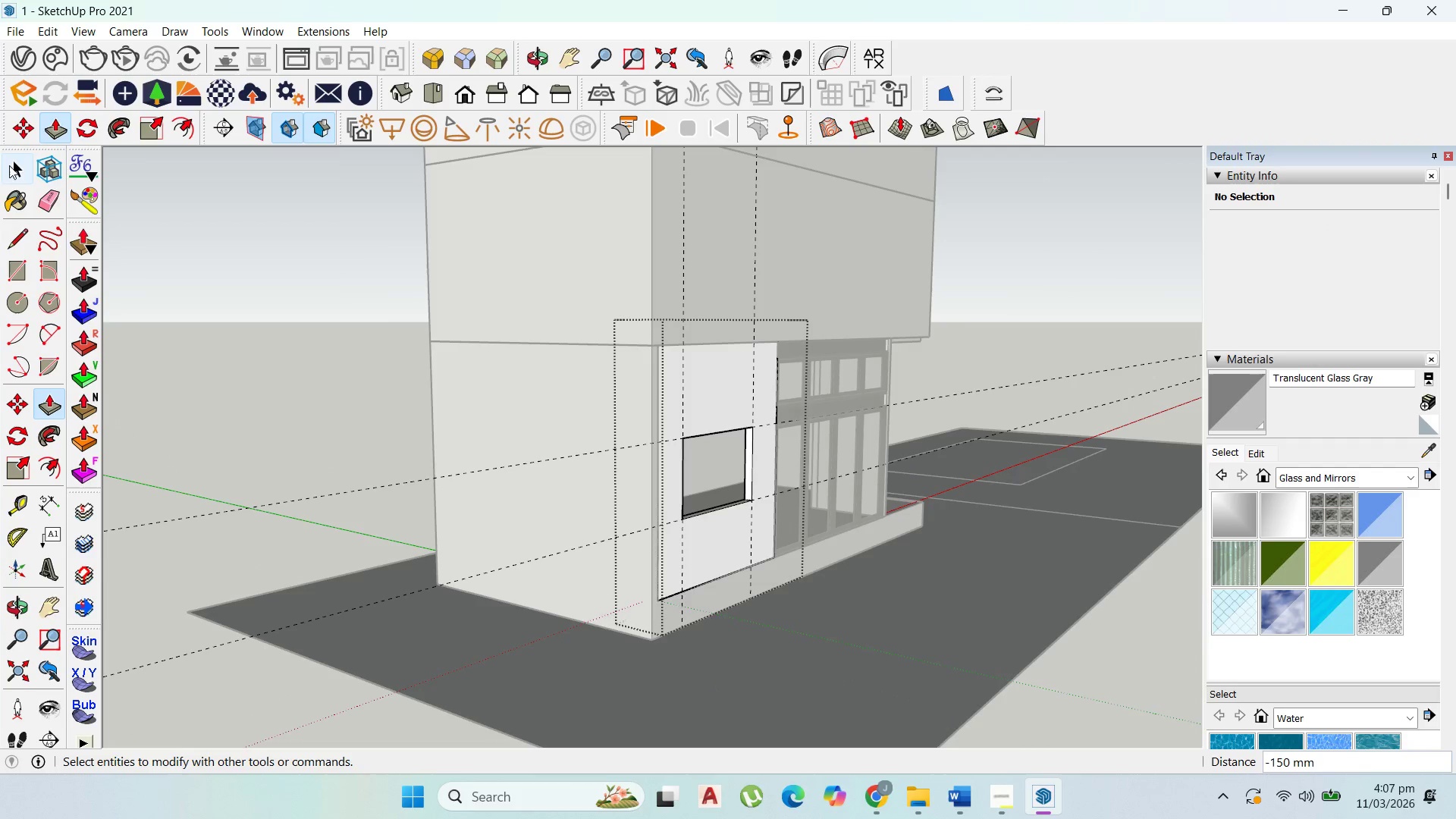 
left_click_drag(start_coordinate=[11, 162], to_coordinate=[15, 162])
 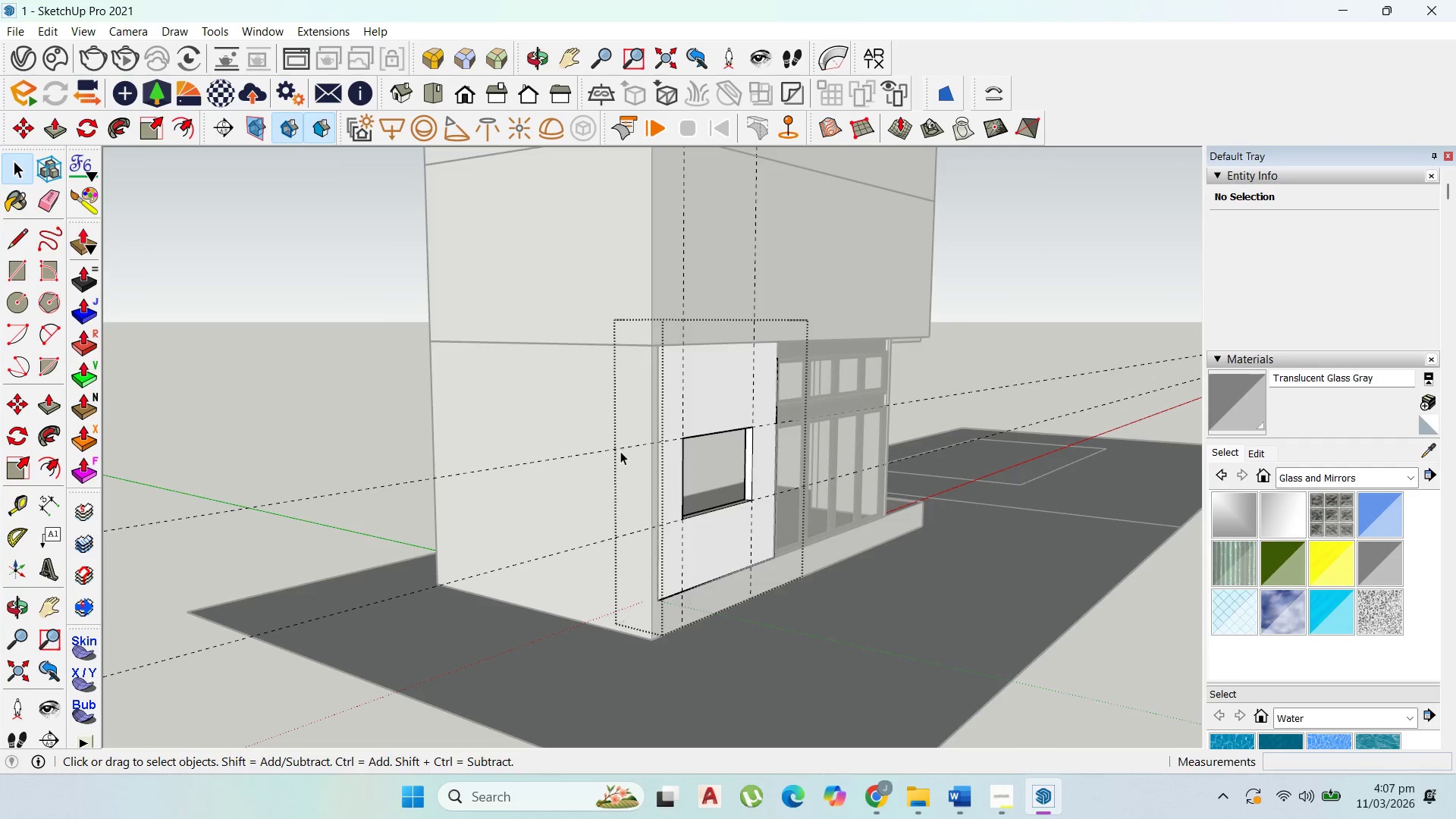 
left_click([614, 449])
 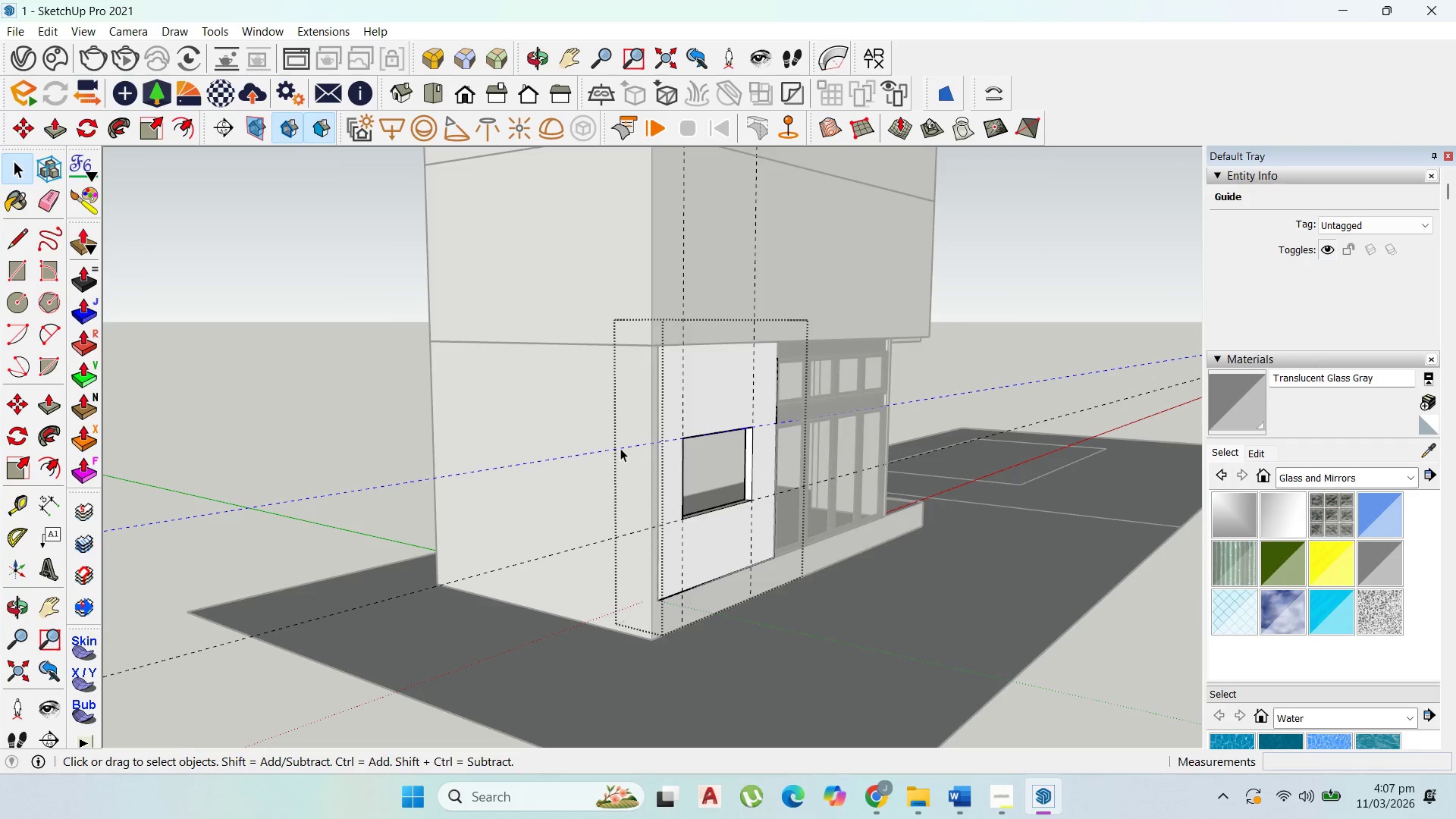 
key(Delete)
 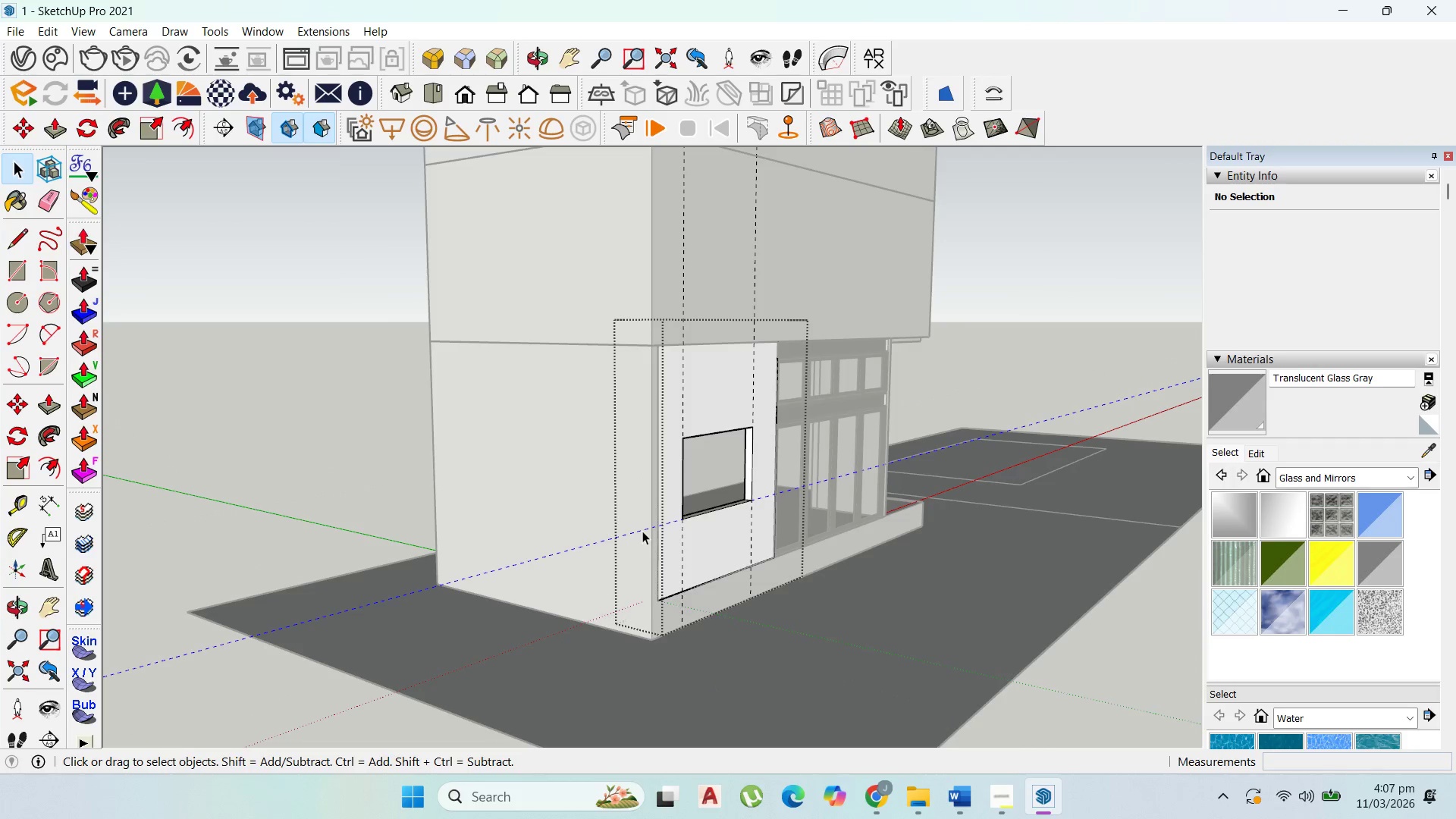 
key(Delete)
 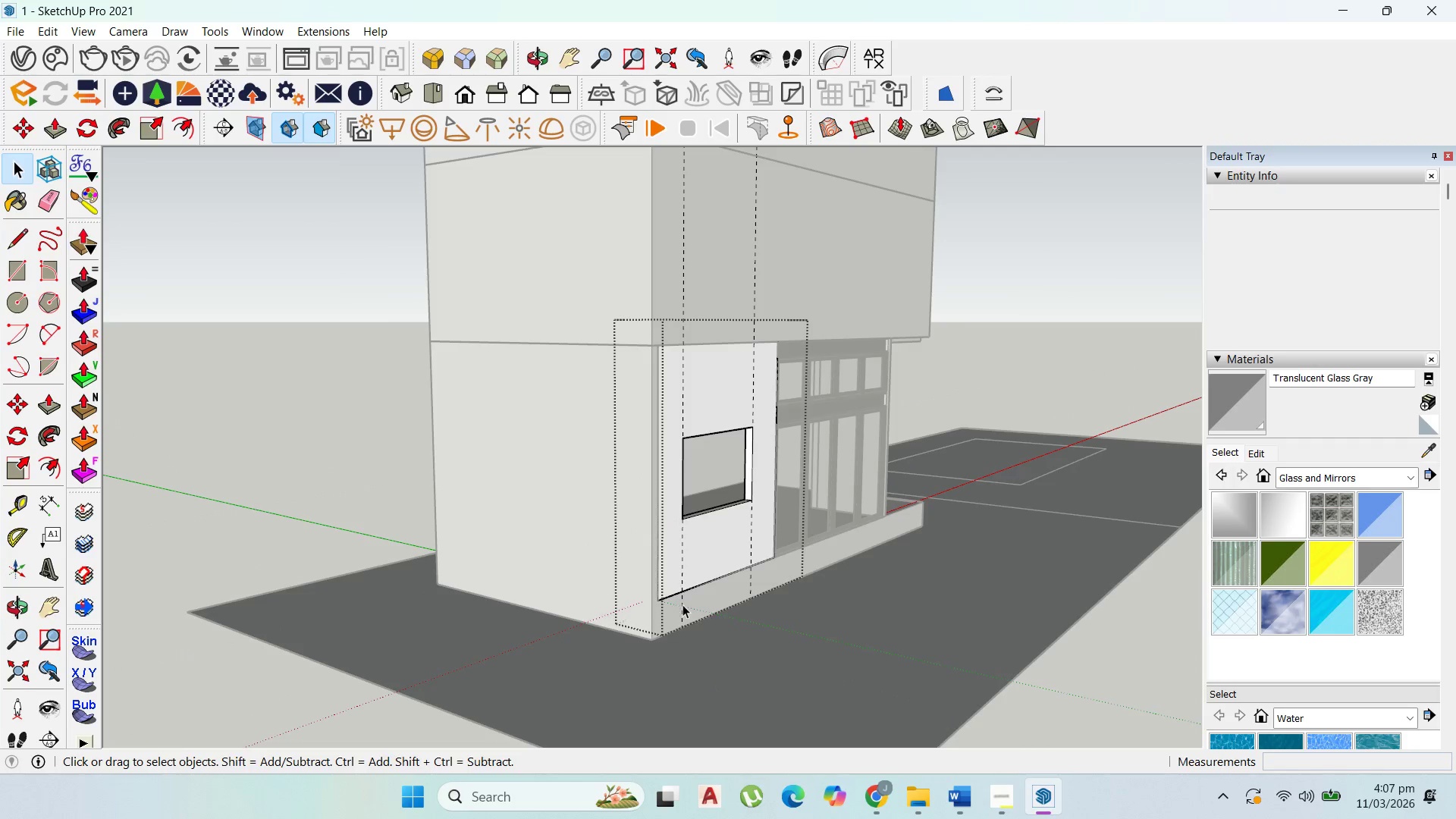 
left_click([683, 605])
 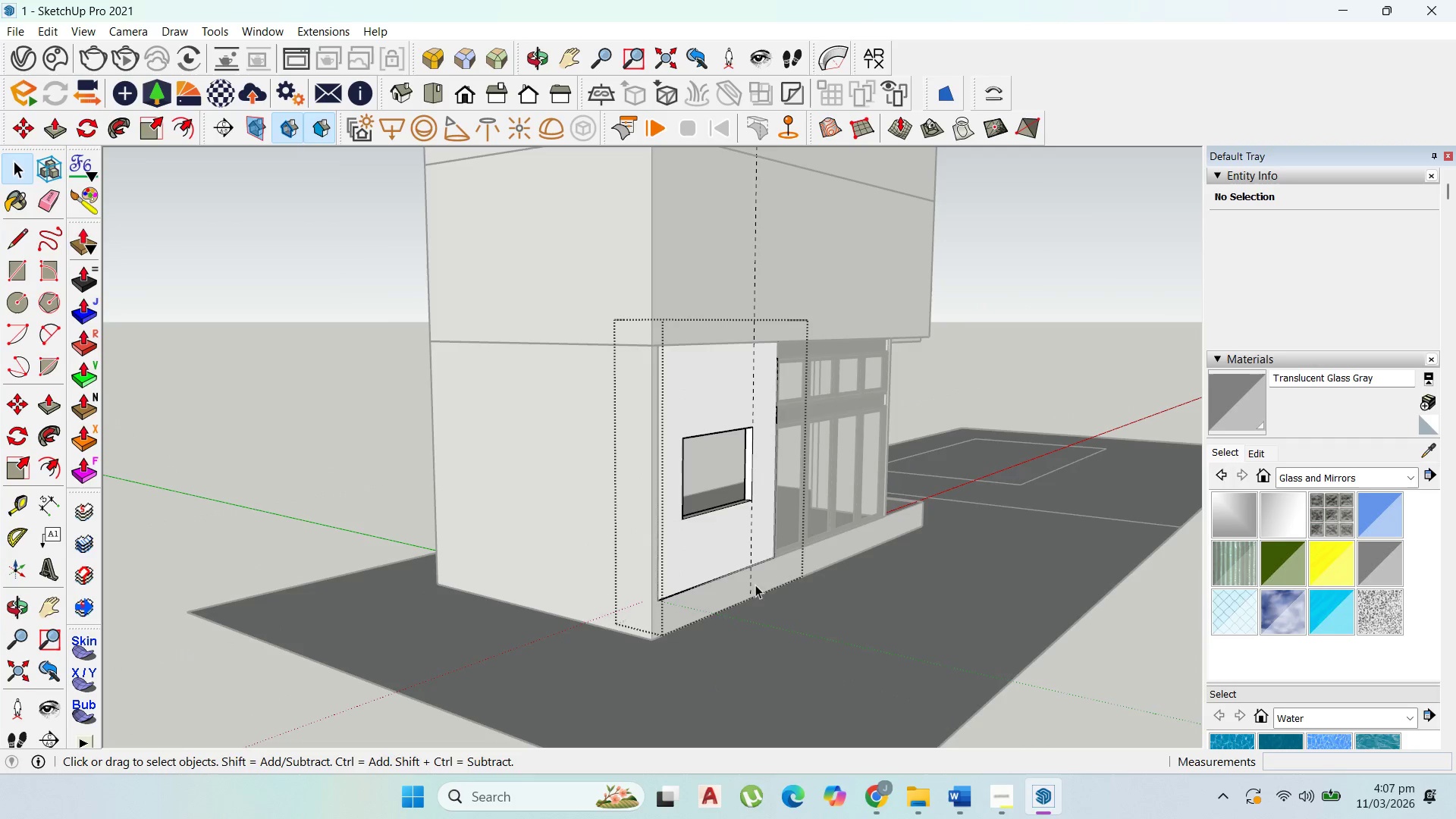 
left_click([753, 583])
 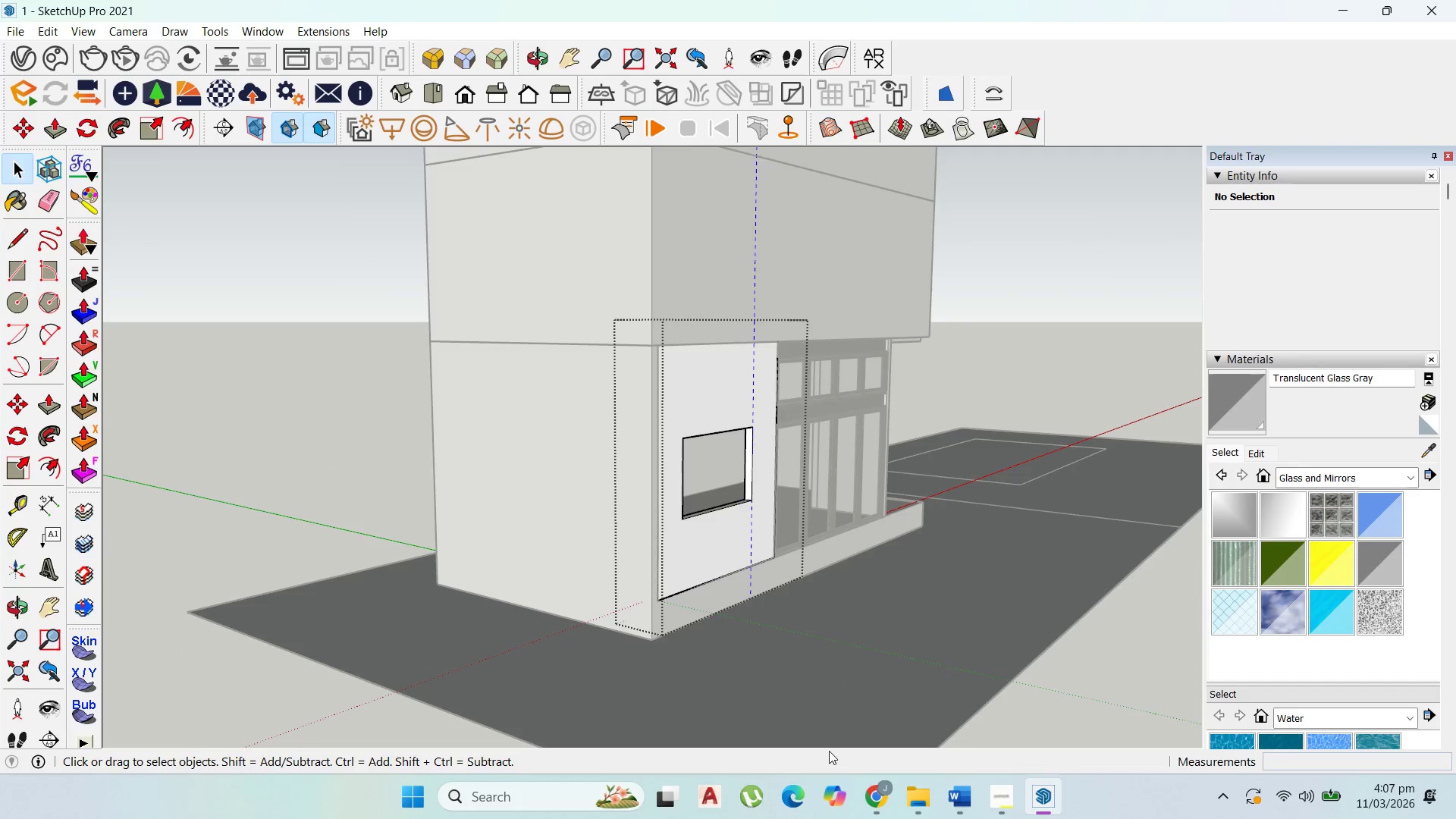 
key(Delete)
 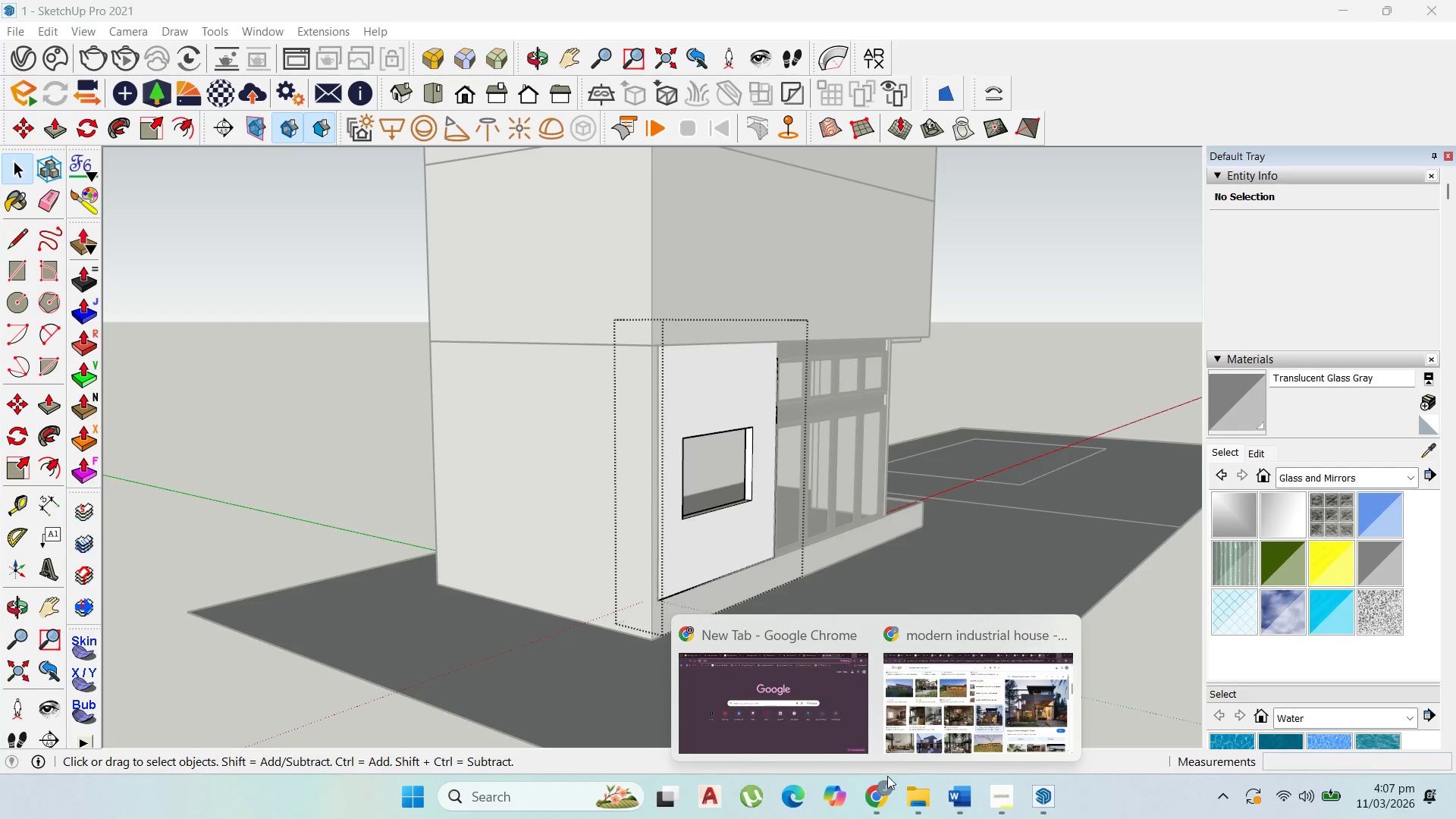 
double_click([979, 706])
 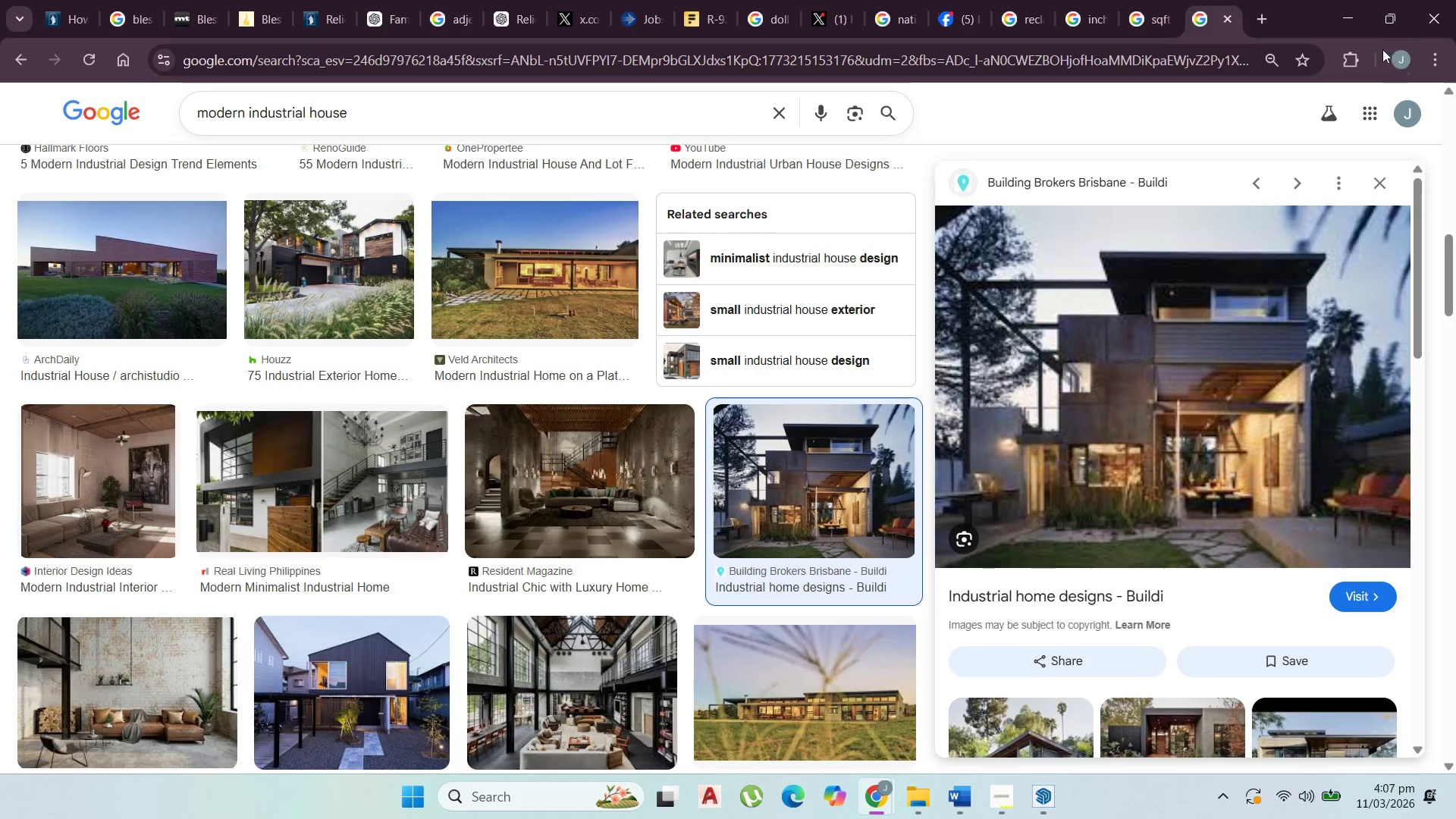 
left_click([1346, 17])
 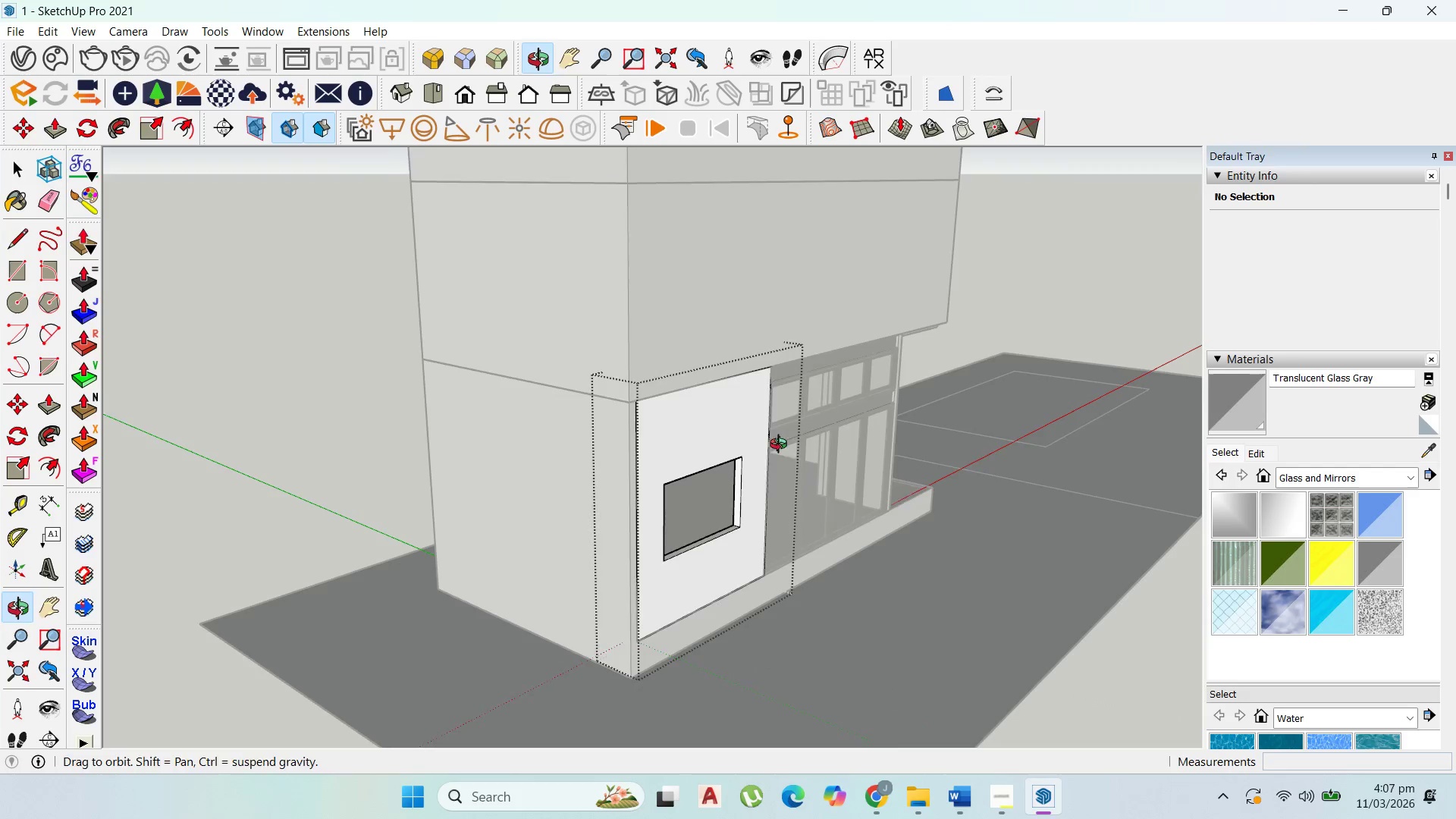 
key(Escape)
 